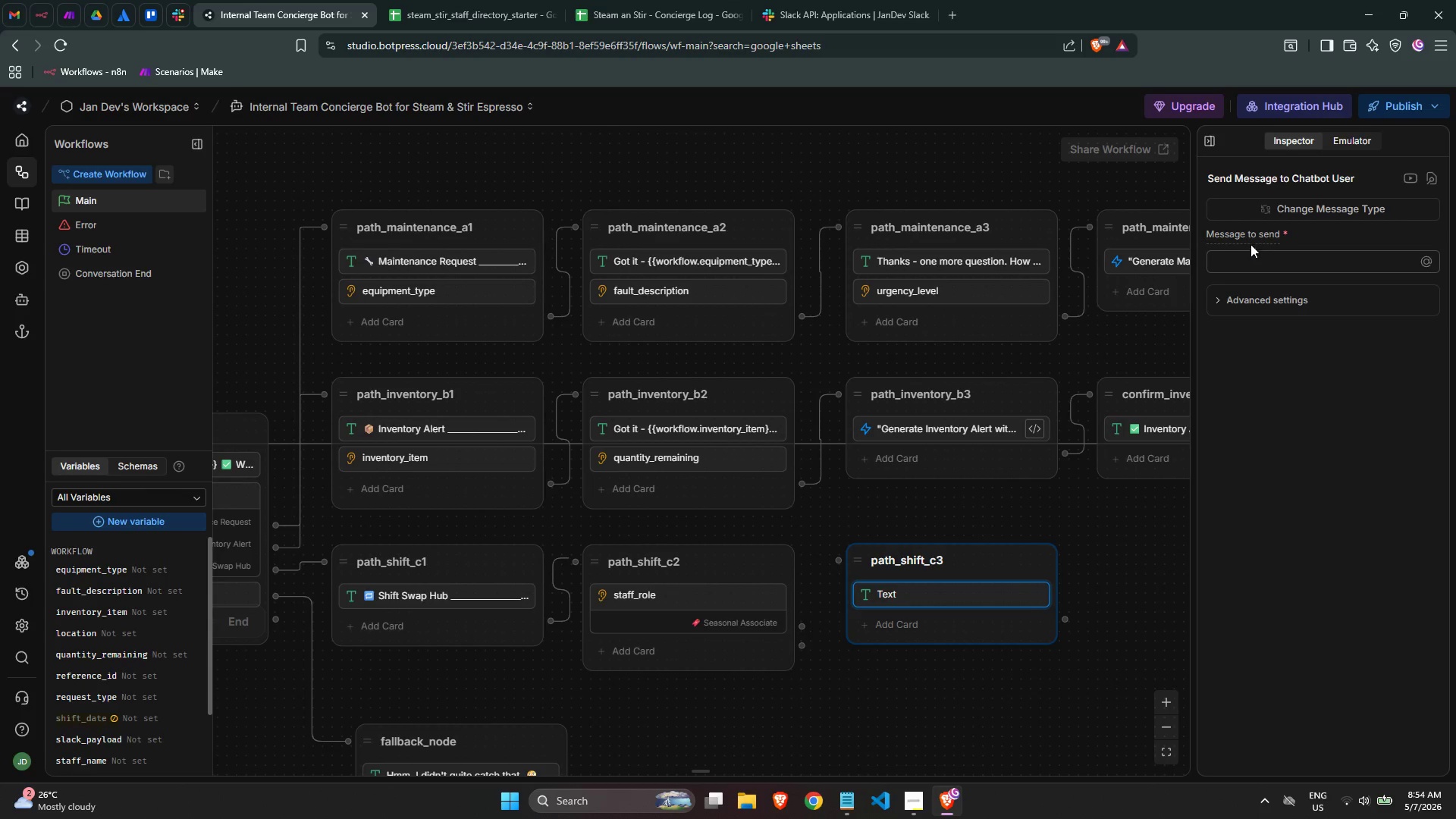 
double_click([1245, 249])
 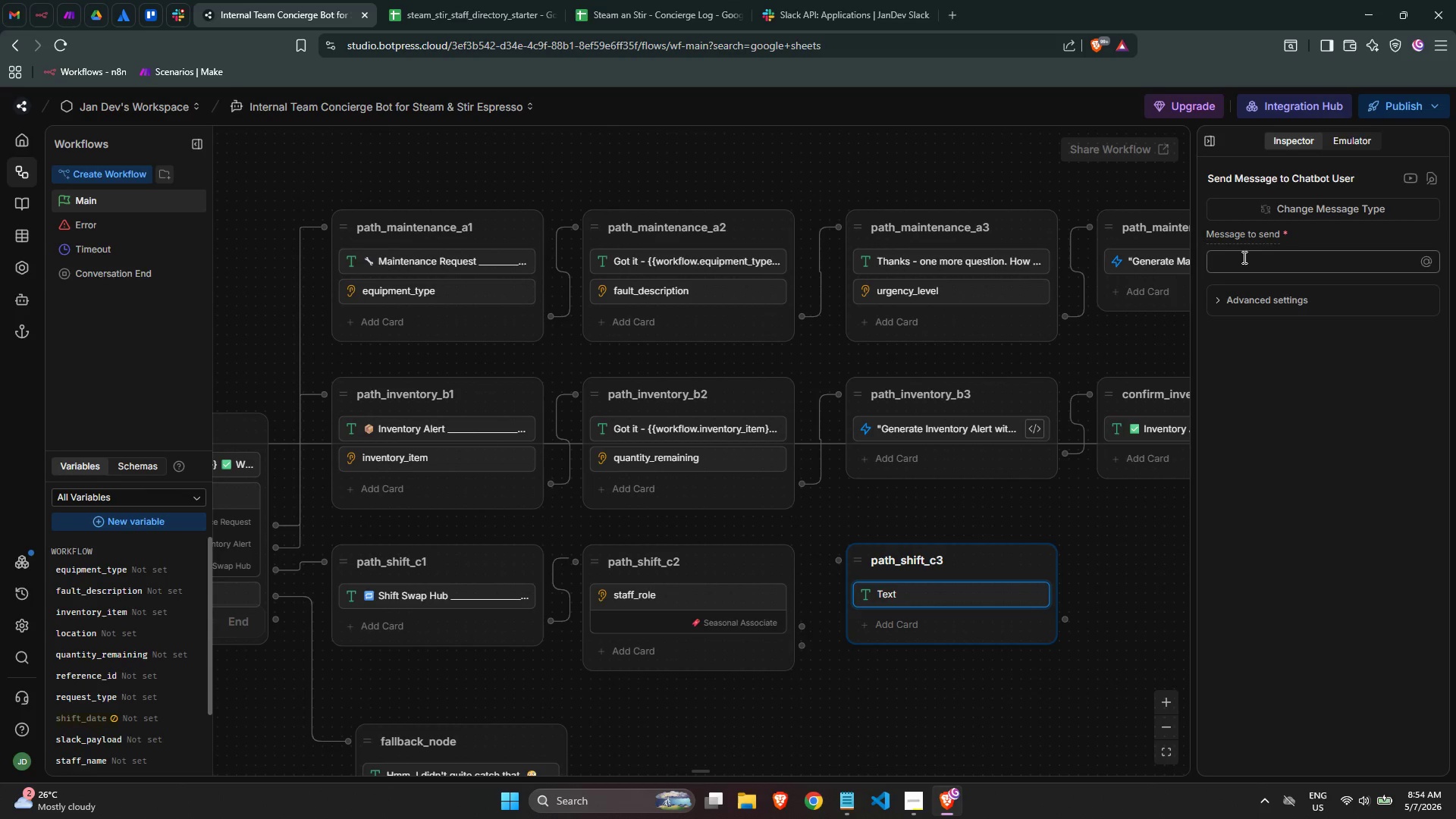 
triple_click([1243, 257])
 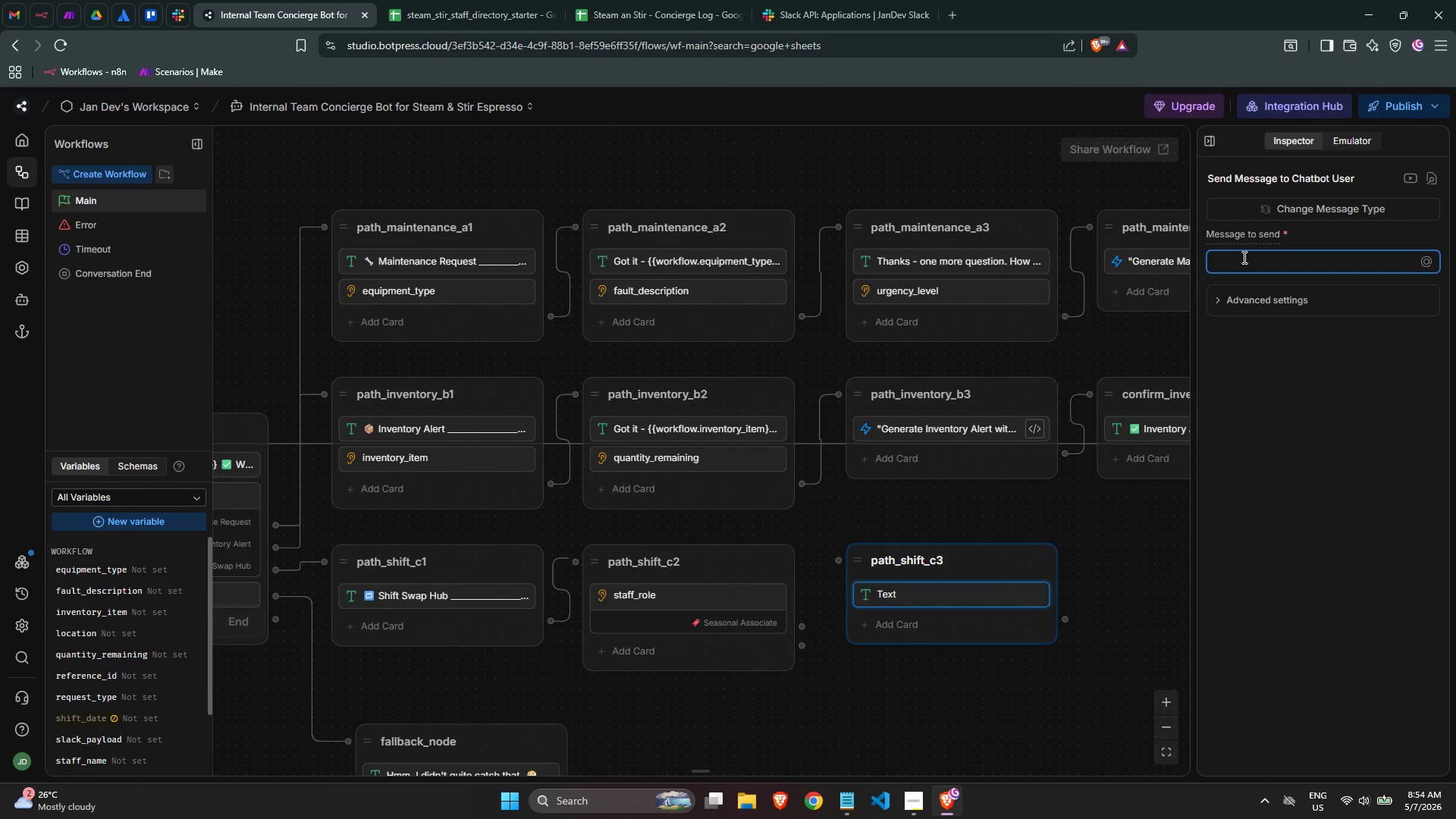 
type(Brieg)
key(Backspace)
type(fly - What )
 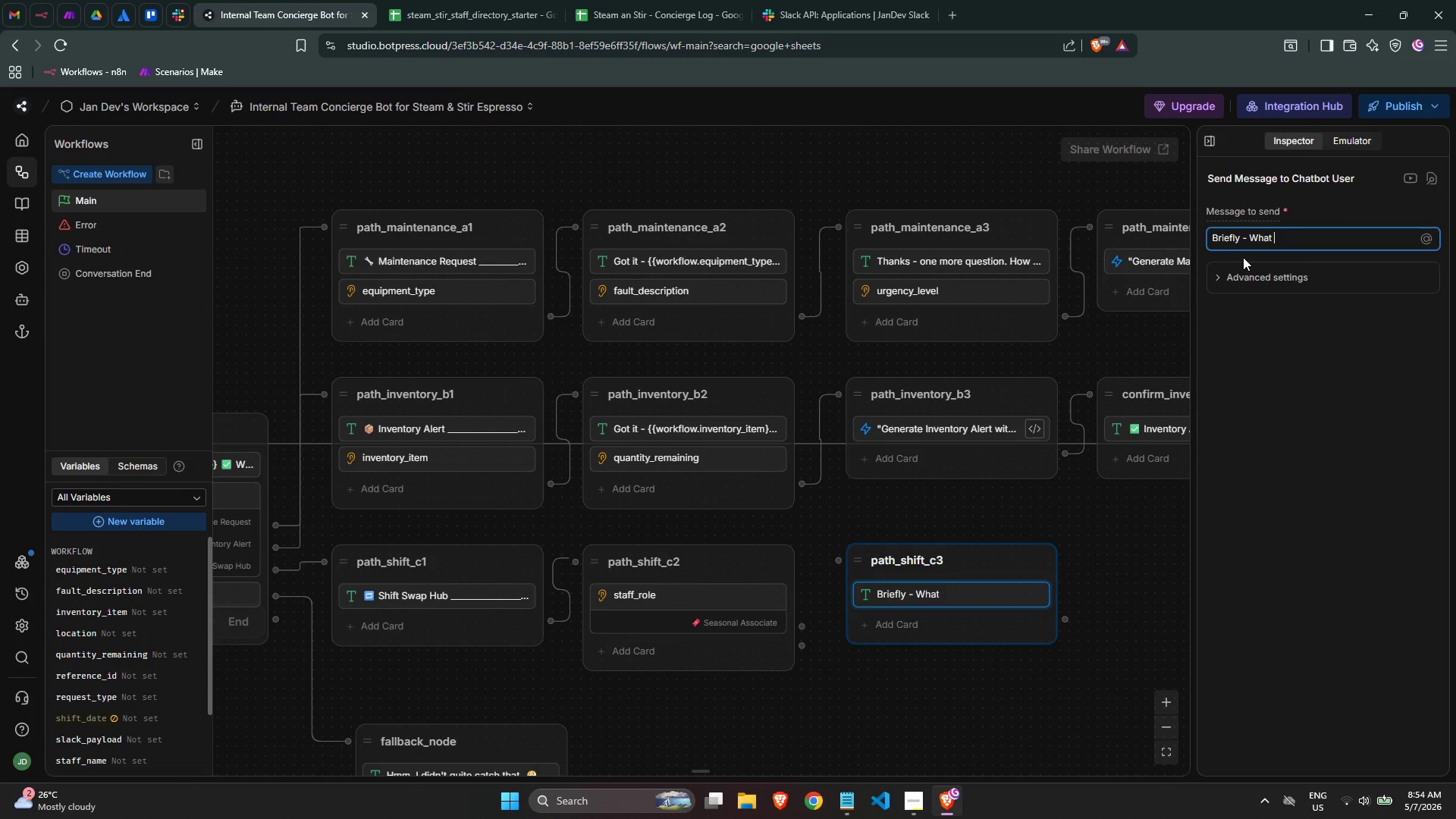 
key(Backspace)
key(Backspace)
key(Backspace)
key(Backspace)
key(Backspace)
key(Backspace)
type( what's the reason for the sqap)
key(Backspace)
key(Backspace)
key(Backspace)
type(wap?)
 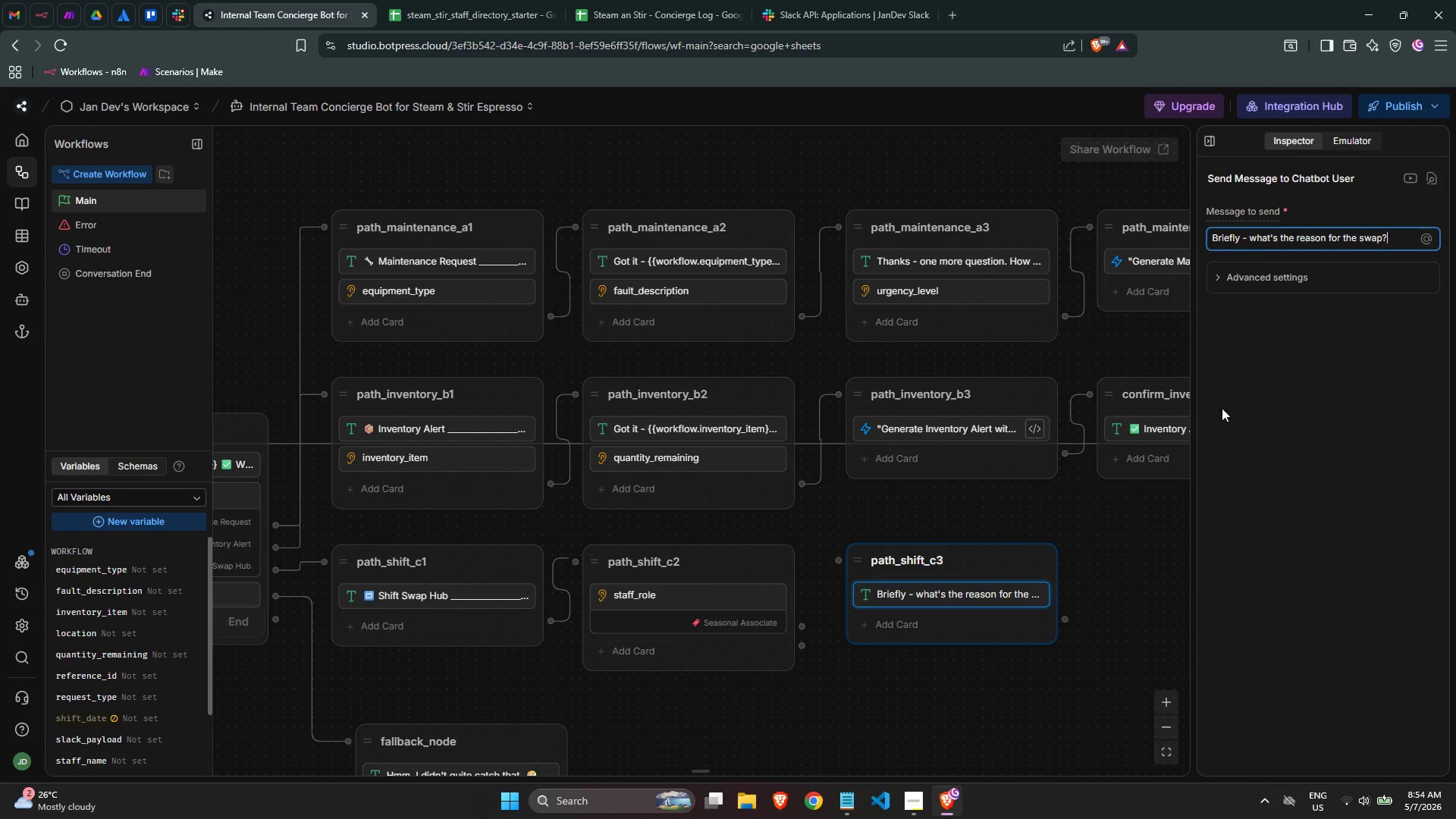 
left_click([1267, 488])
 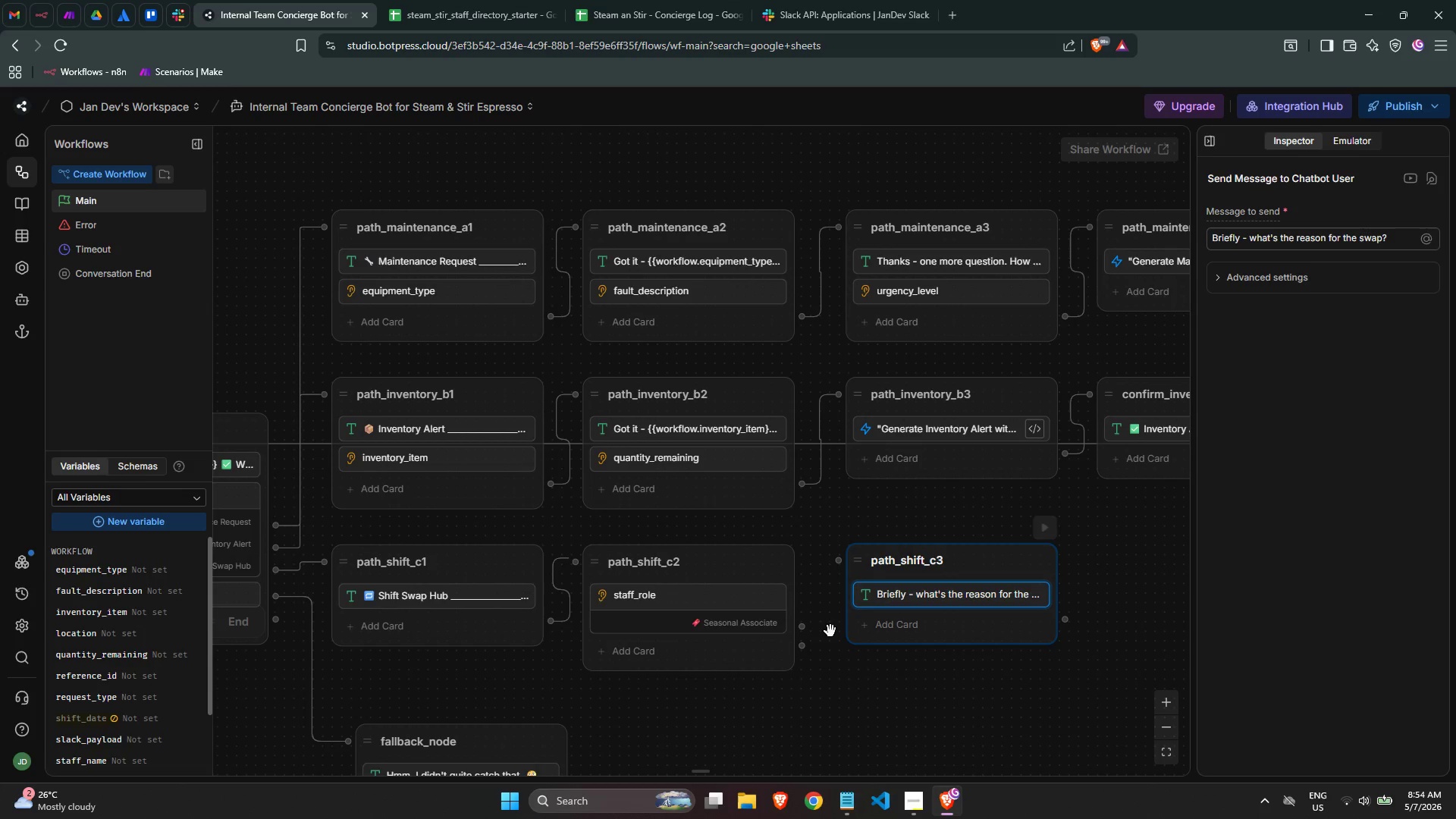 
left_click([893, 625])
 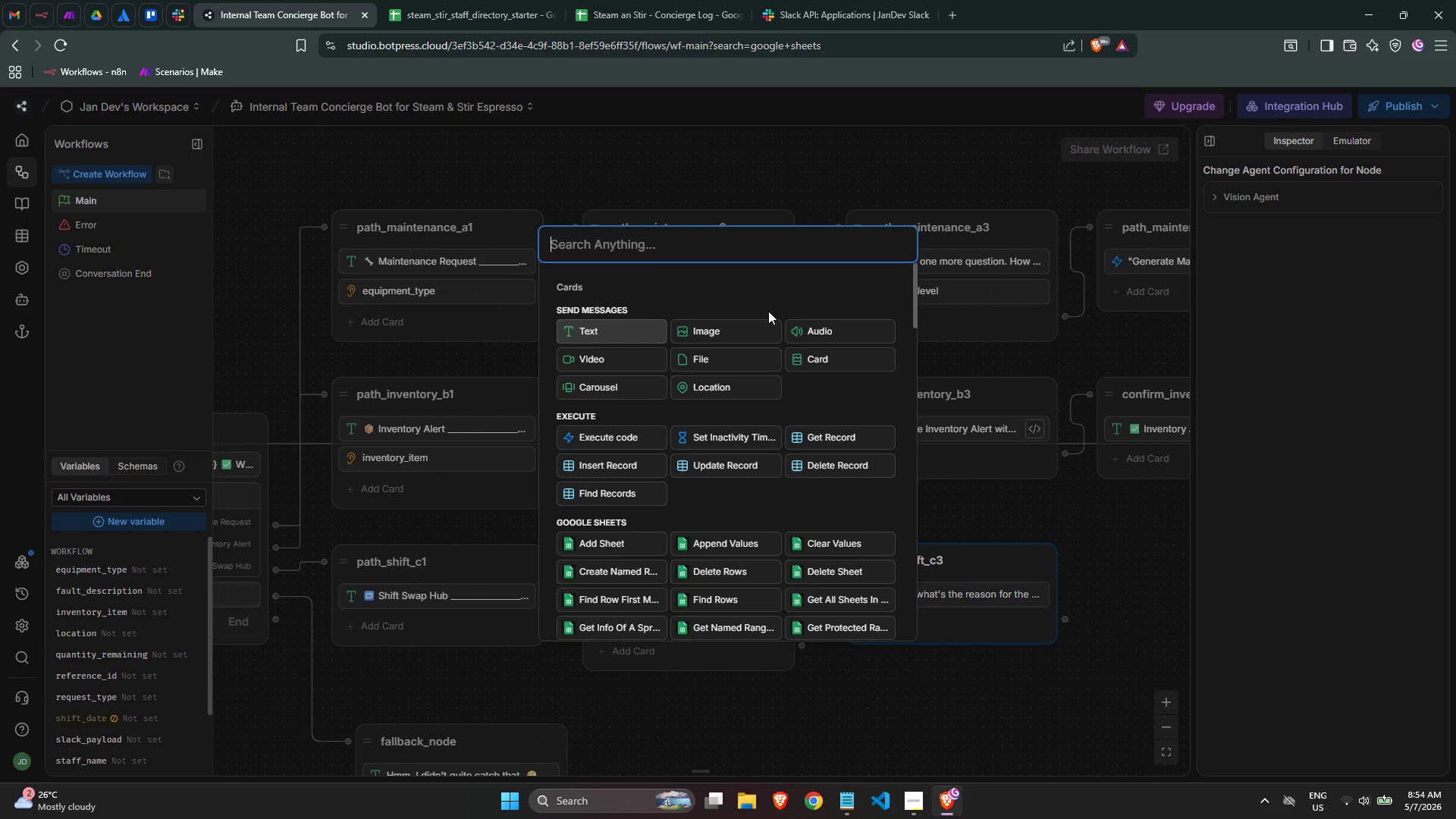 
wait(6.12)
 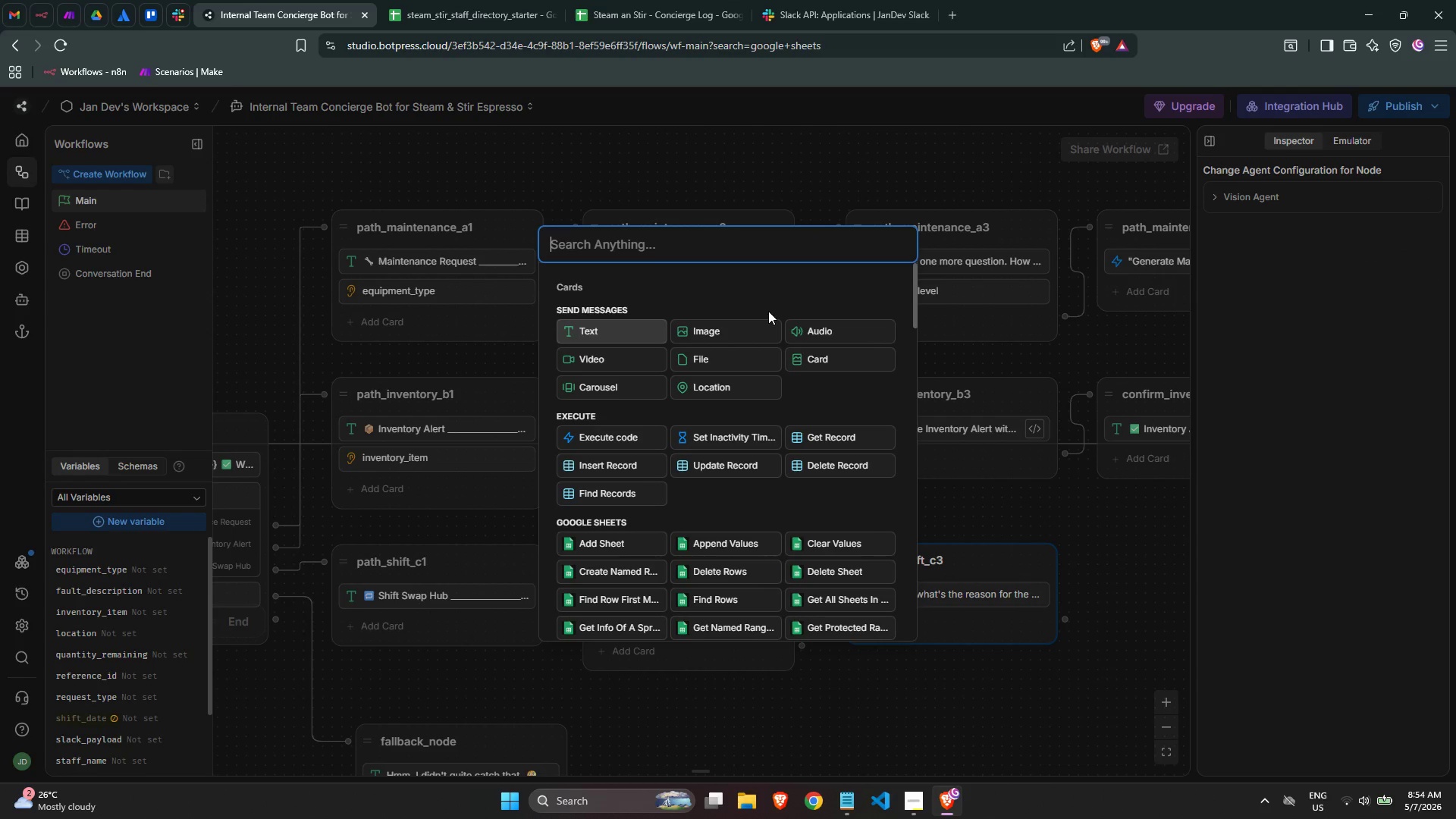 
left_click([1006, 717])
 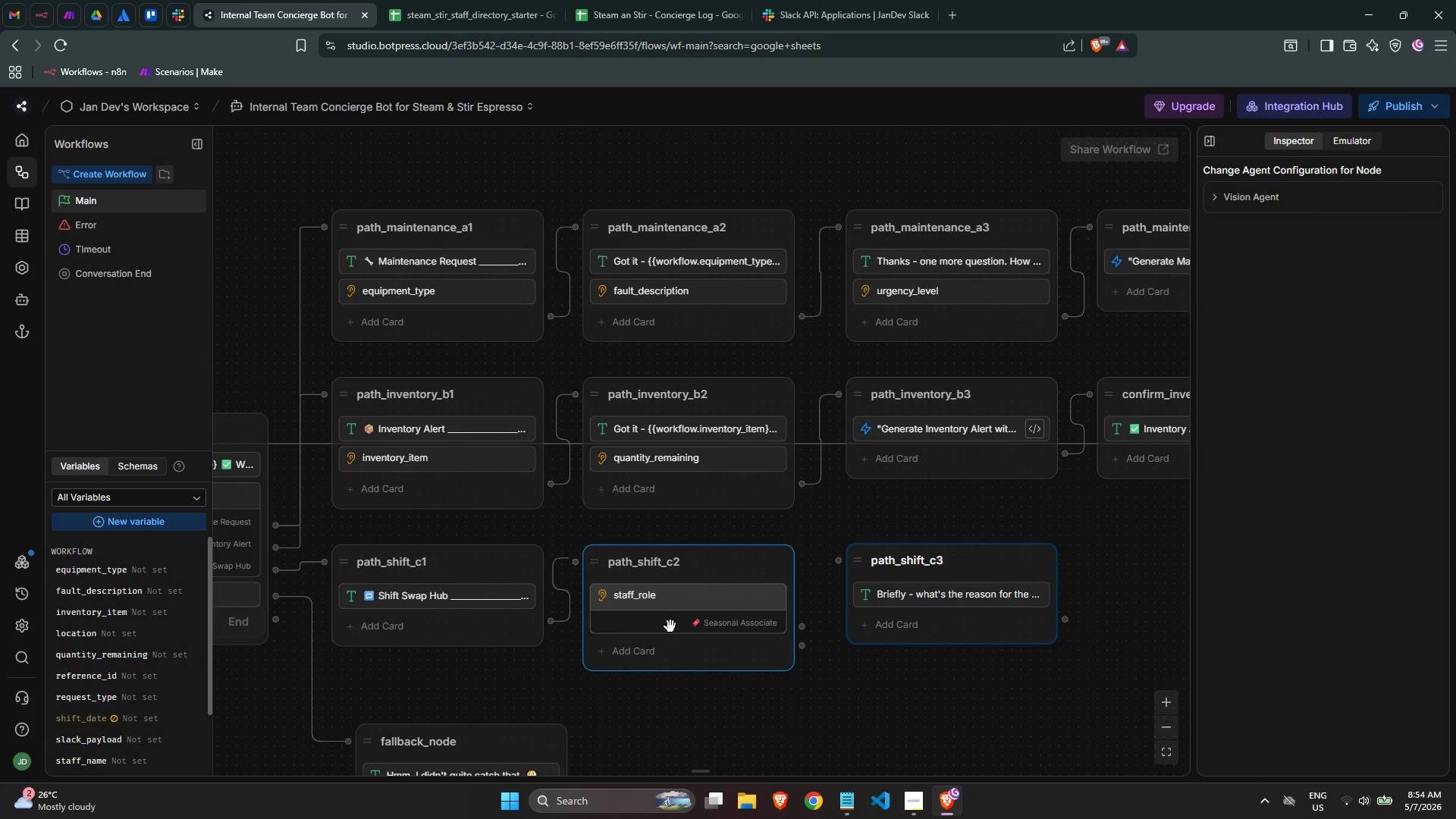 
left_click([667, 626])
 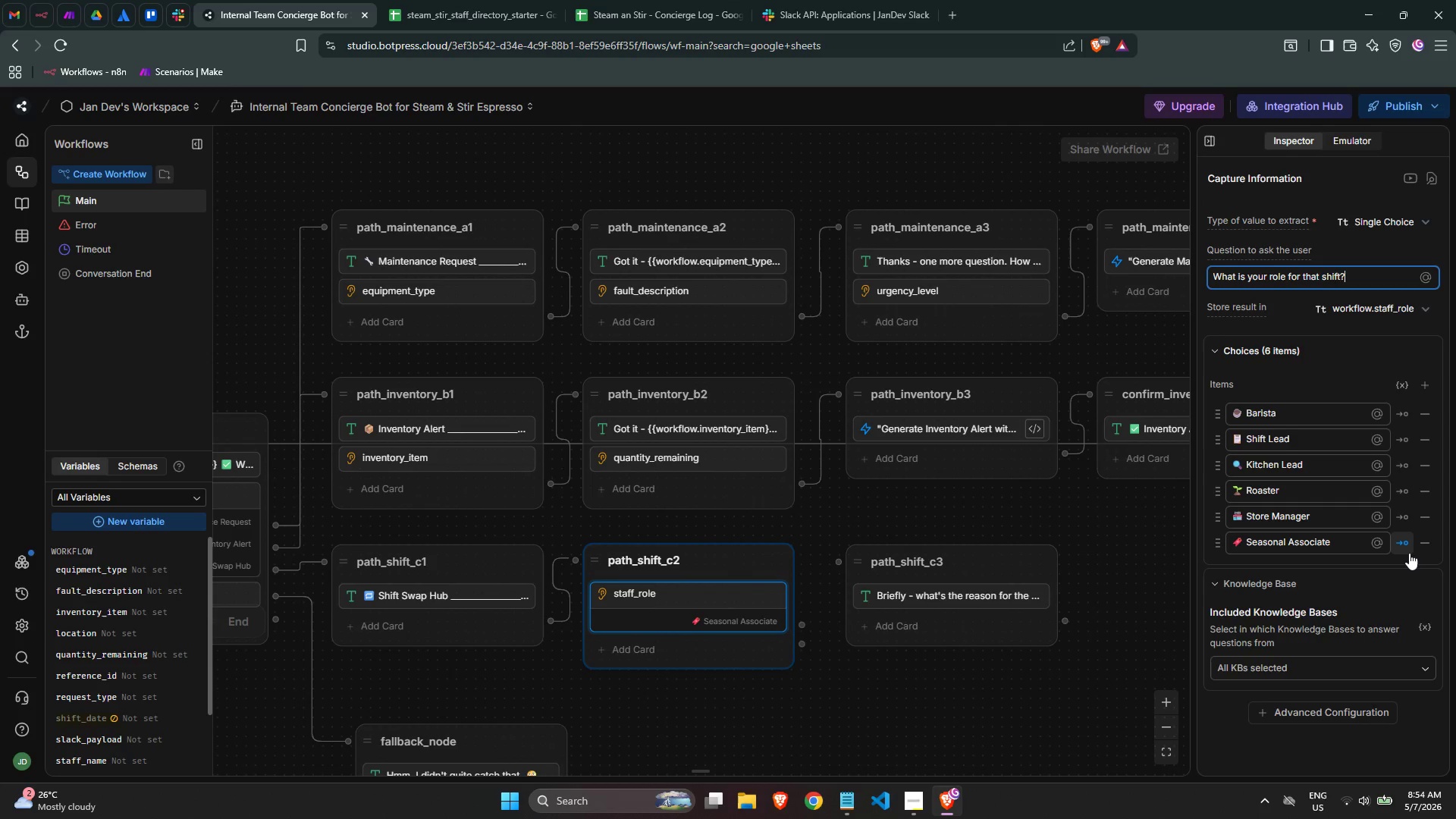 
left_click([1397, 539])
 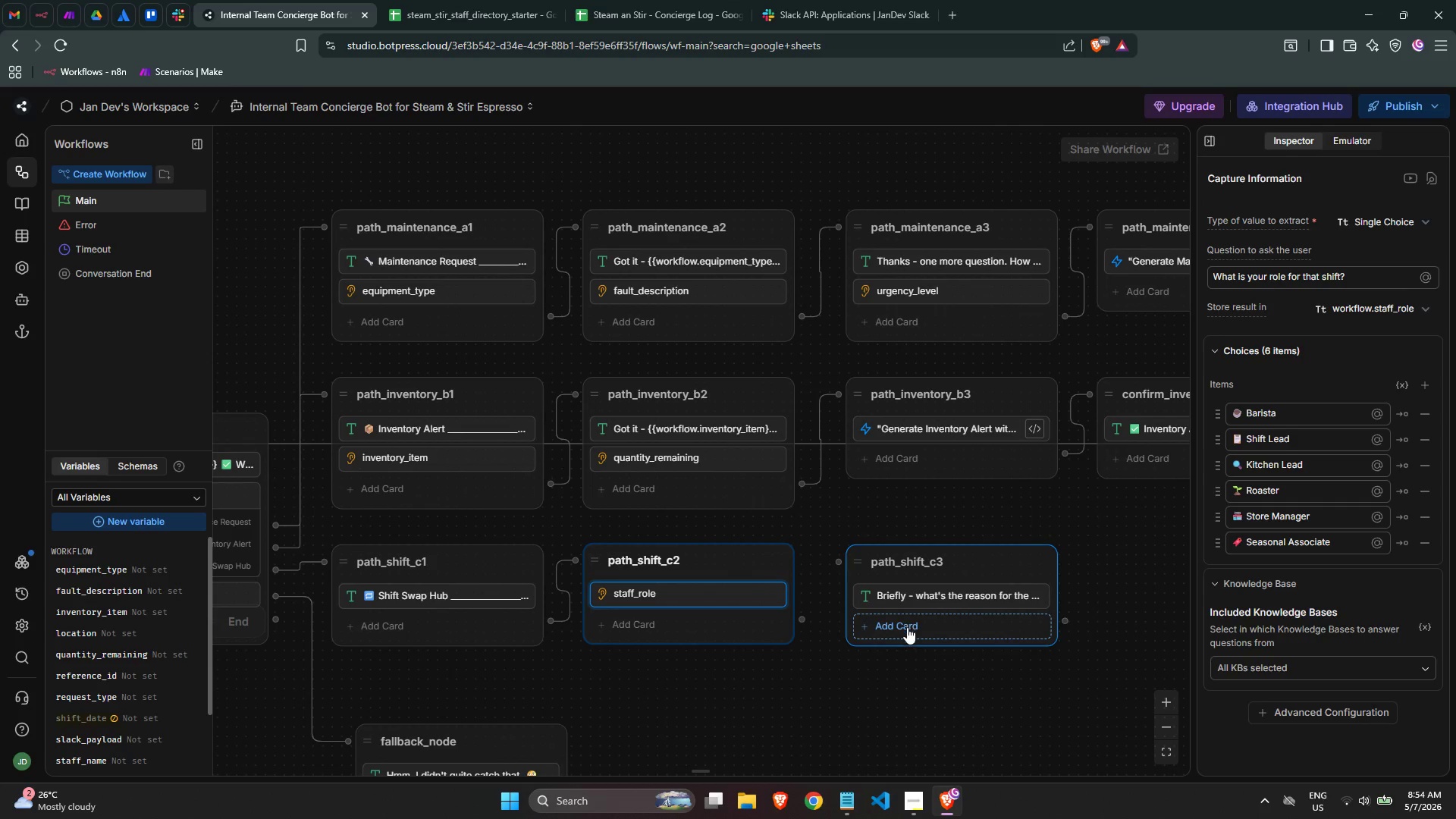 
left_click([907, 627])
 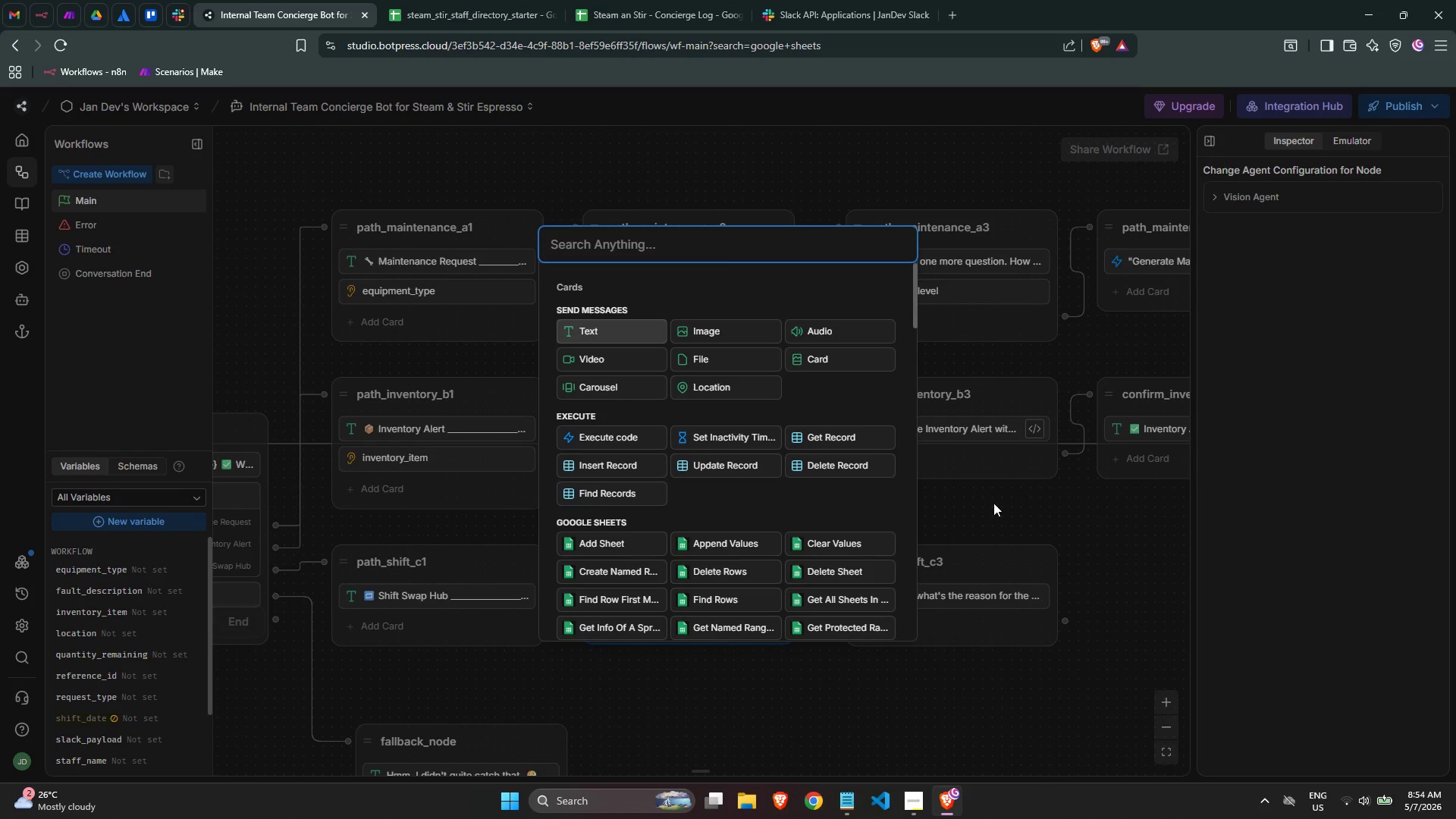 
mouse_move([845, 461])
 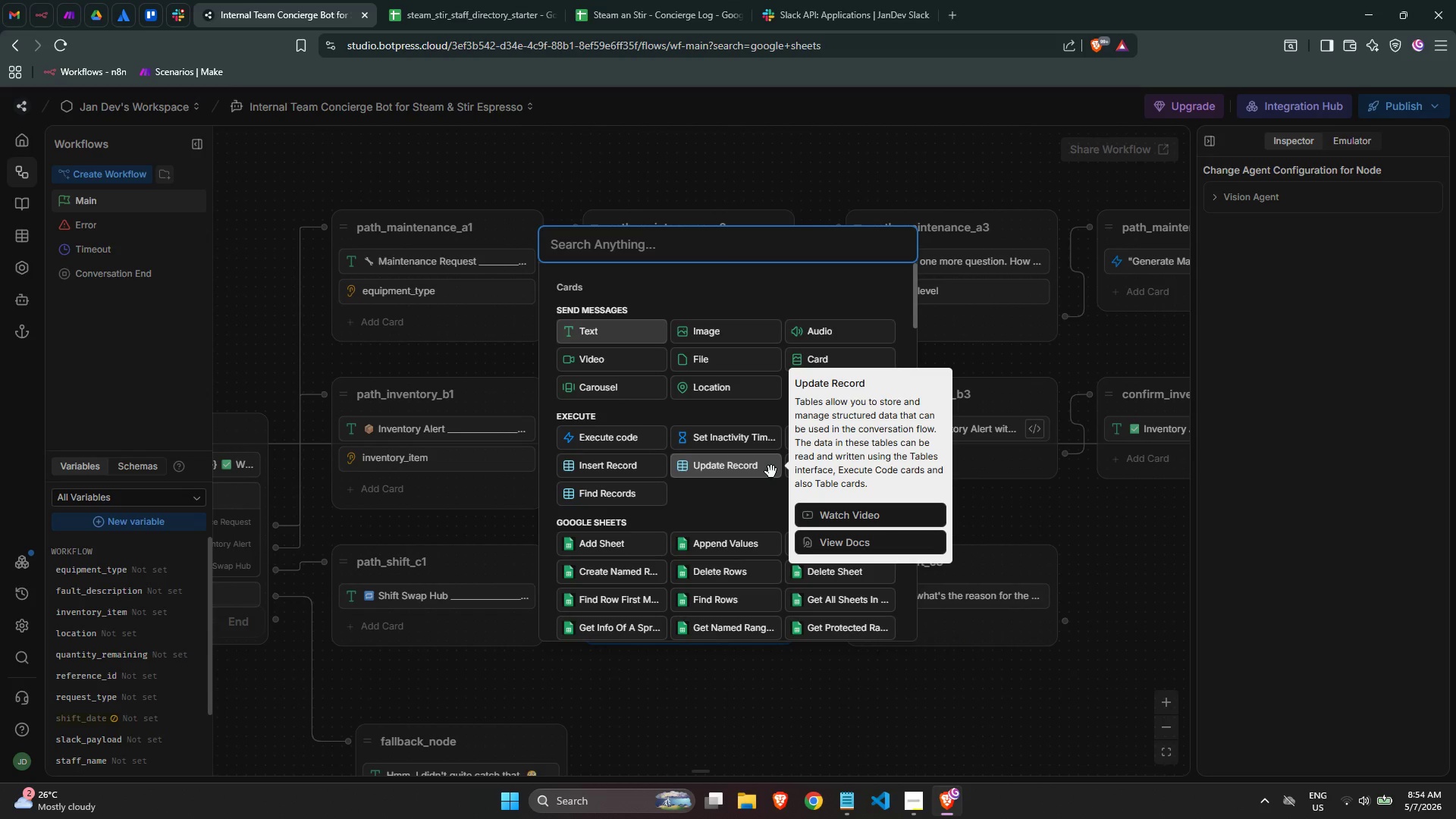 
wait(6.96)
 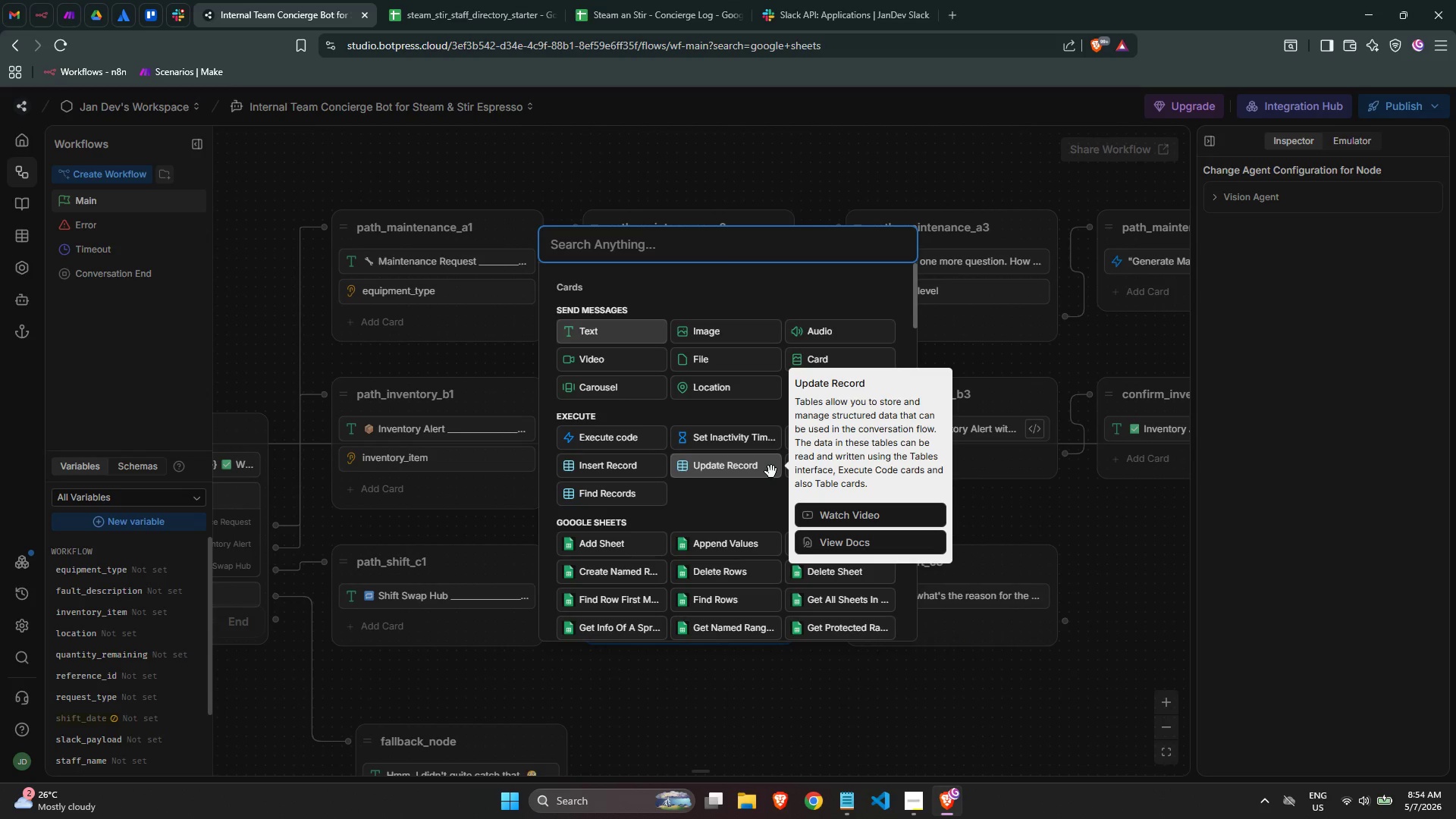 
type(raw)
 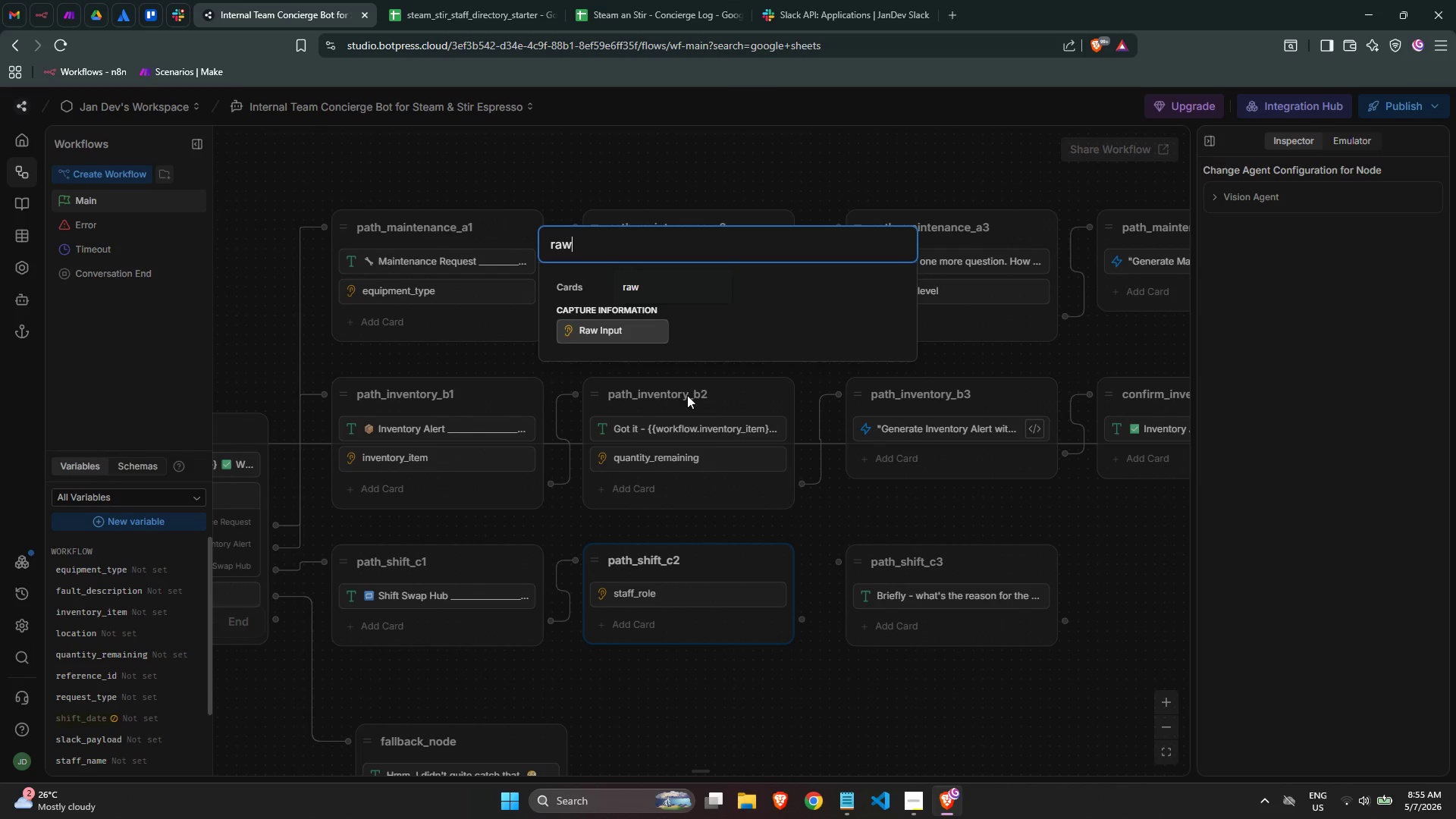 
left_click([640, 341])
 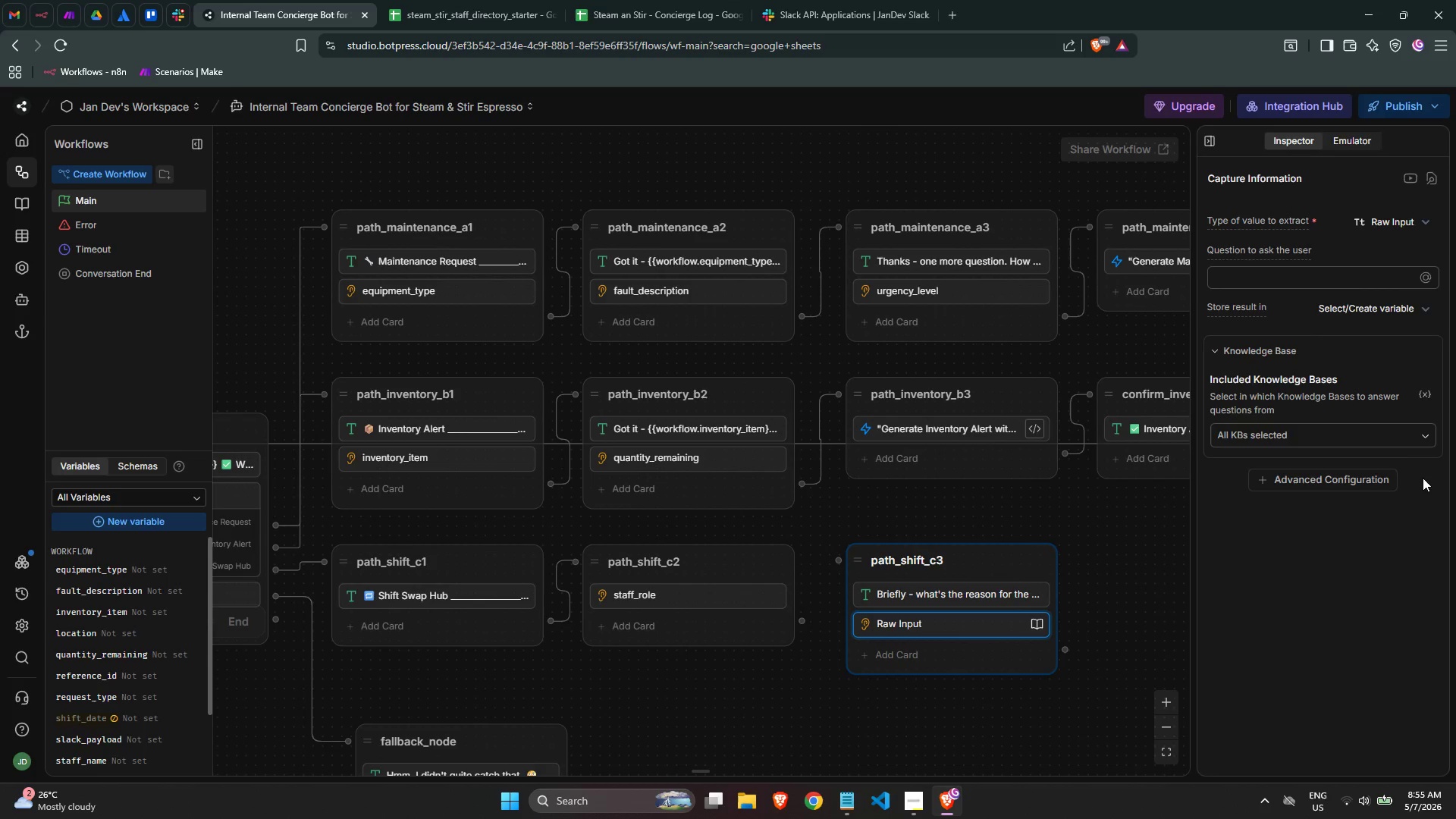 
left_click([1360, 428])
 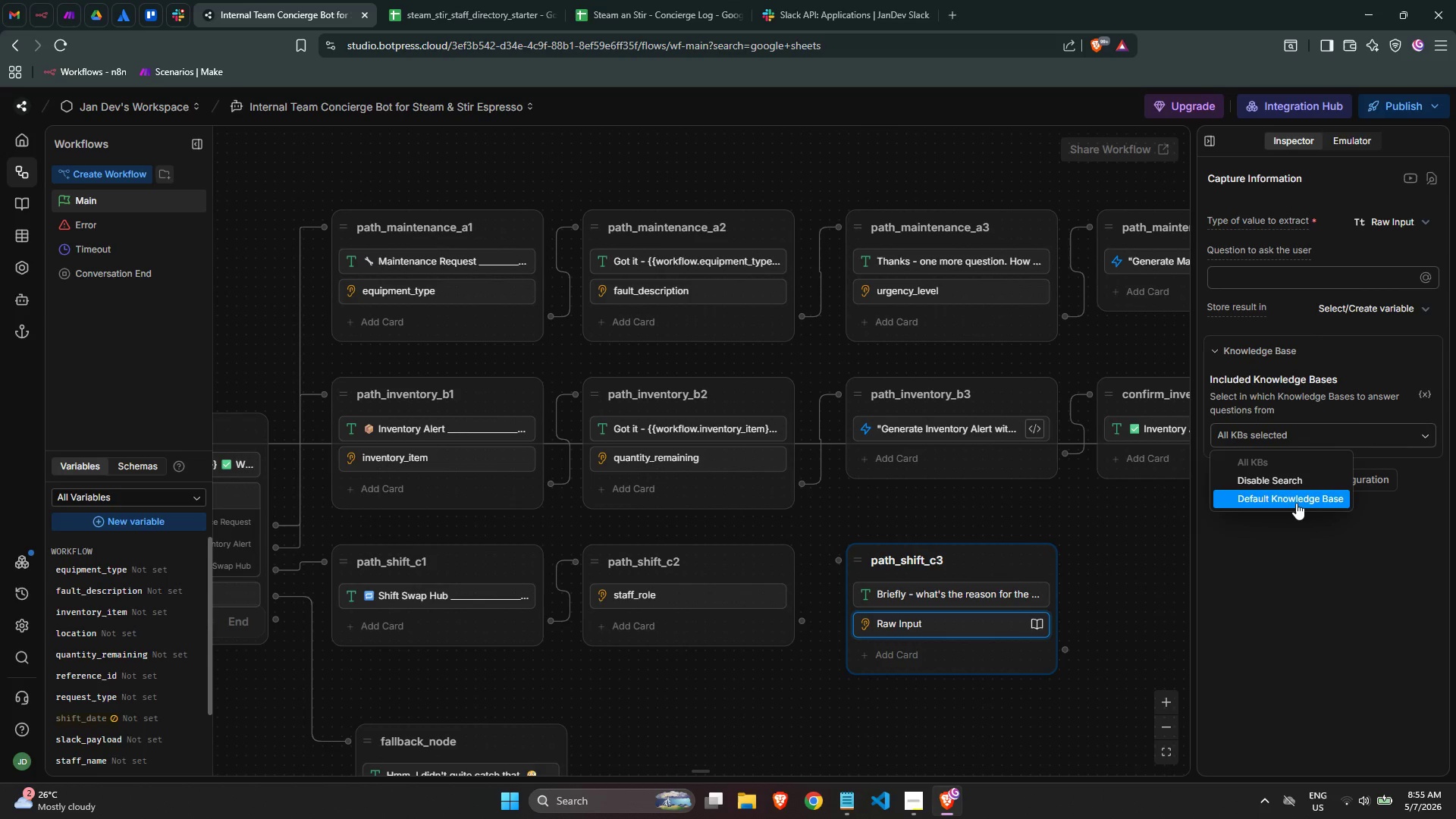 
left_click([1291, 488])
 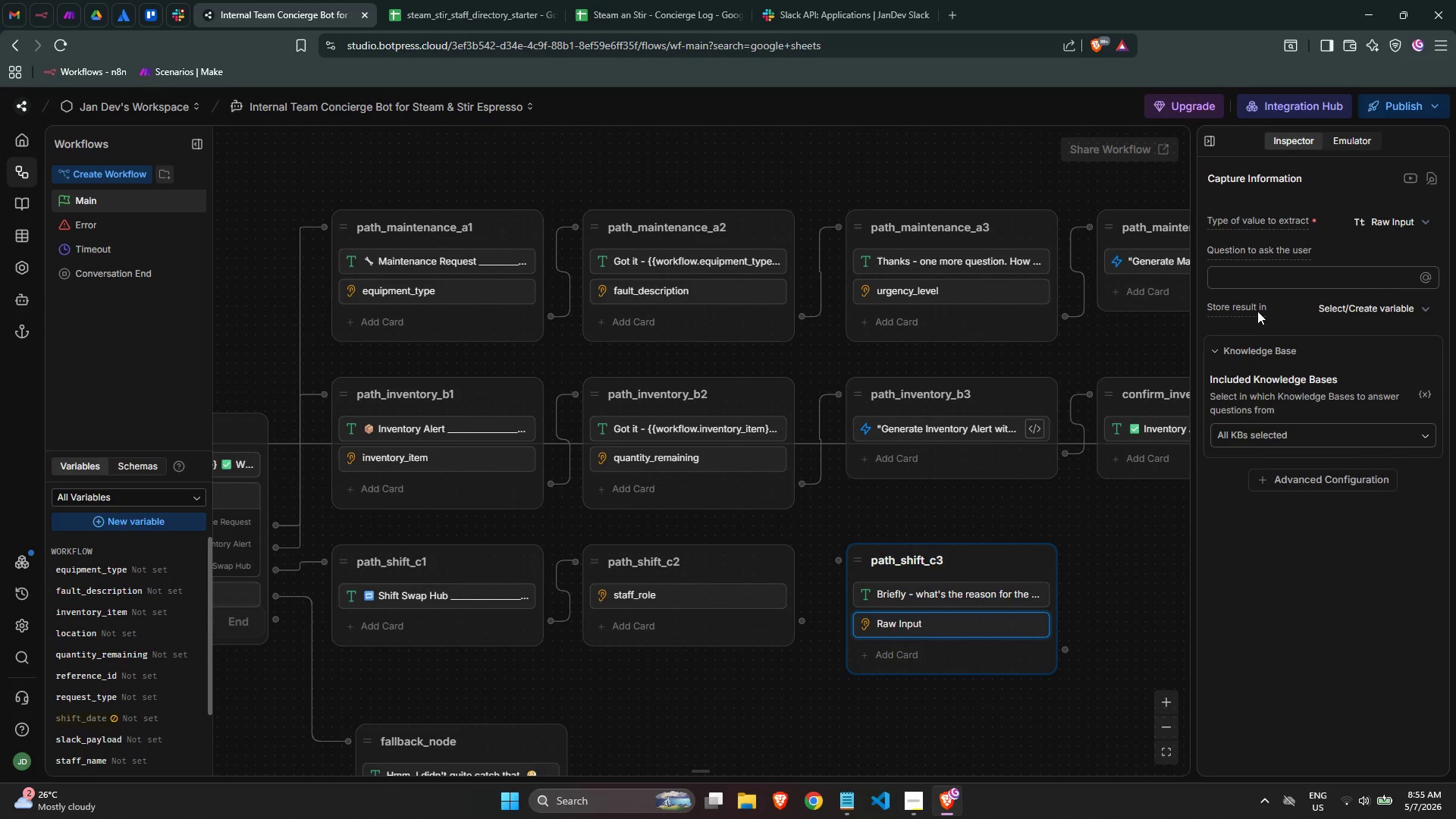 
left_click([1244, 273])
 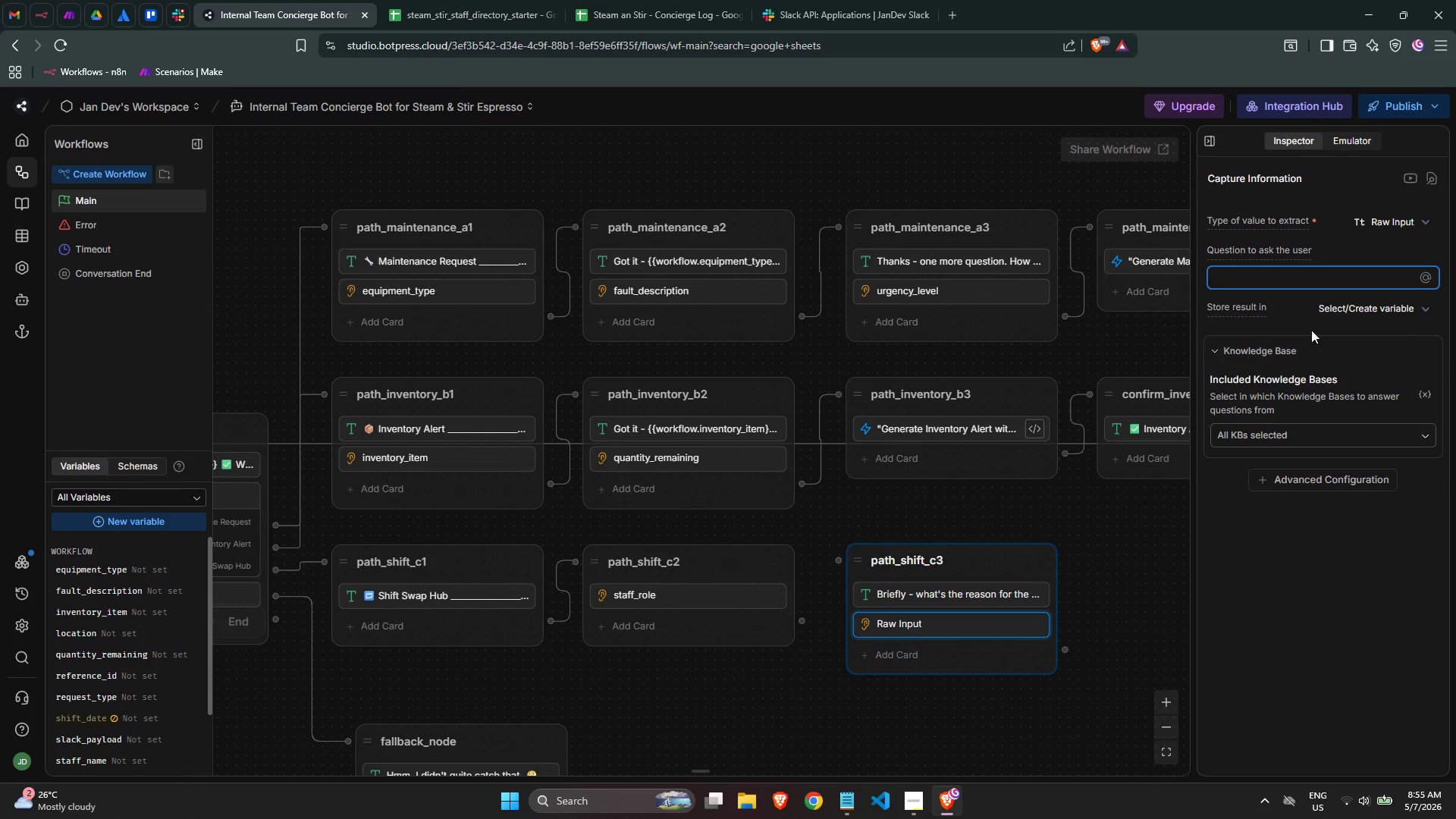 
wait(30.0)
 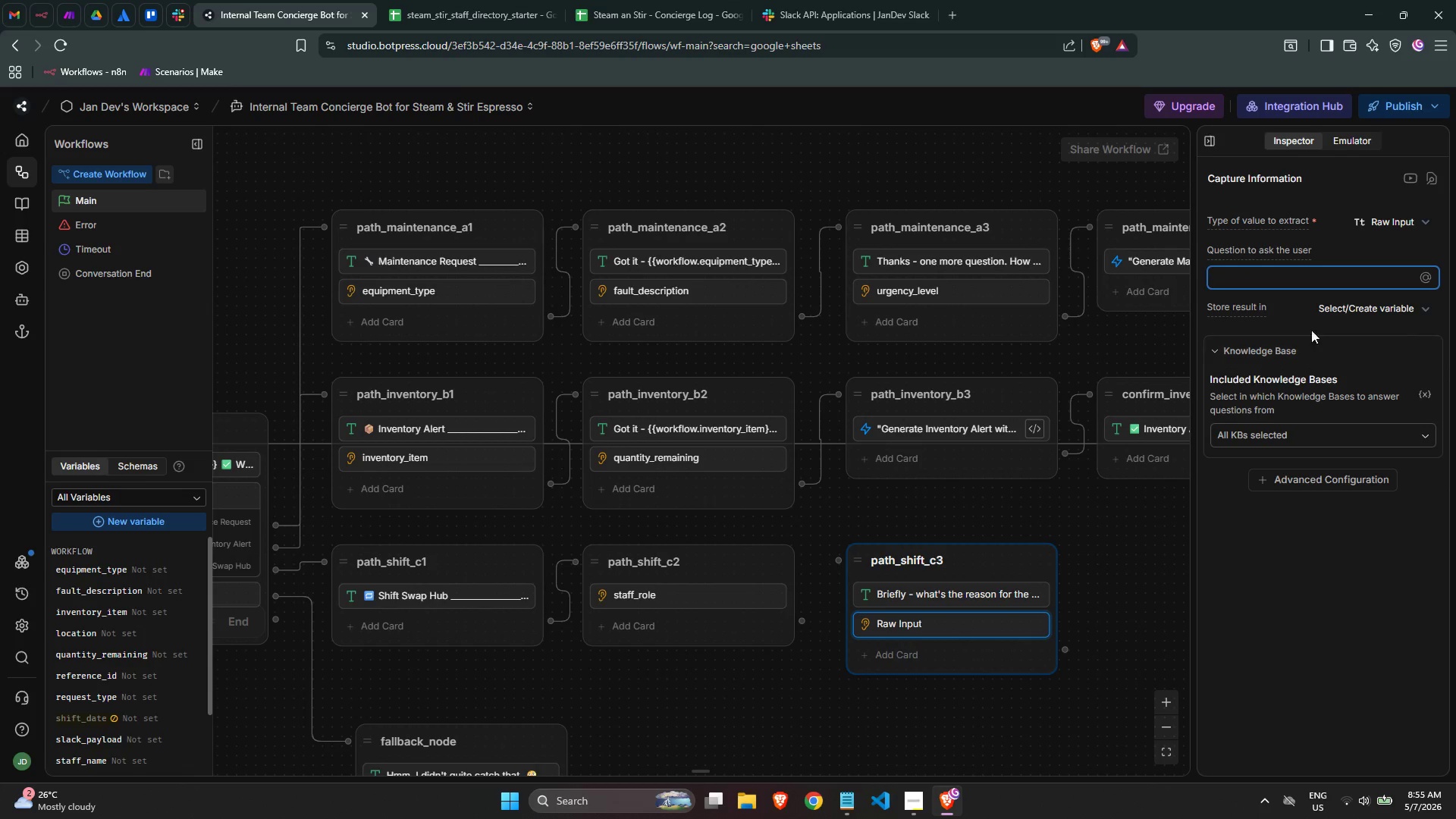 
type(w)
key(Backspace)
type(swap)
 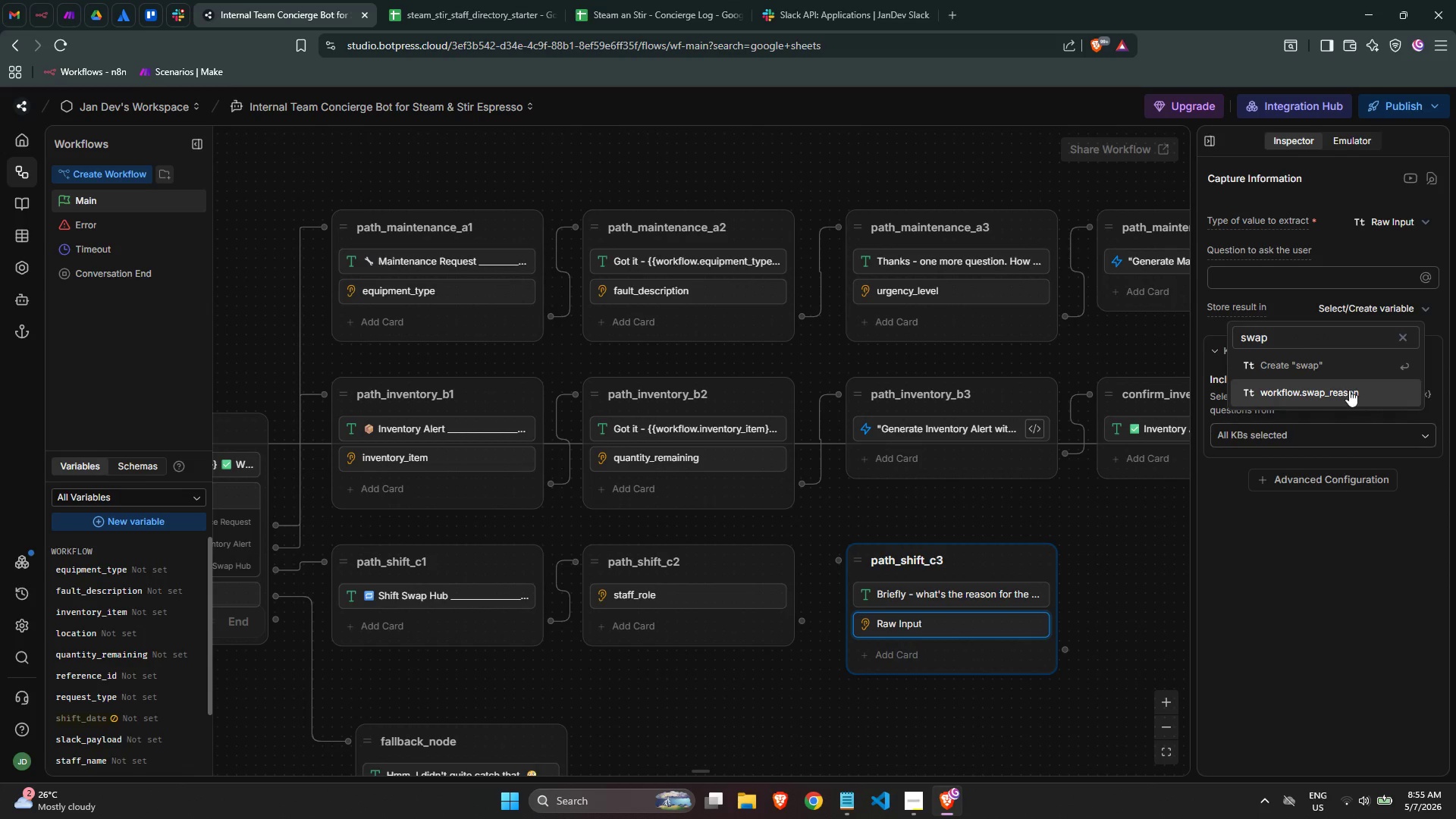 
left_click([1349, 388])
 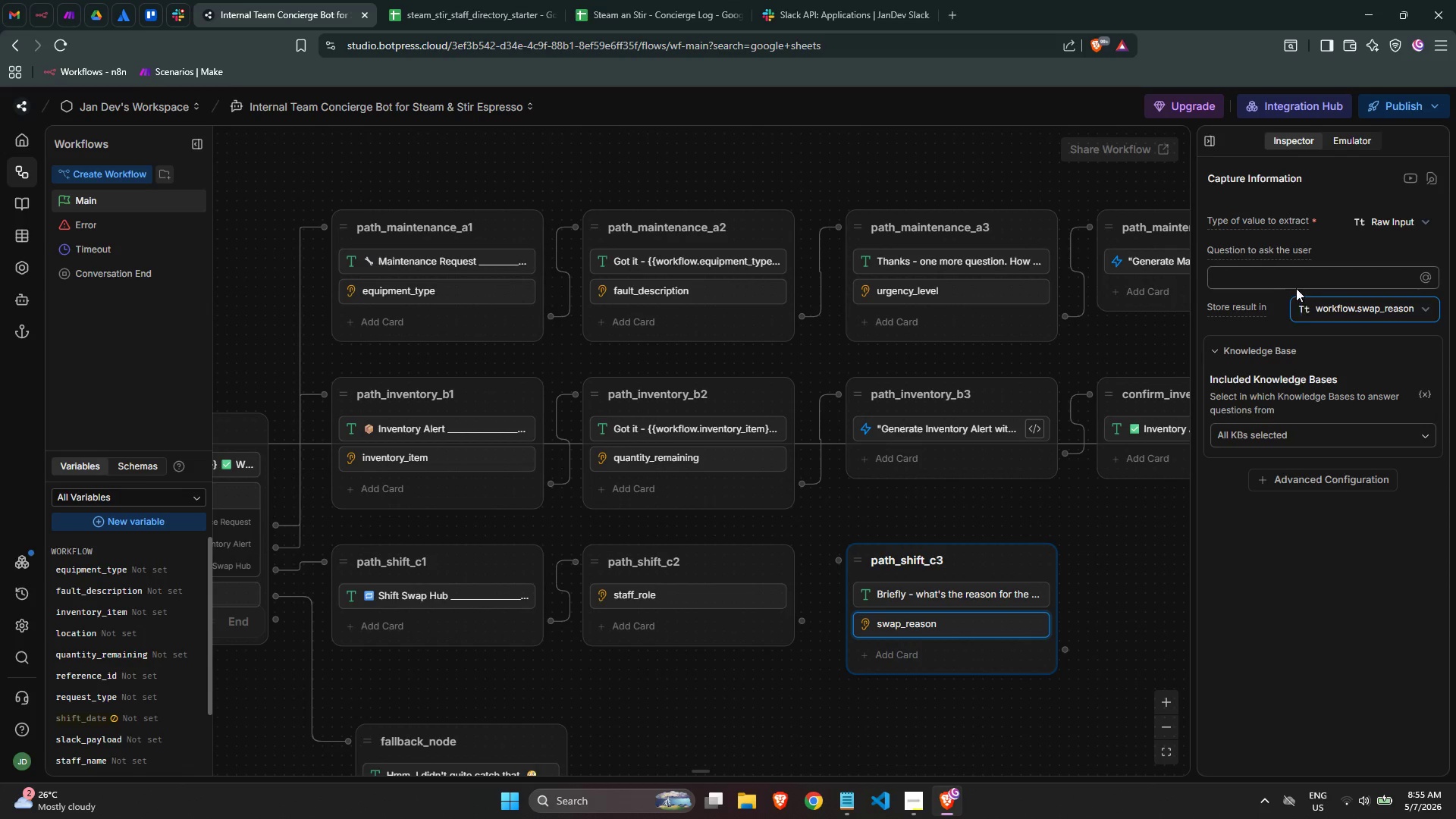 
left_click([1288, 278])
 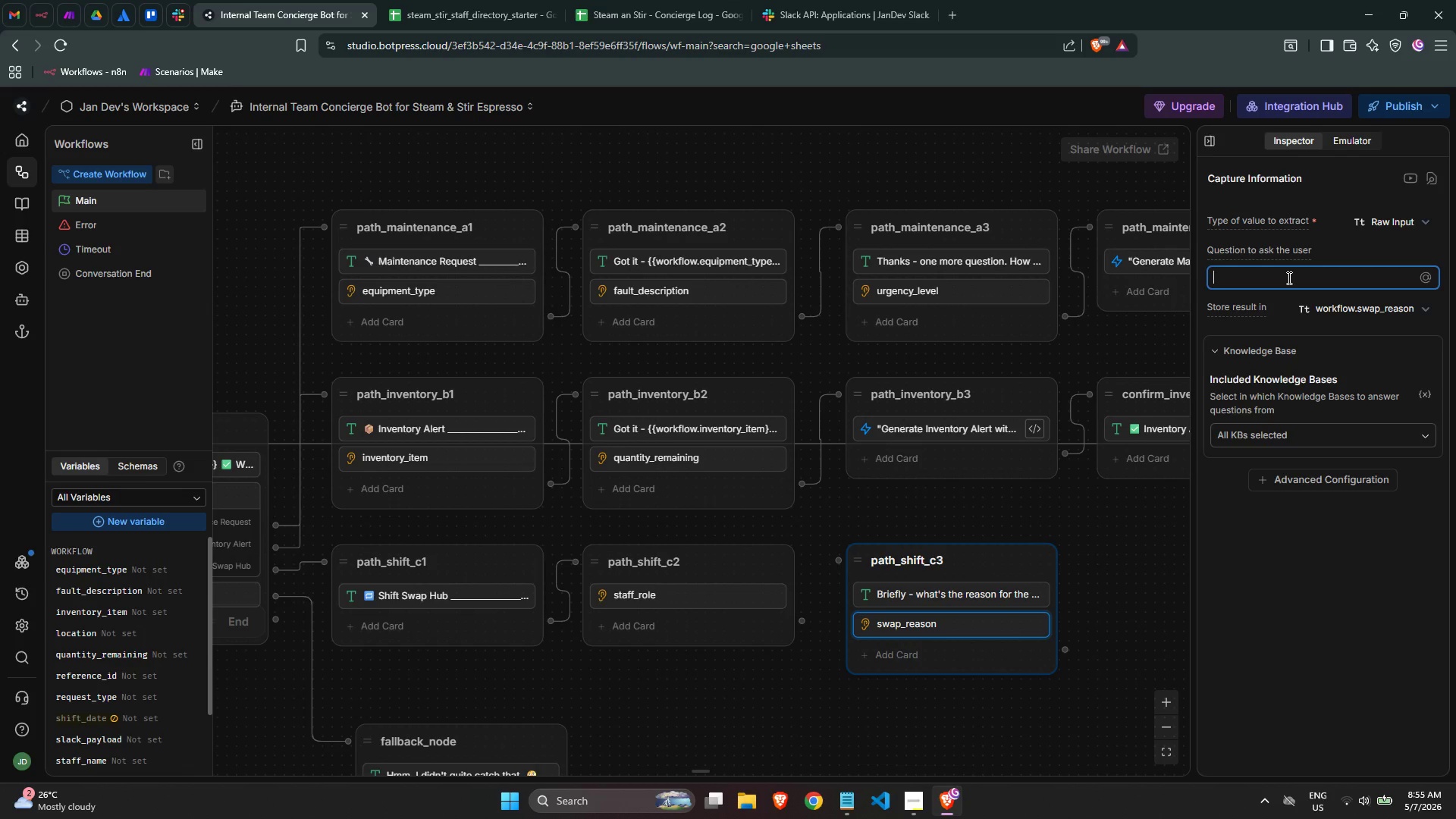 
type(Reason swap:)
 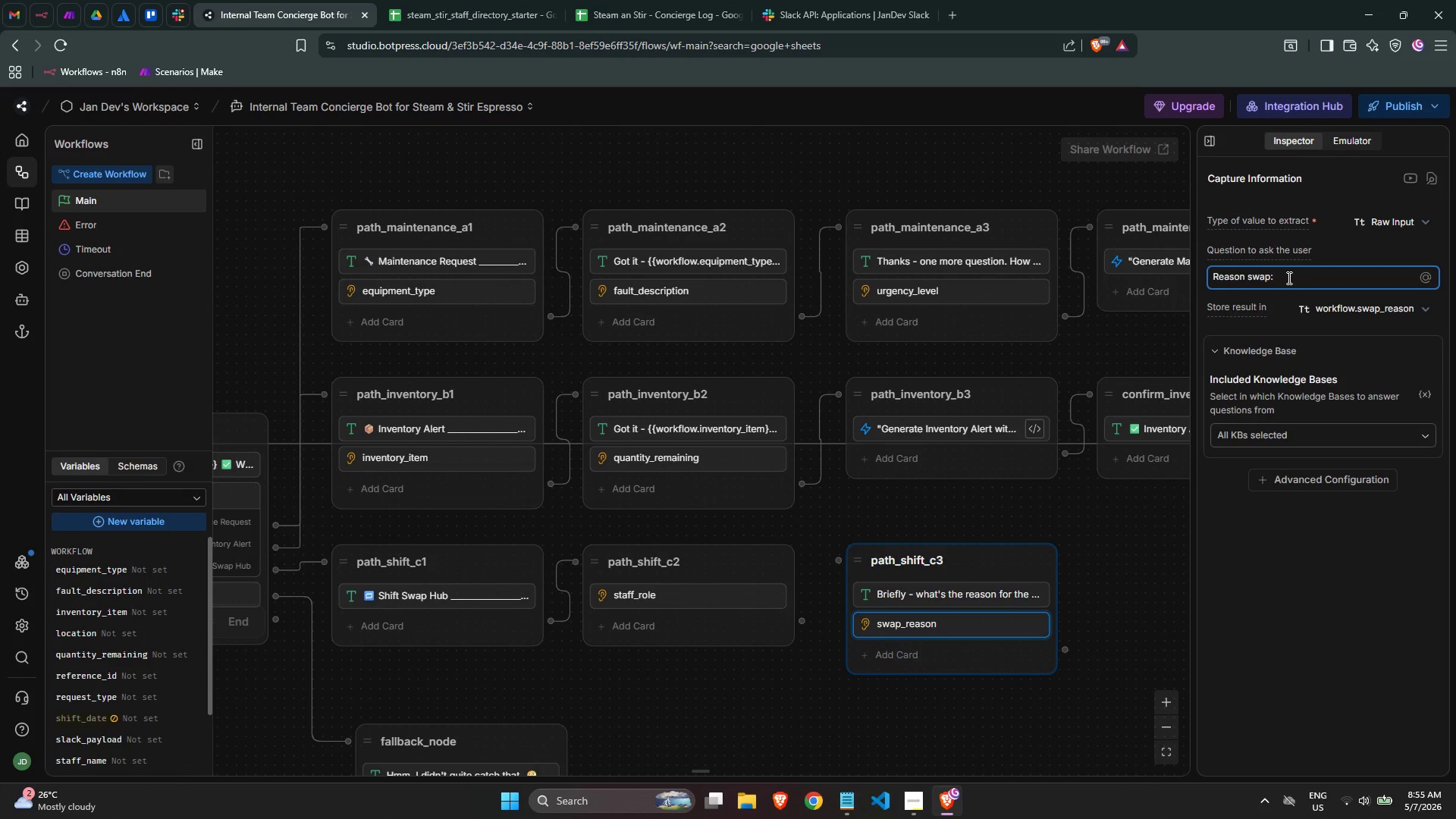 
wait(14.27)
 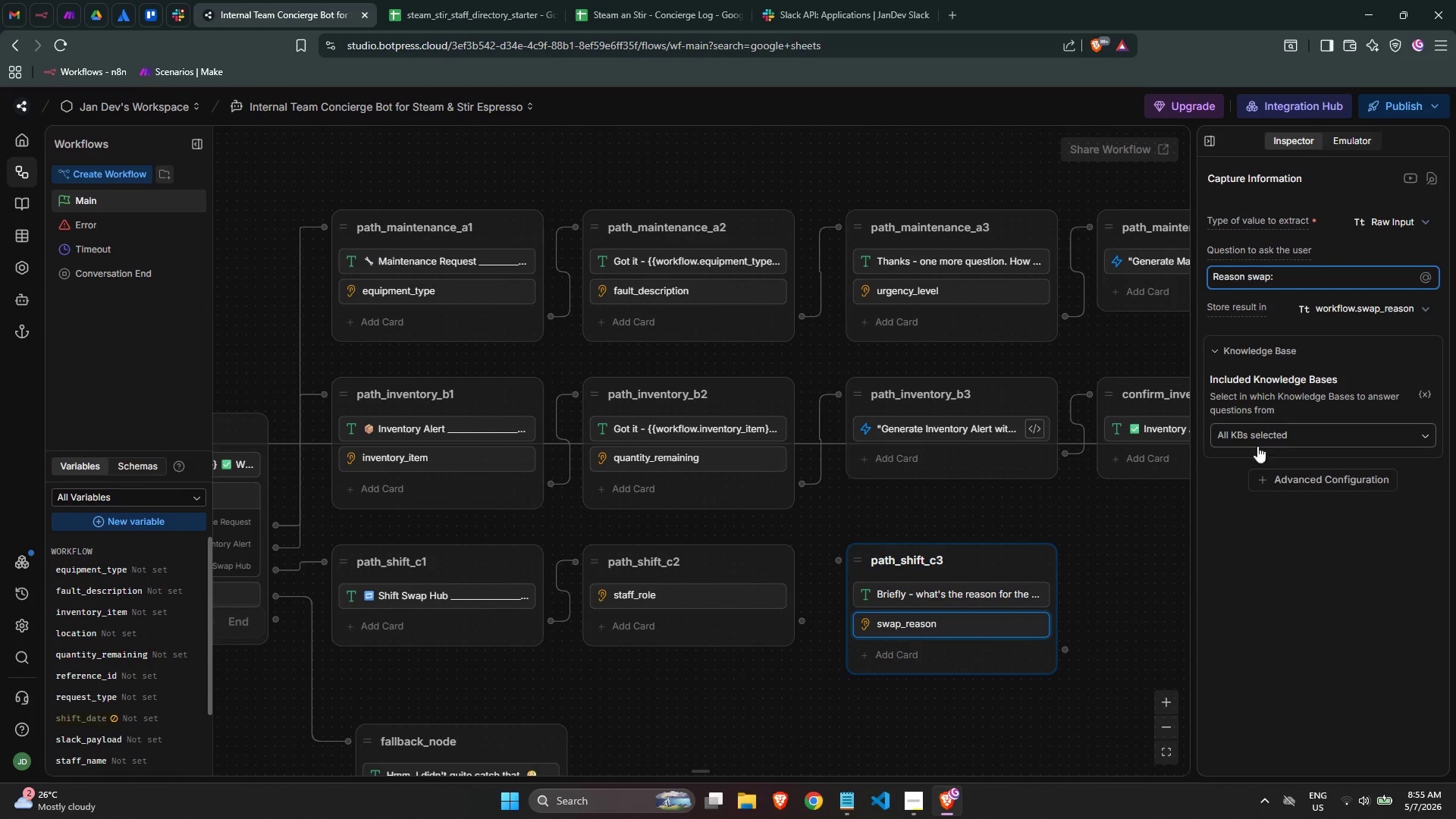 
key(ArrowLeft)
 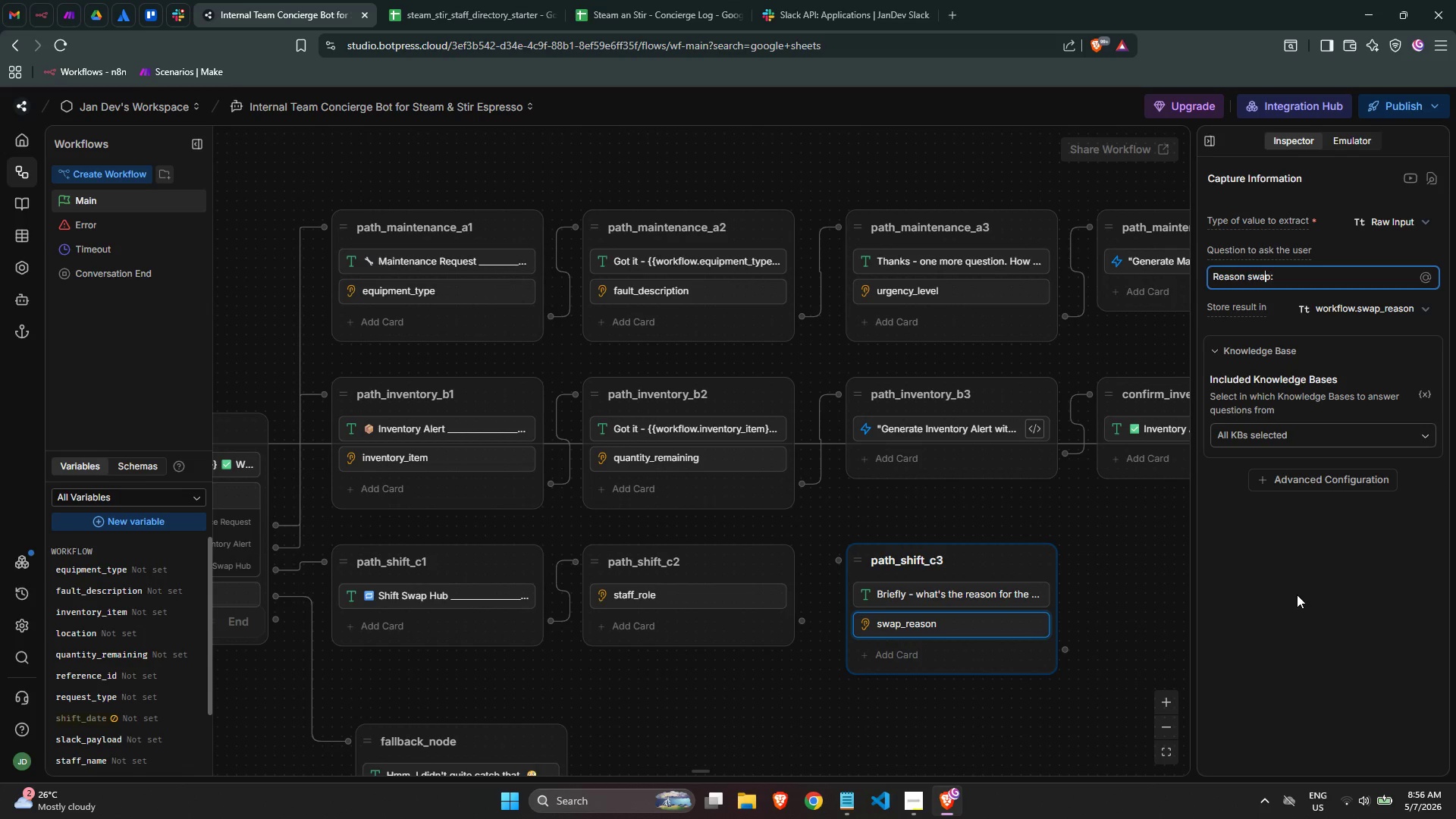 
key(ArrowLeft)
 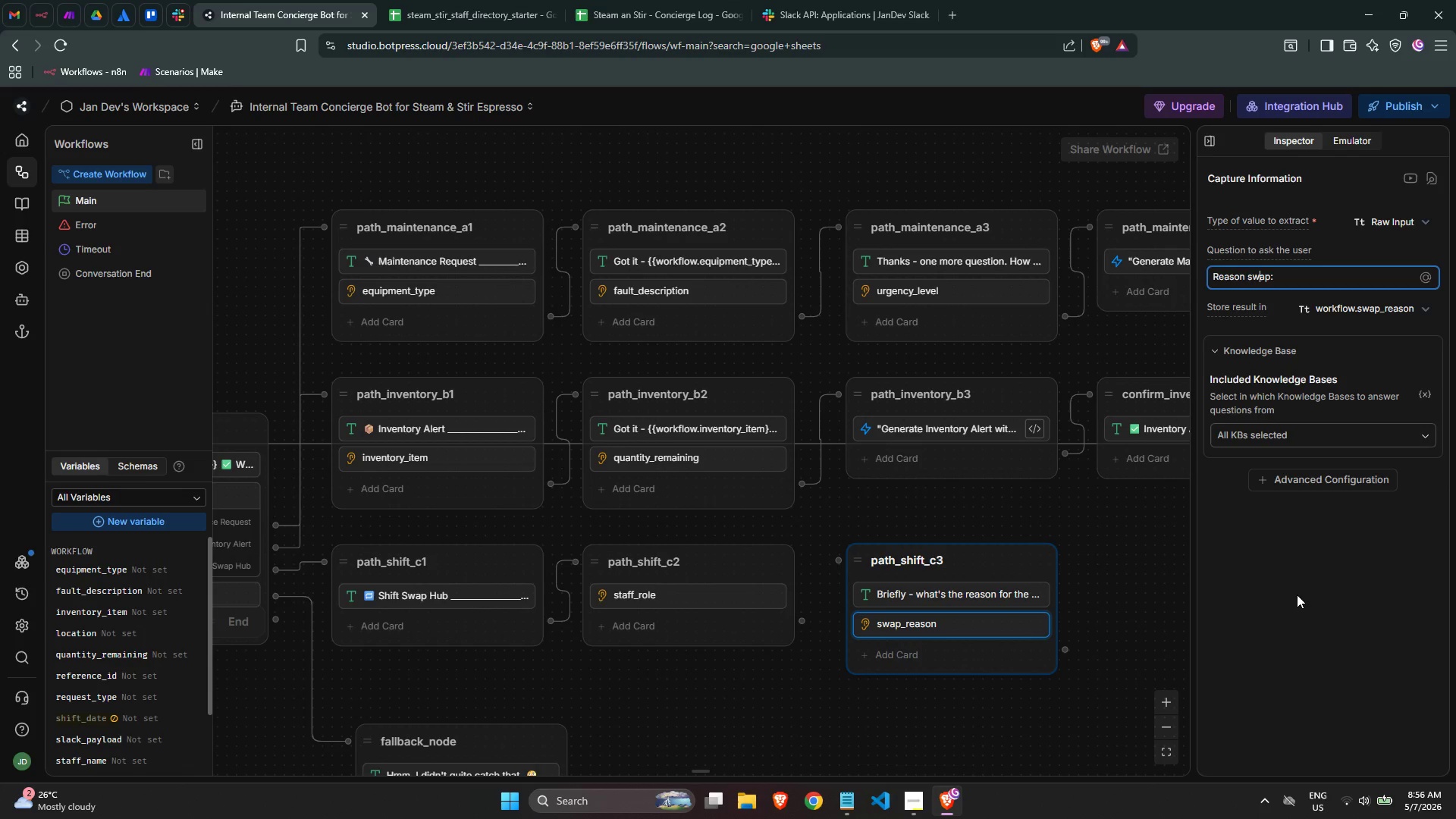 
key(ArrowLeft)
 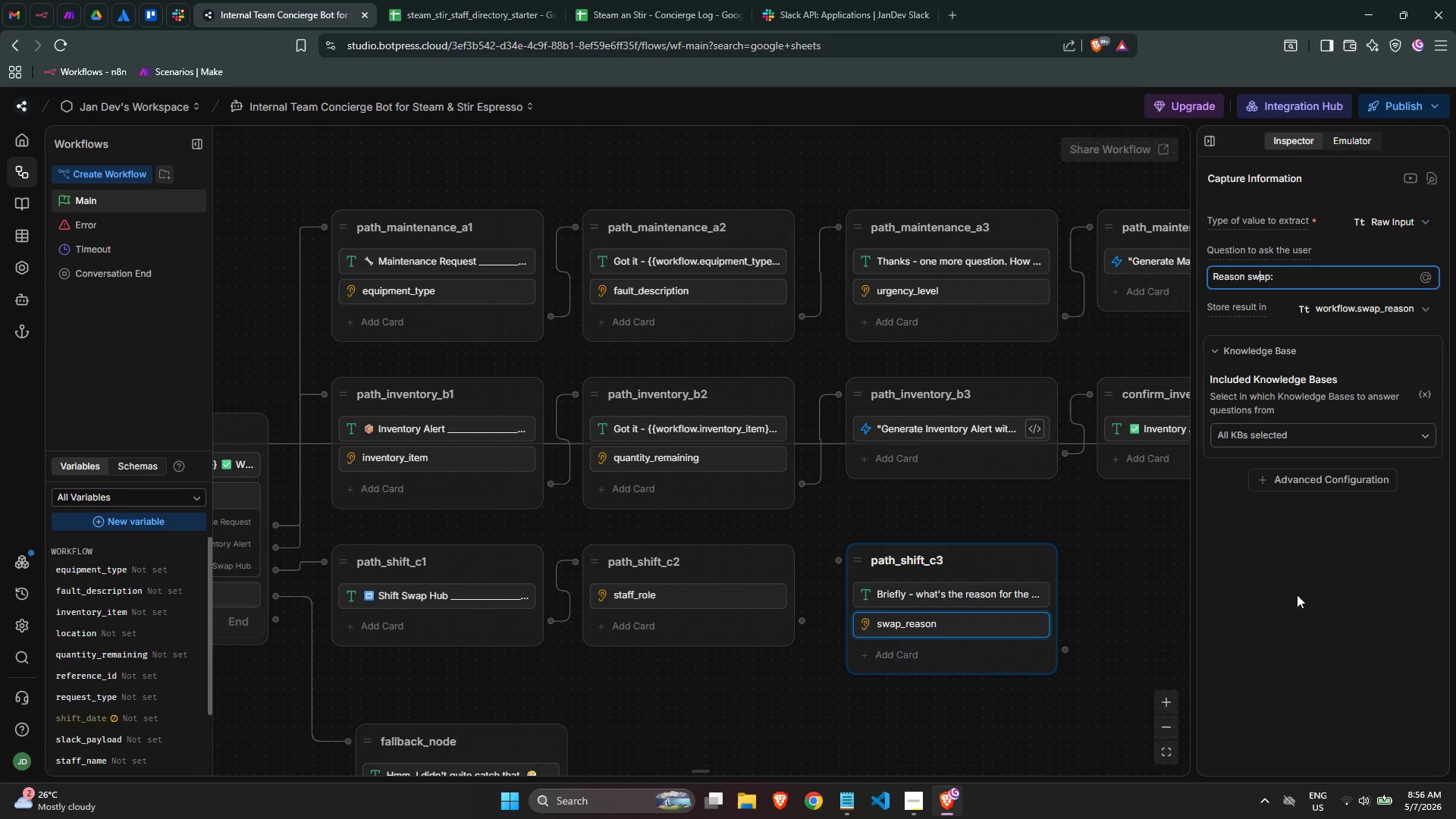 
key(ArrowLeft)
 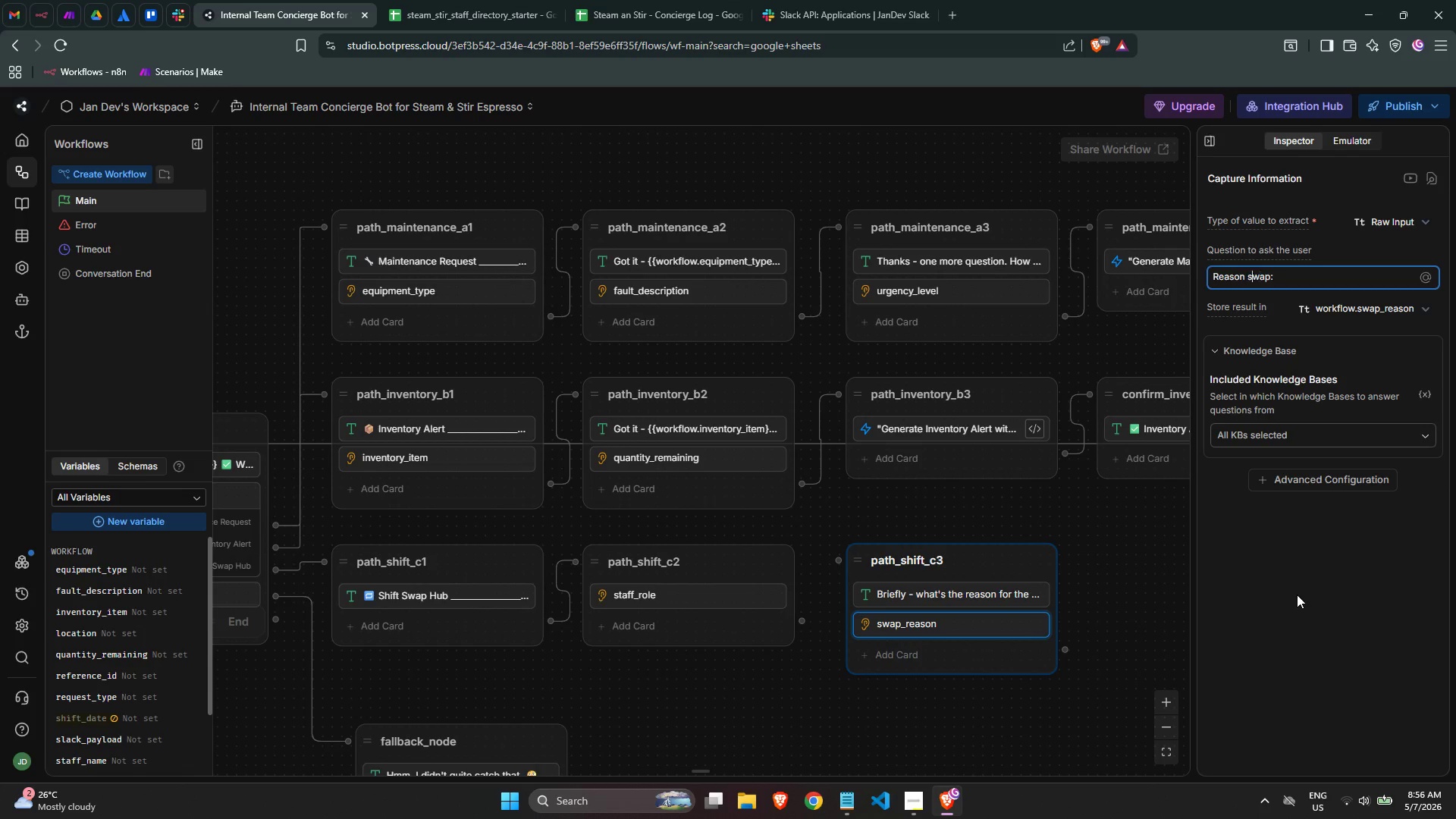 
key(ArrowLeft)
 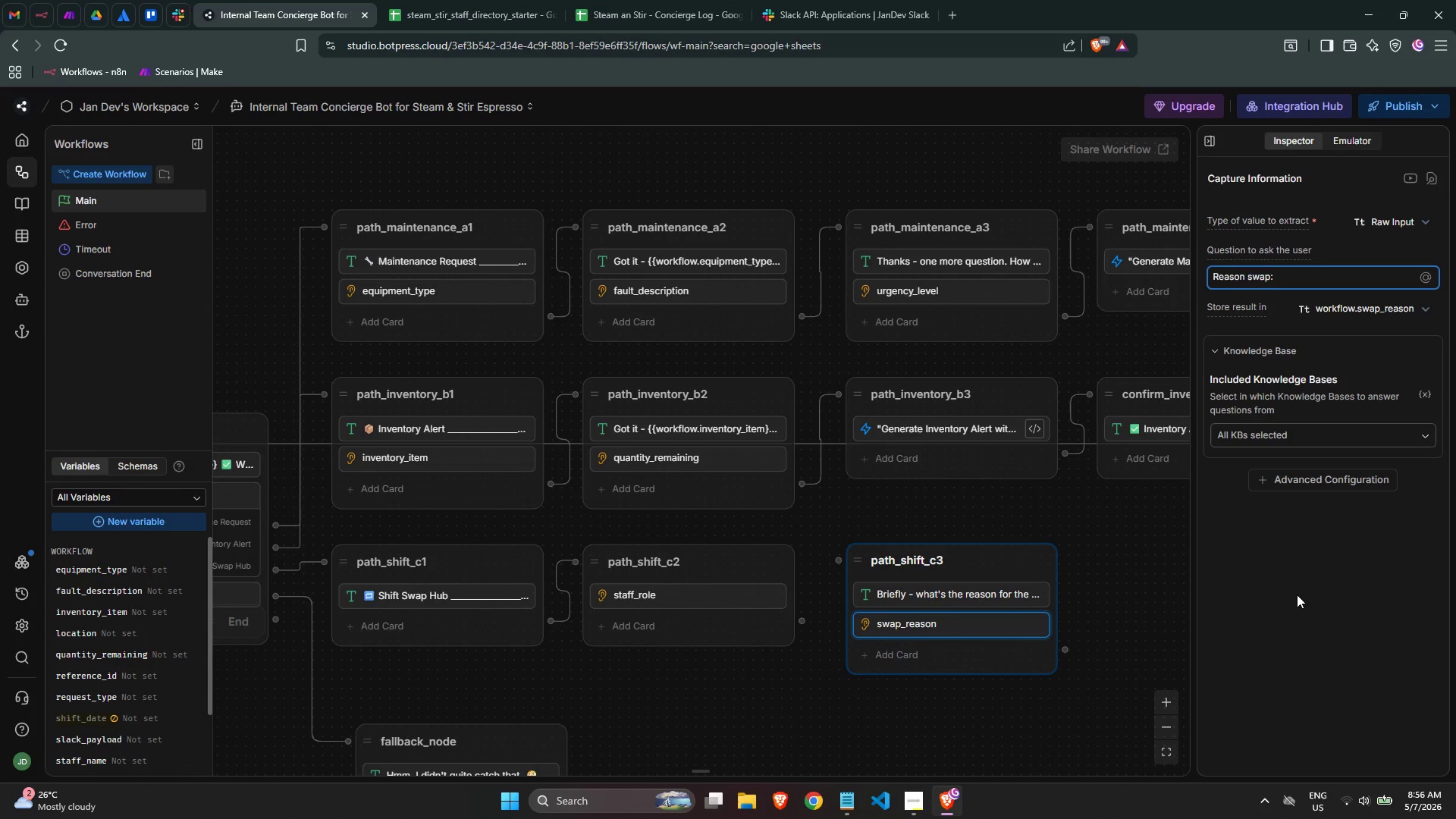 
type(for )
 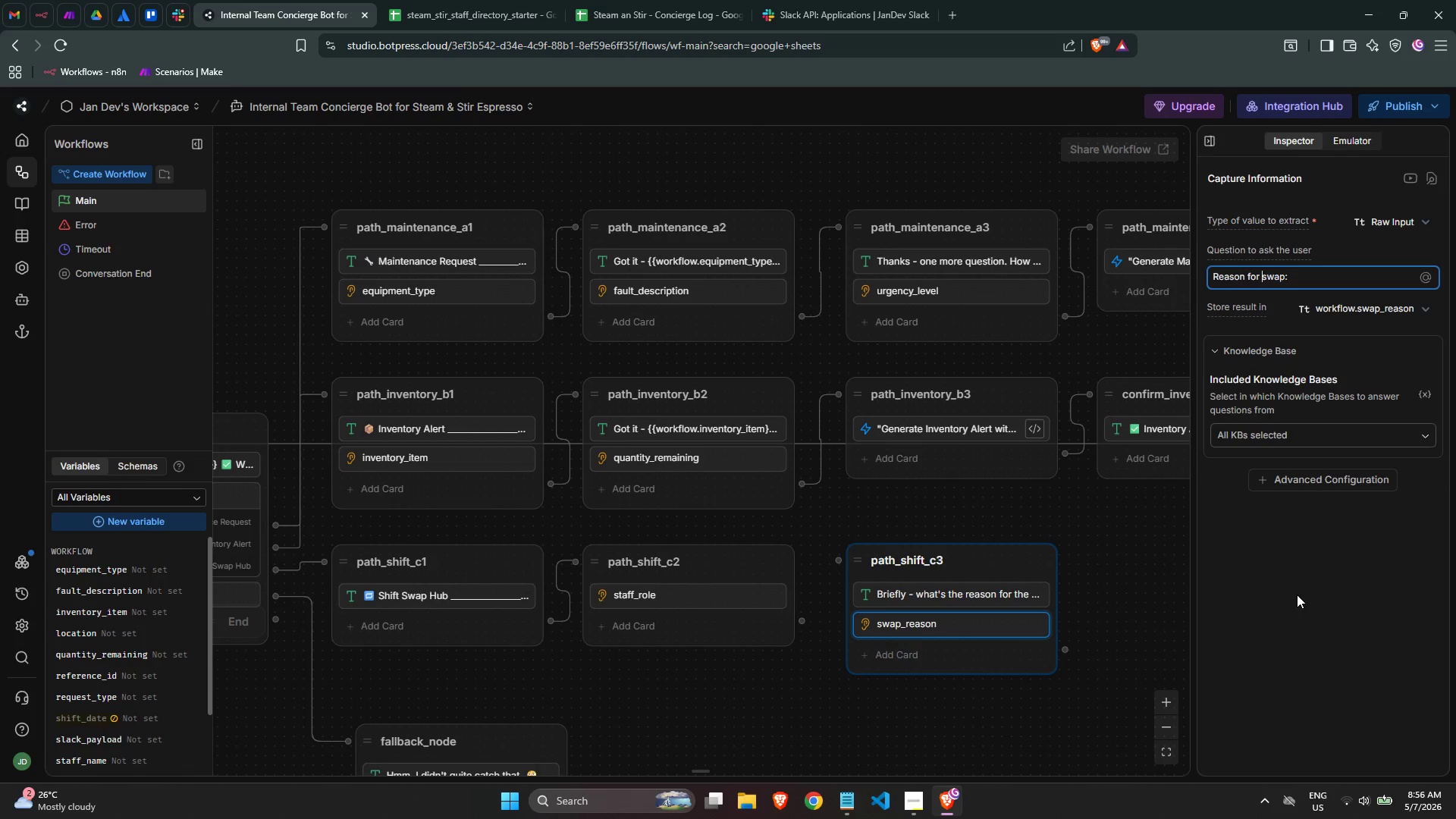 
wait(11.86)
 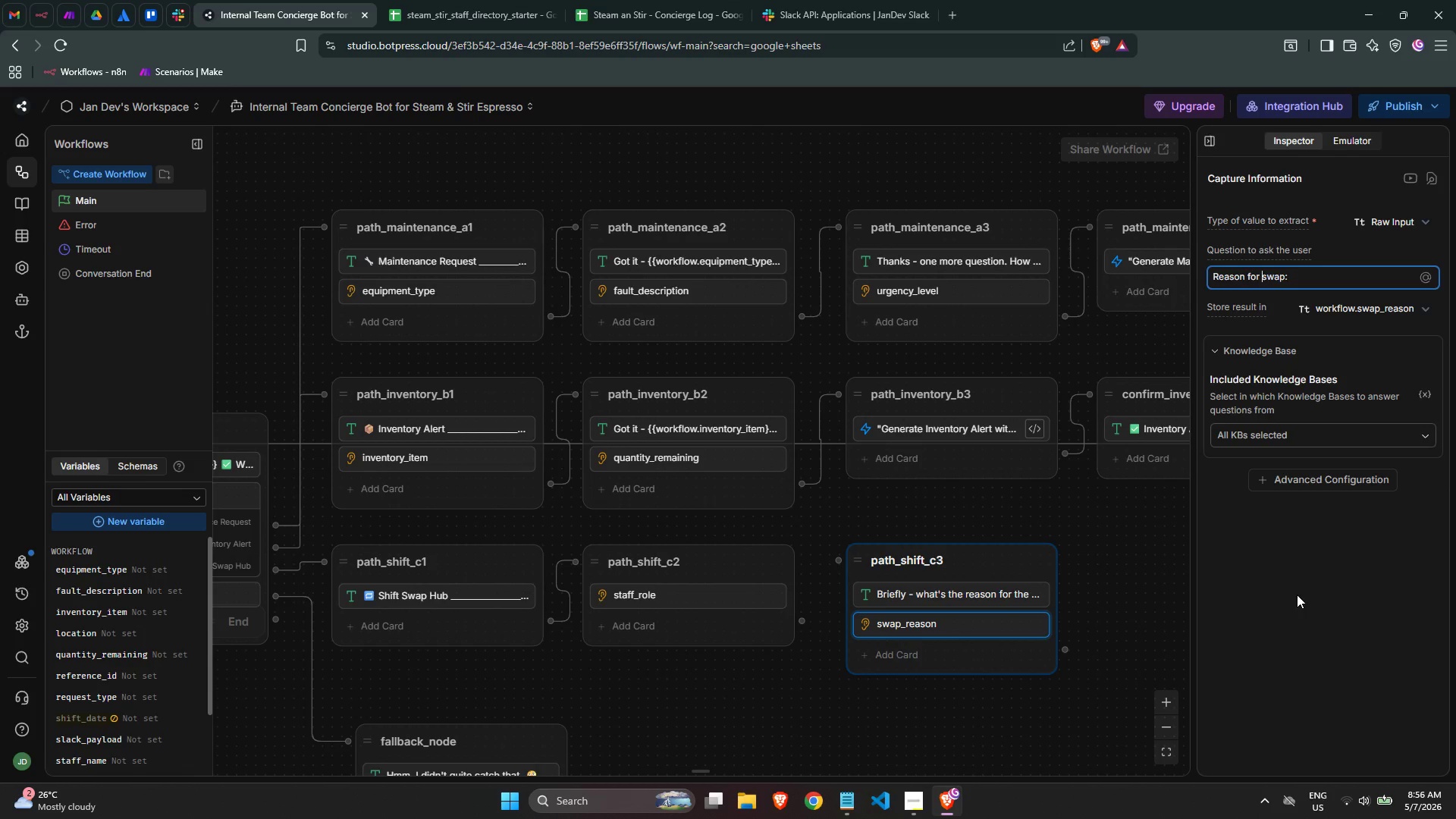 
left_click([1100, 582])
 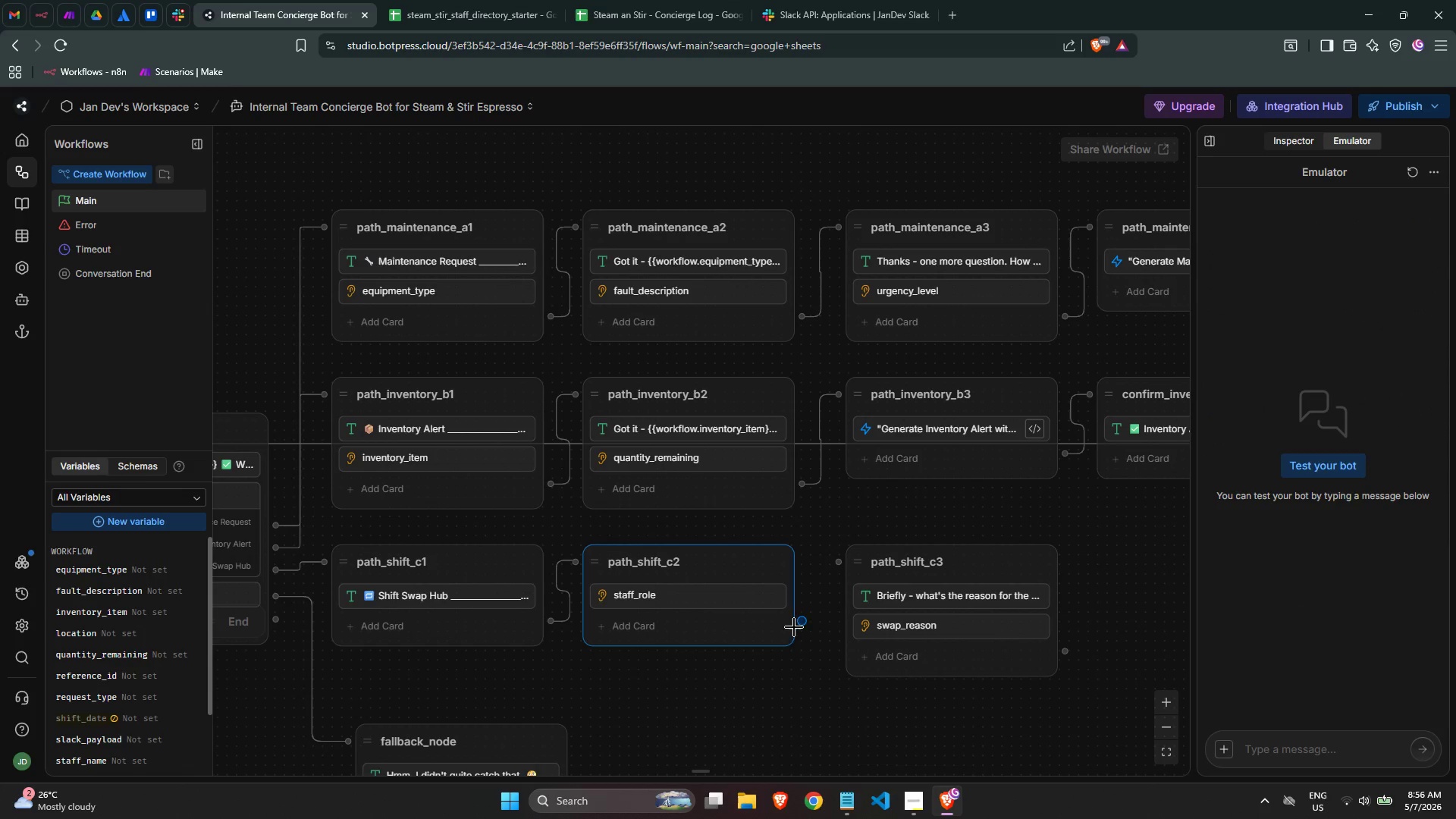 
left_click_drag(start_coordinate=[802, 627], to_coordinate=[833, 571])
 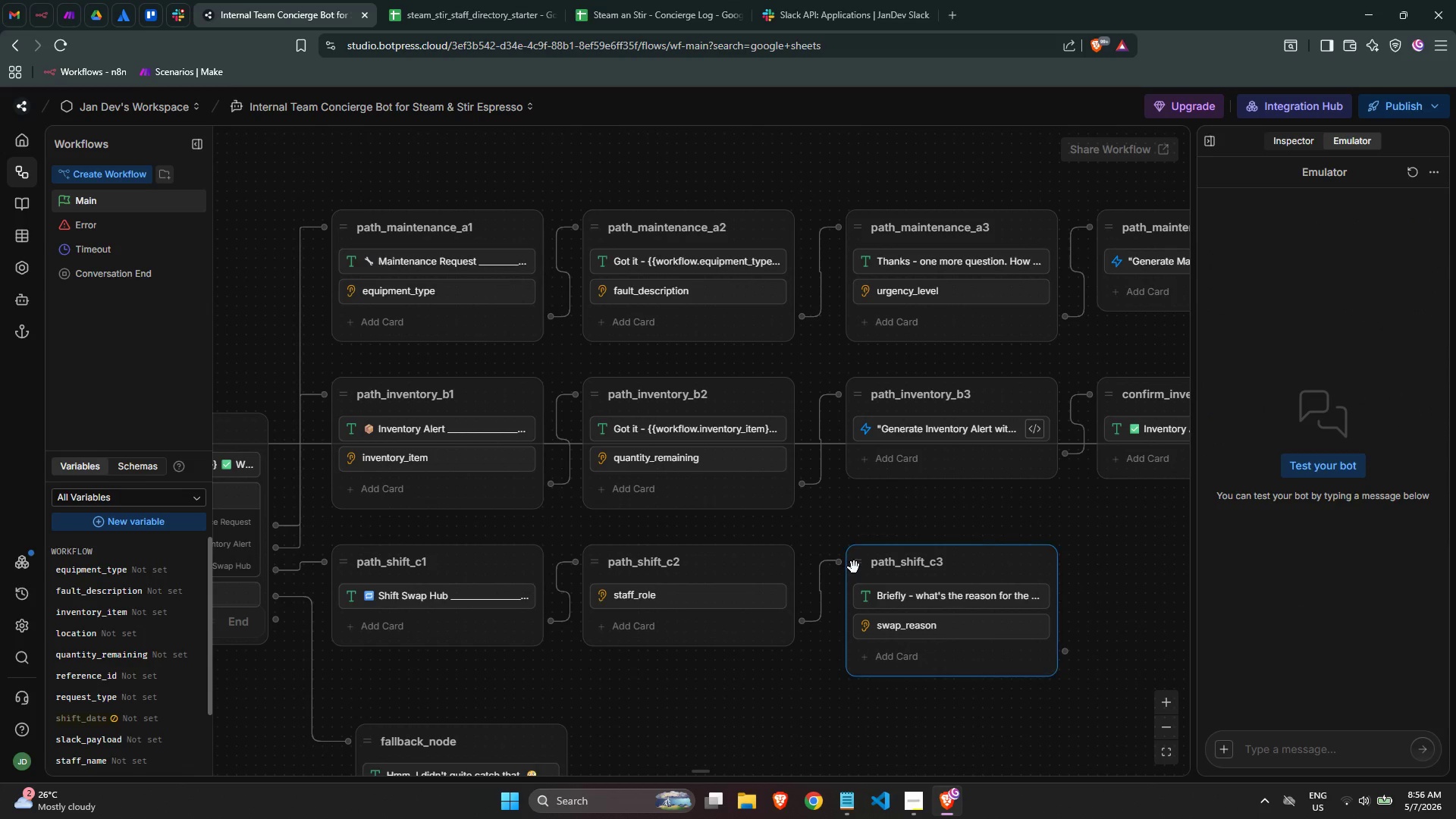 
left_click_drag(start_coordinate=[854, 567], to_coordinate=[852, 563])
 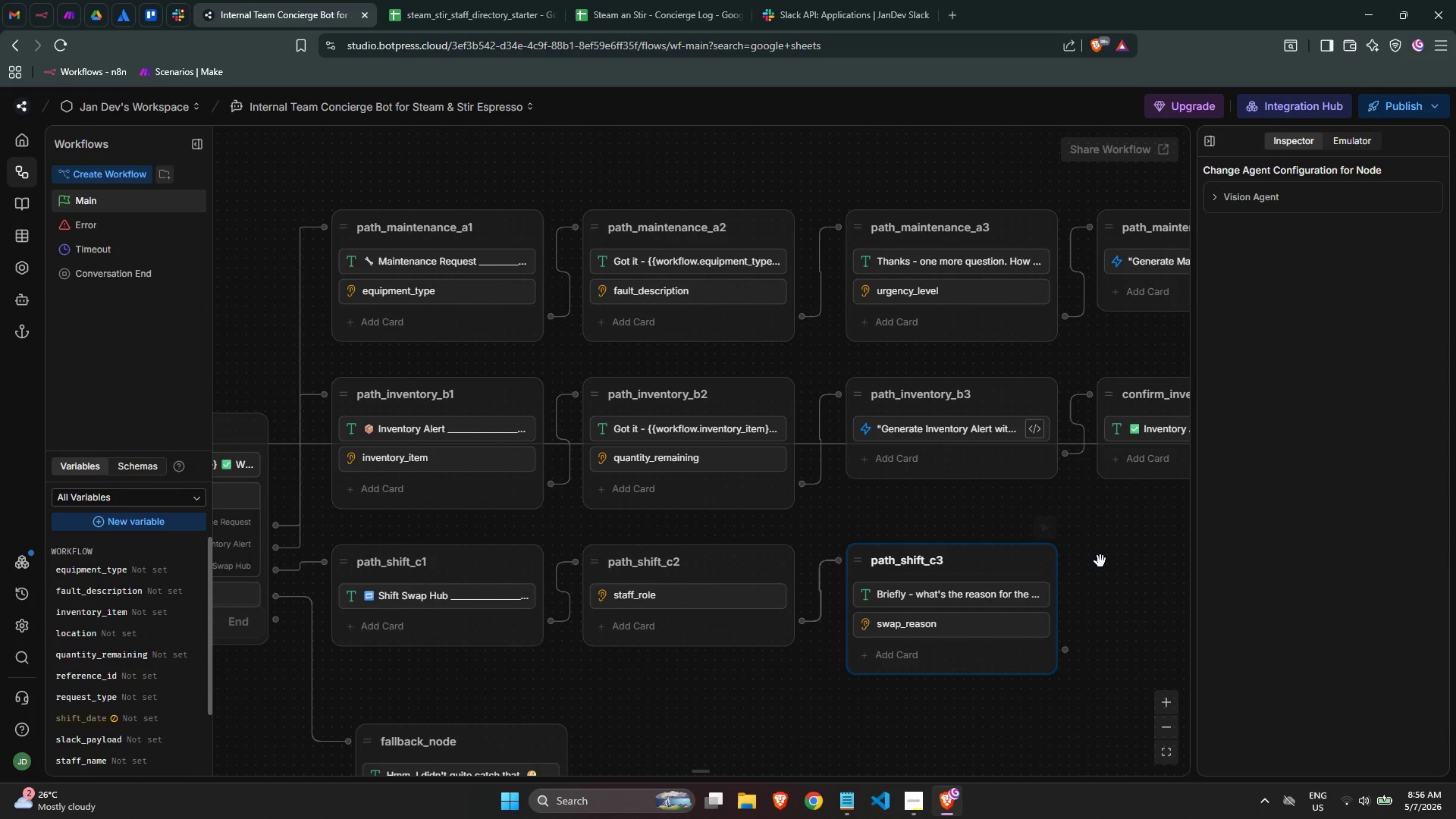 
left_click([1109, 563])
 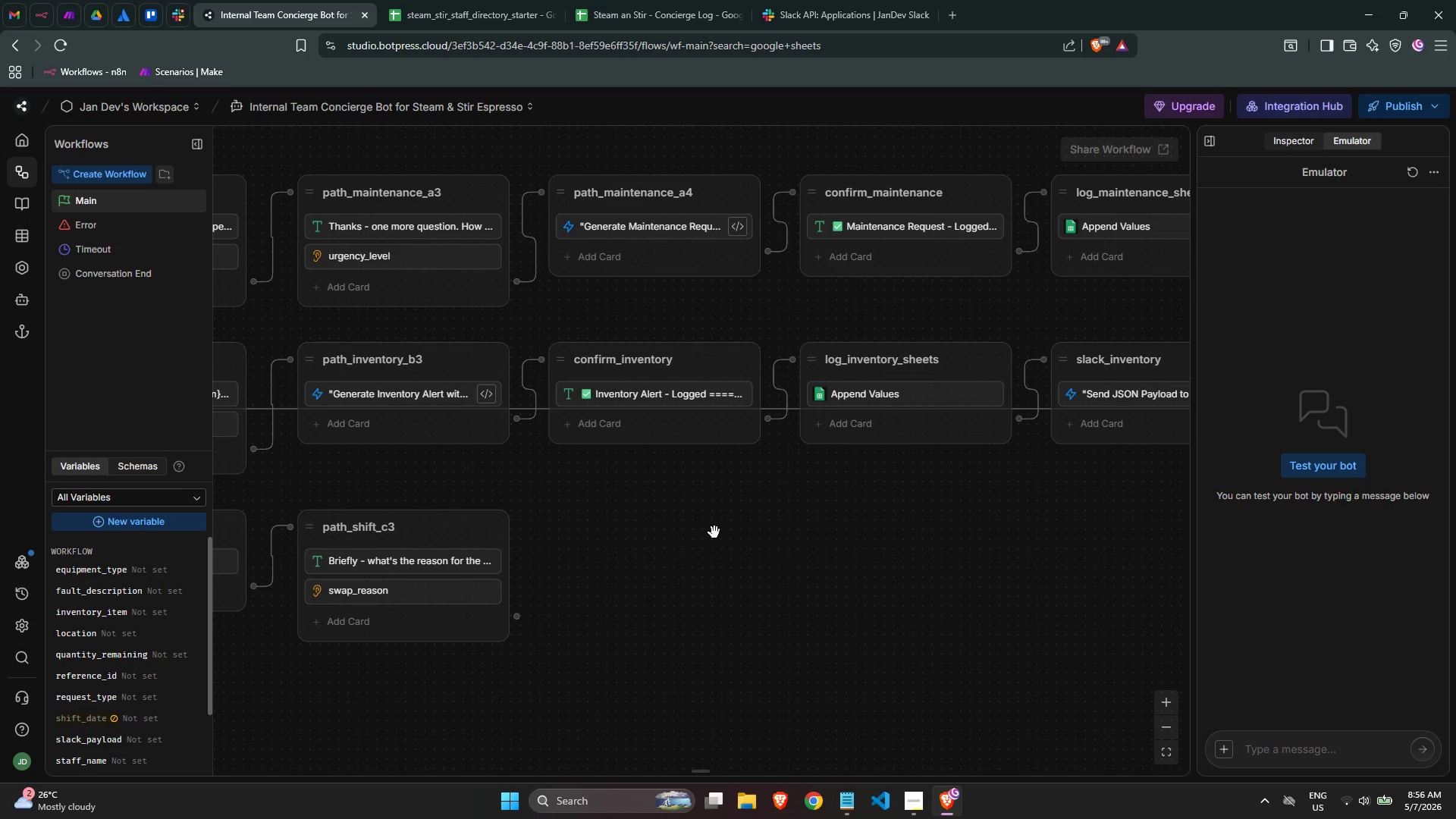 
wait(9.16)
 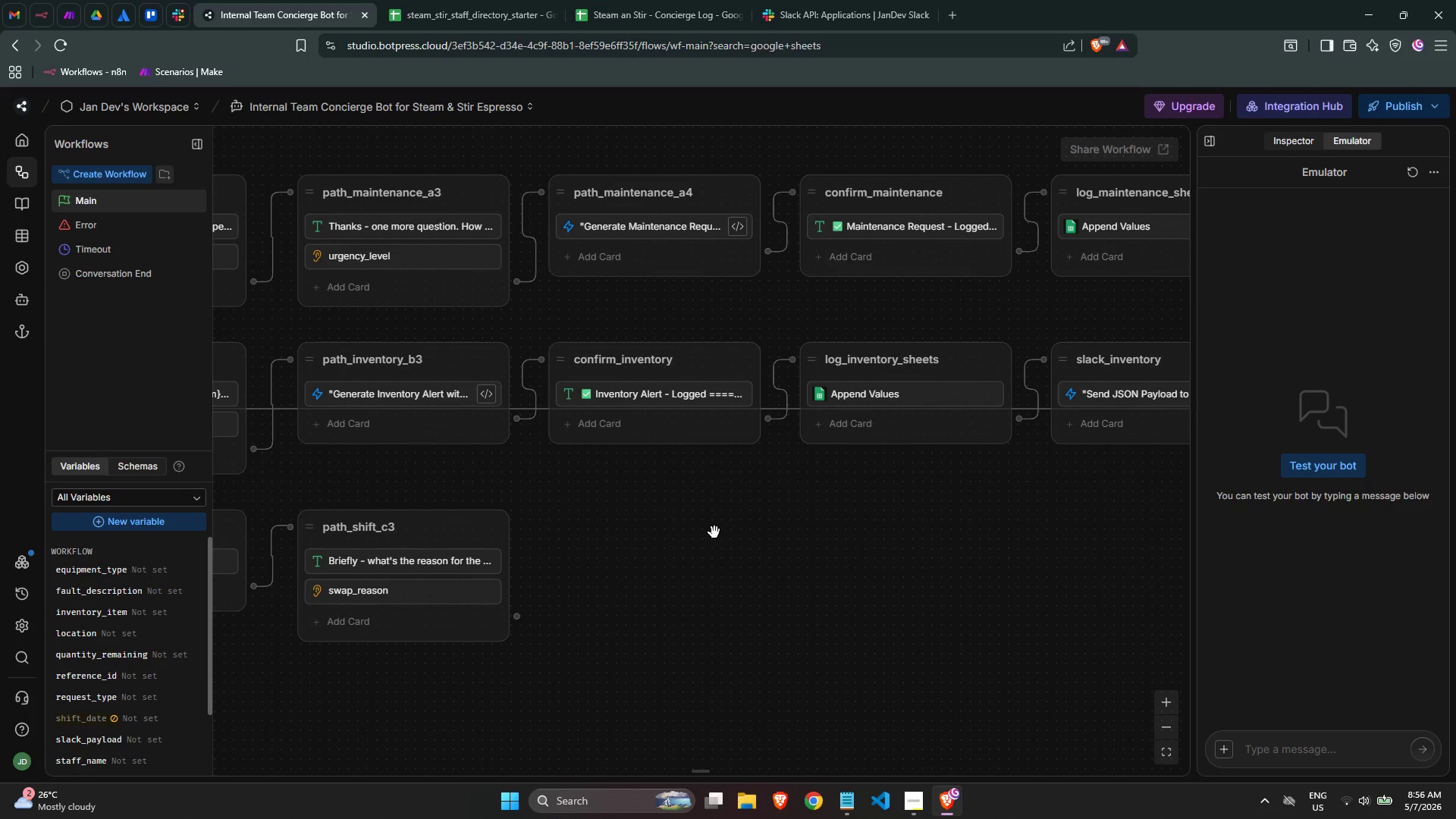 
right_click([579, 519])
 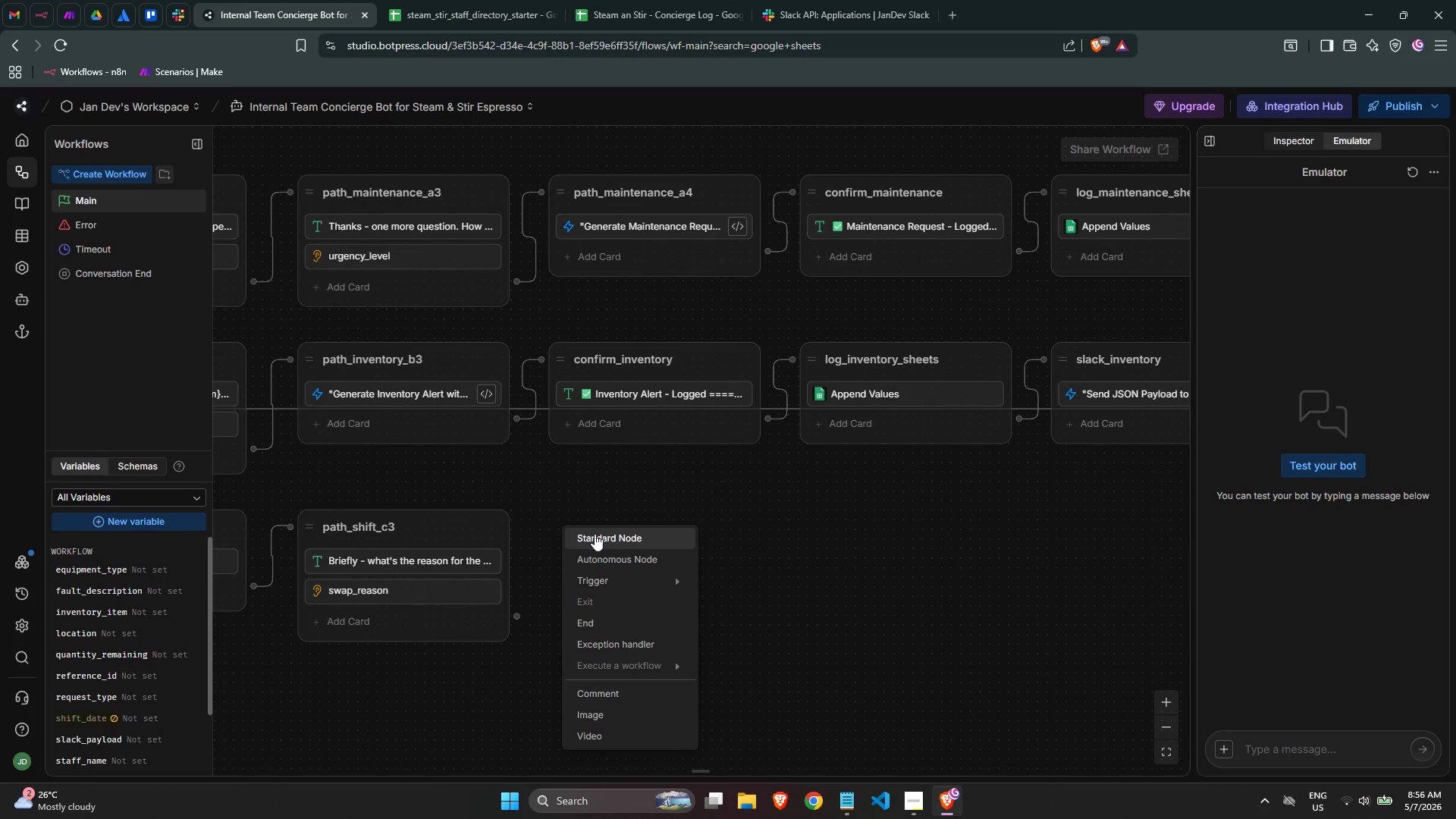 
left_click([595, 534])
 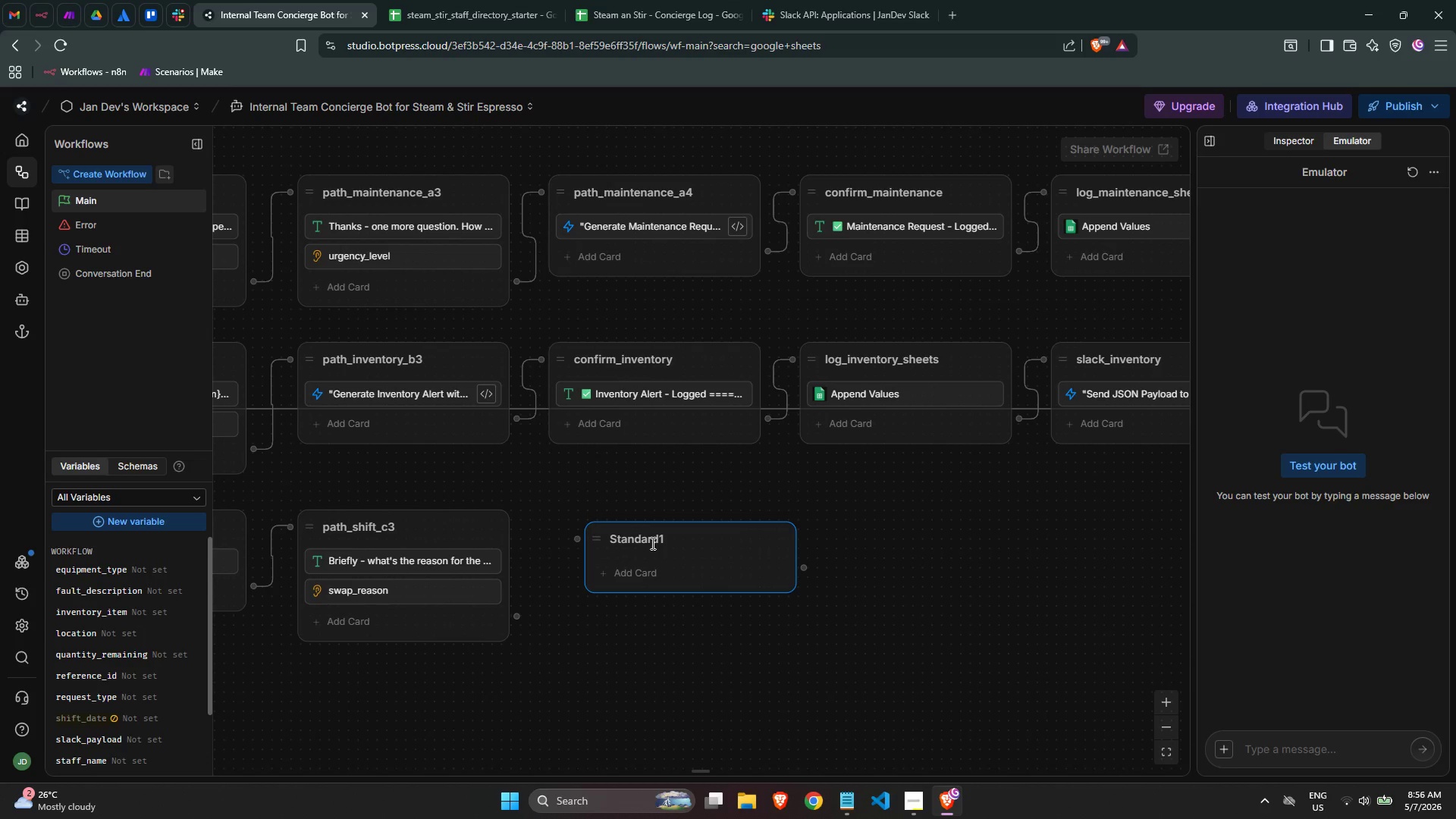 
wait(6.64)
 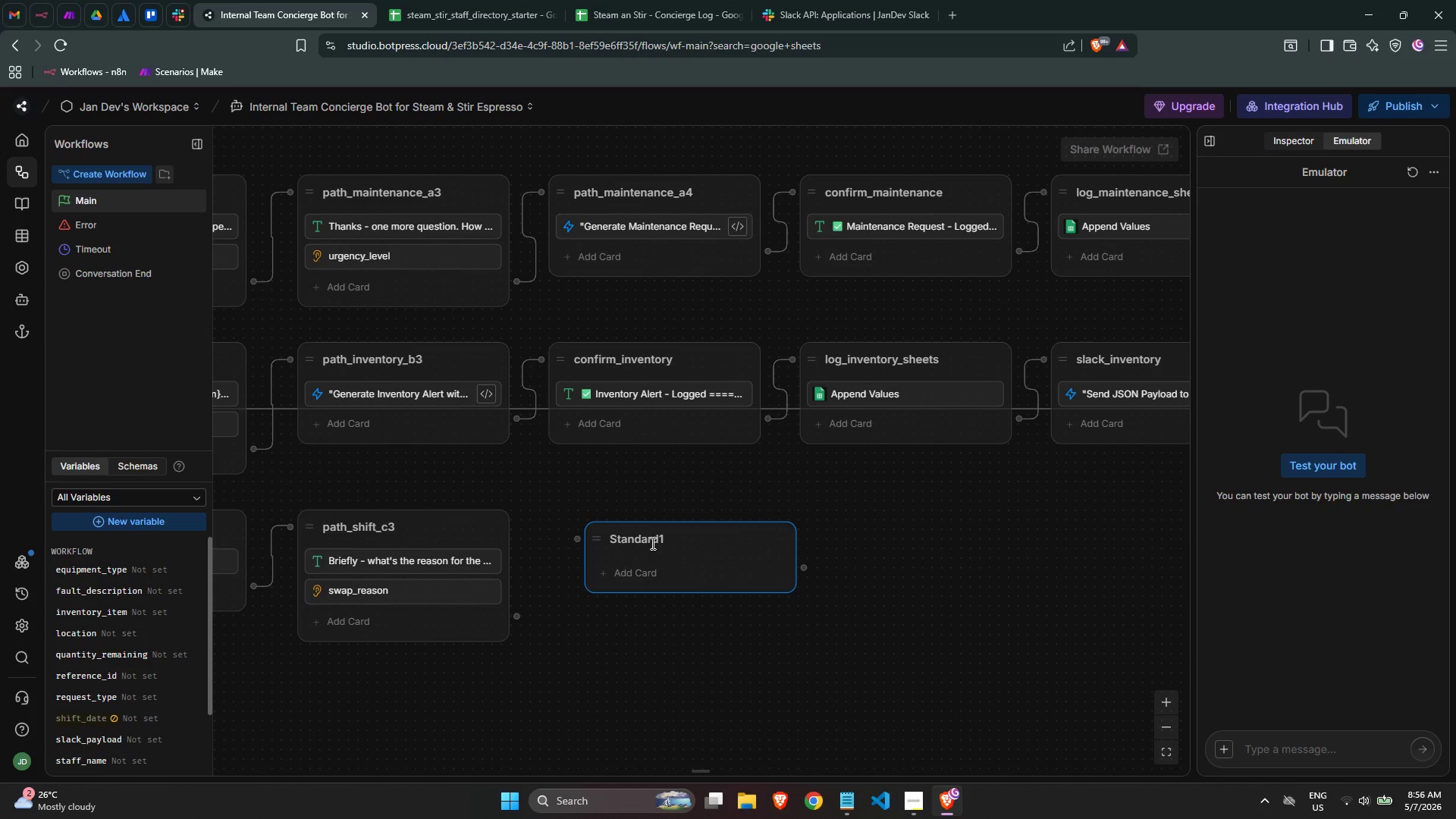 
double_click([651, 543])
 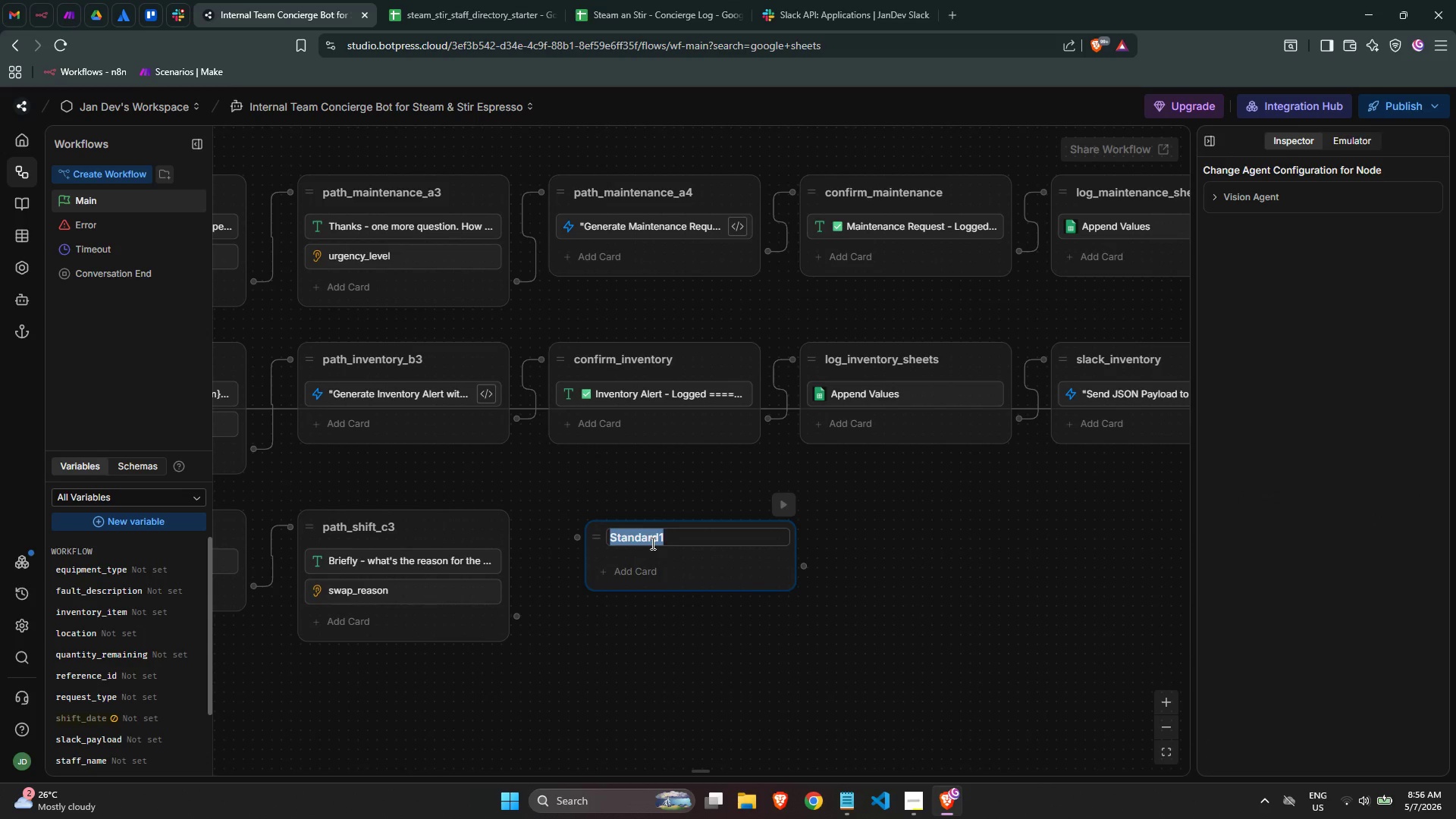 
type(path_sj)
key(Backspace)
type(hift_c4)
 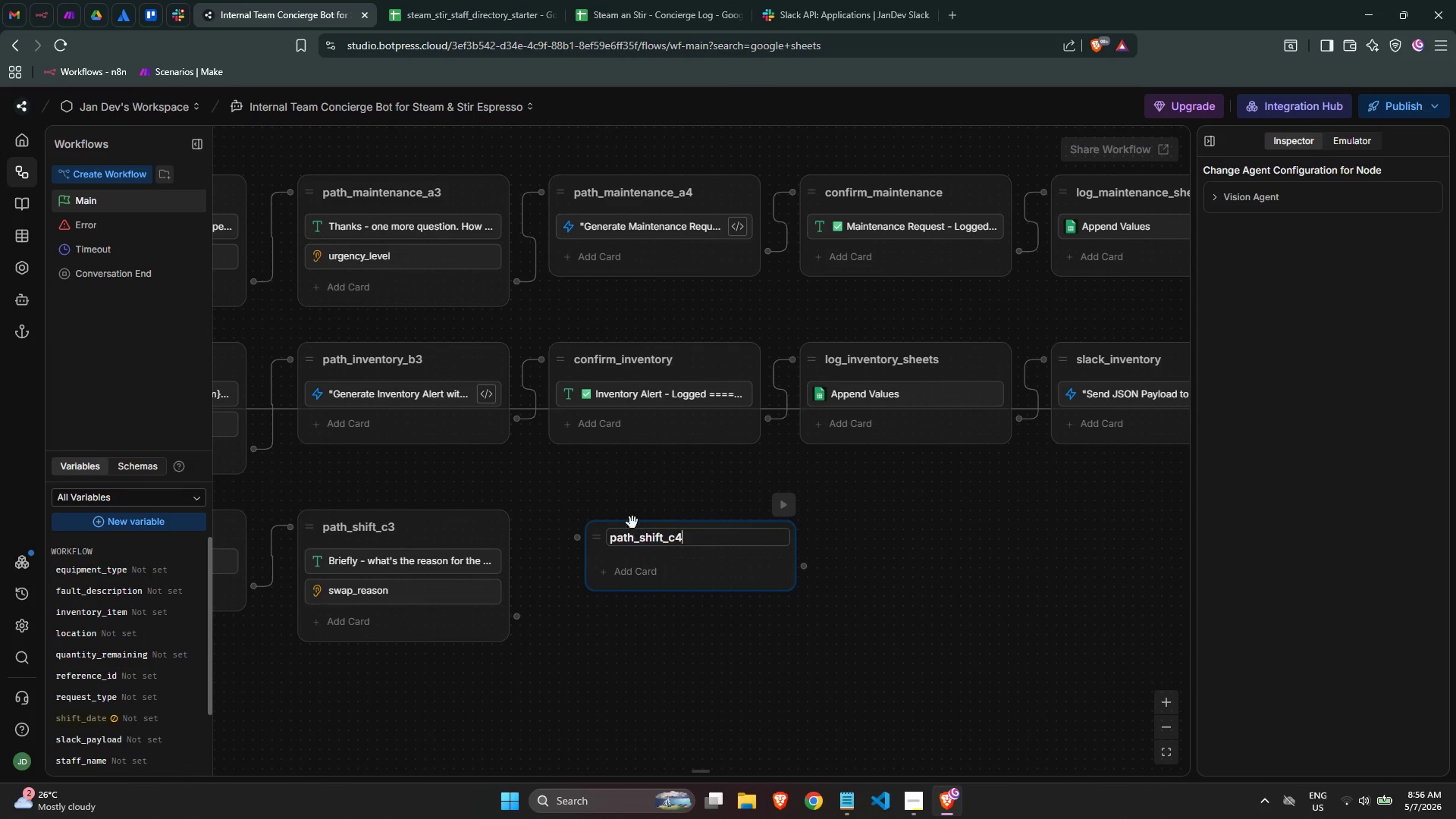 
left_click([639, 497])
 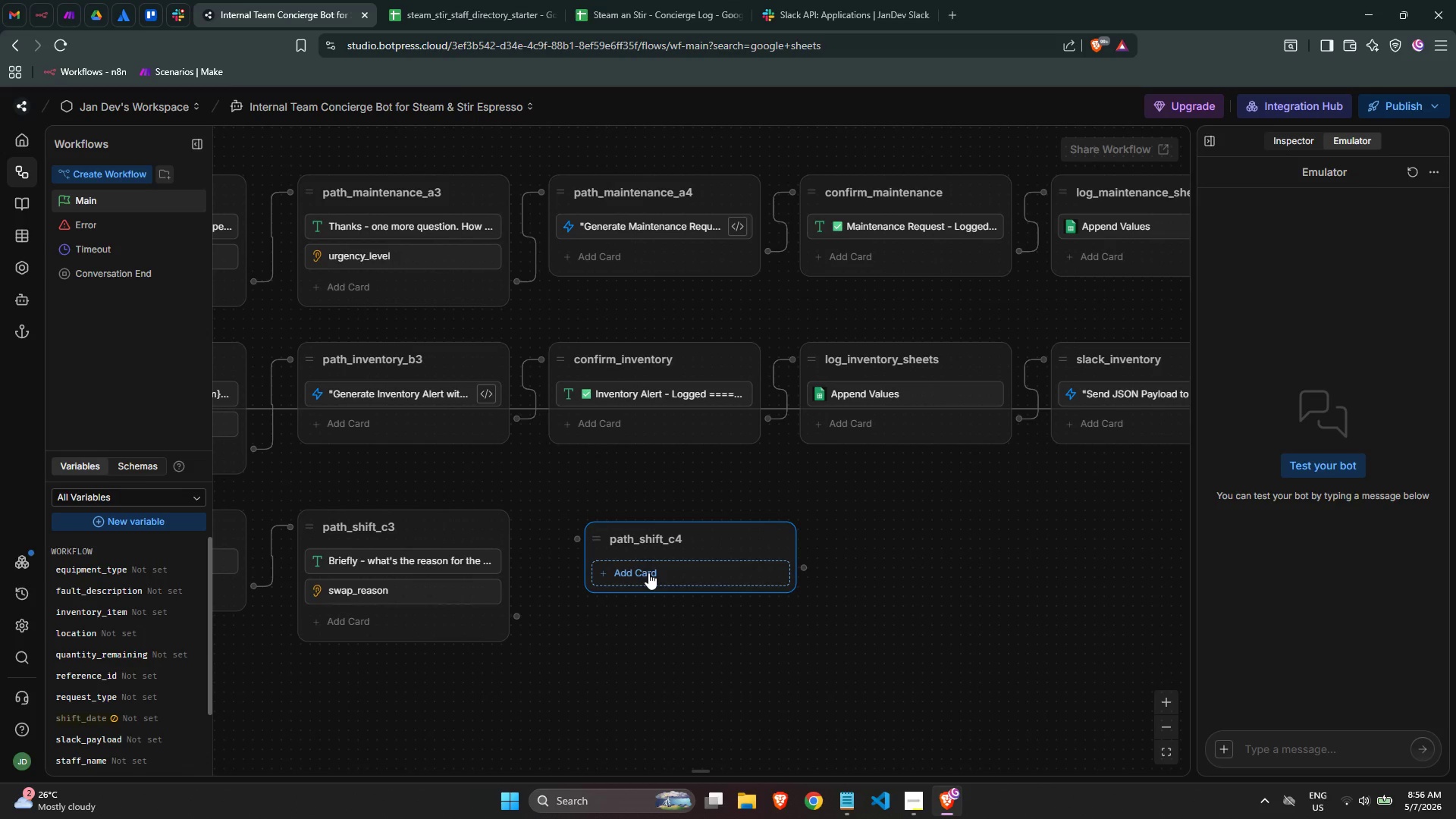 
left_click([648, 573])
 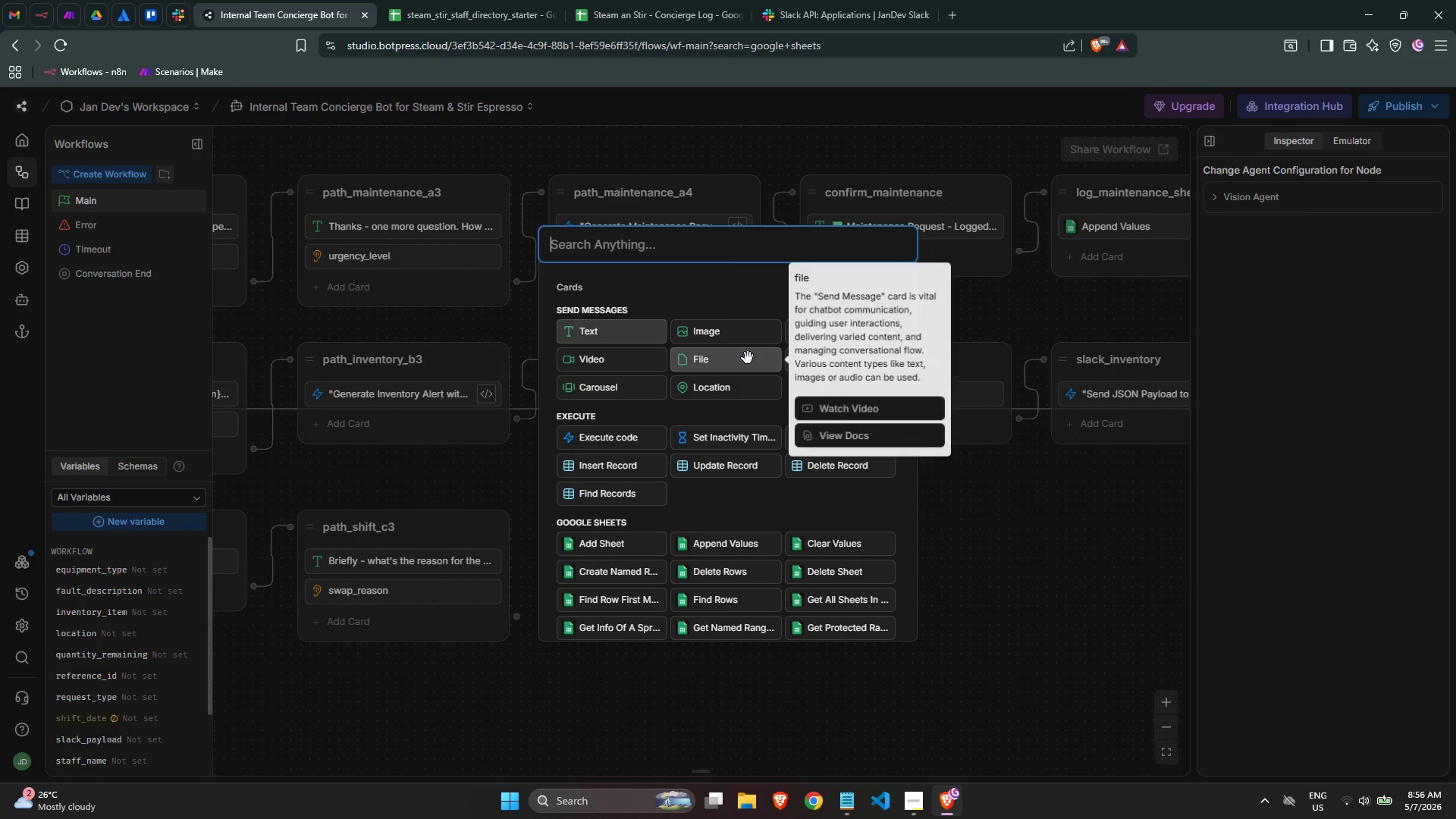 
left_click([649, 431])
 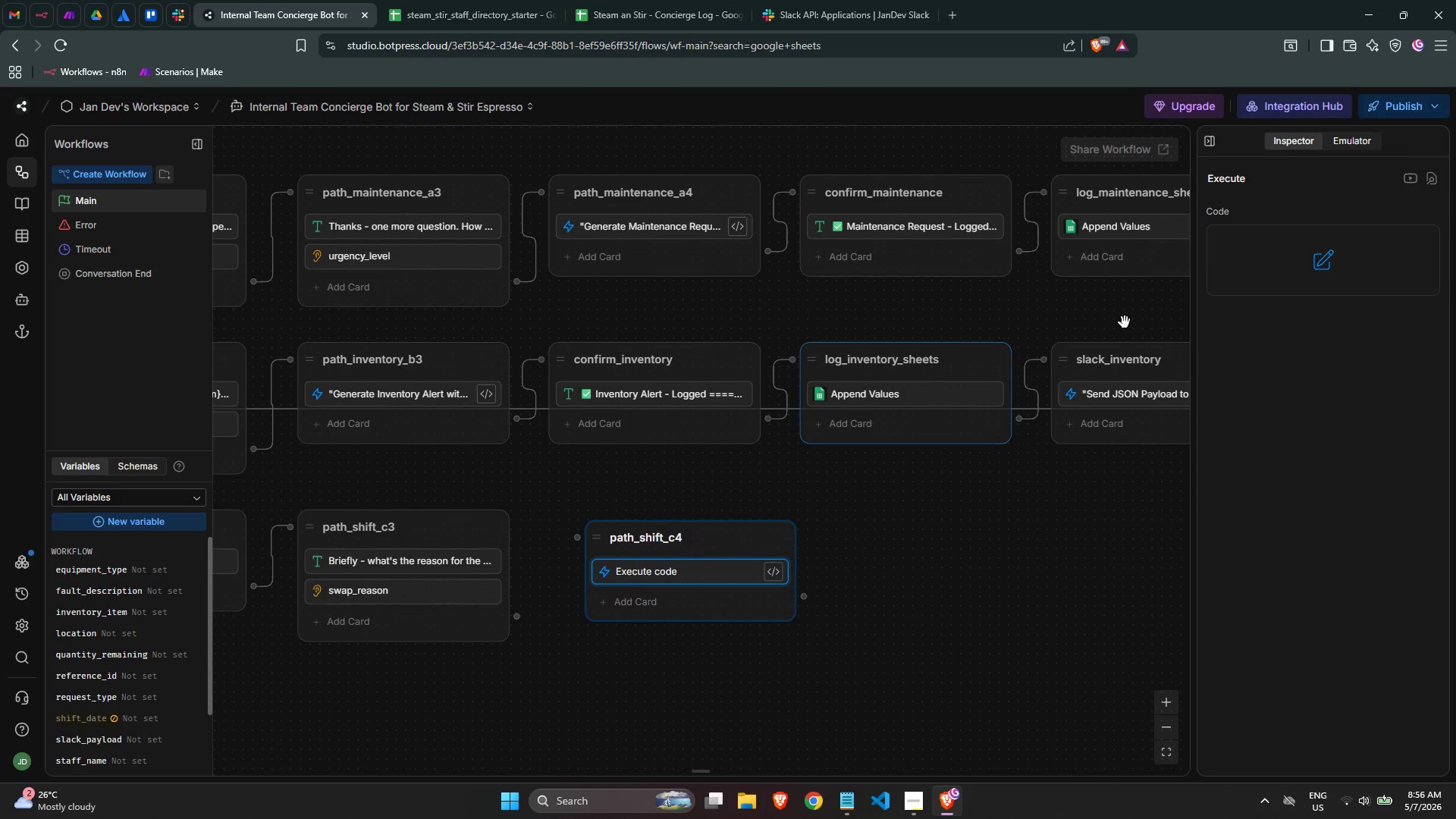 
left_click([1249, 278])
 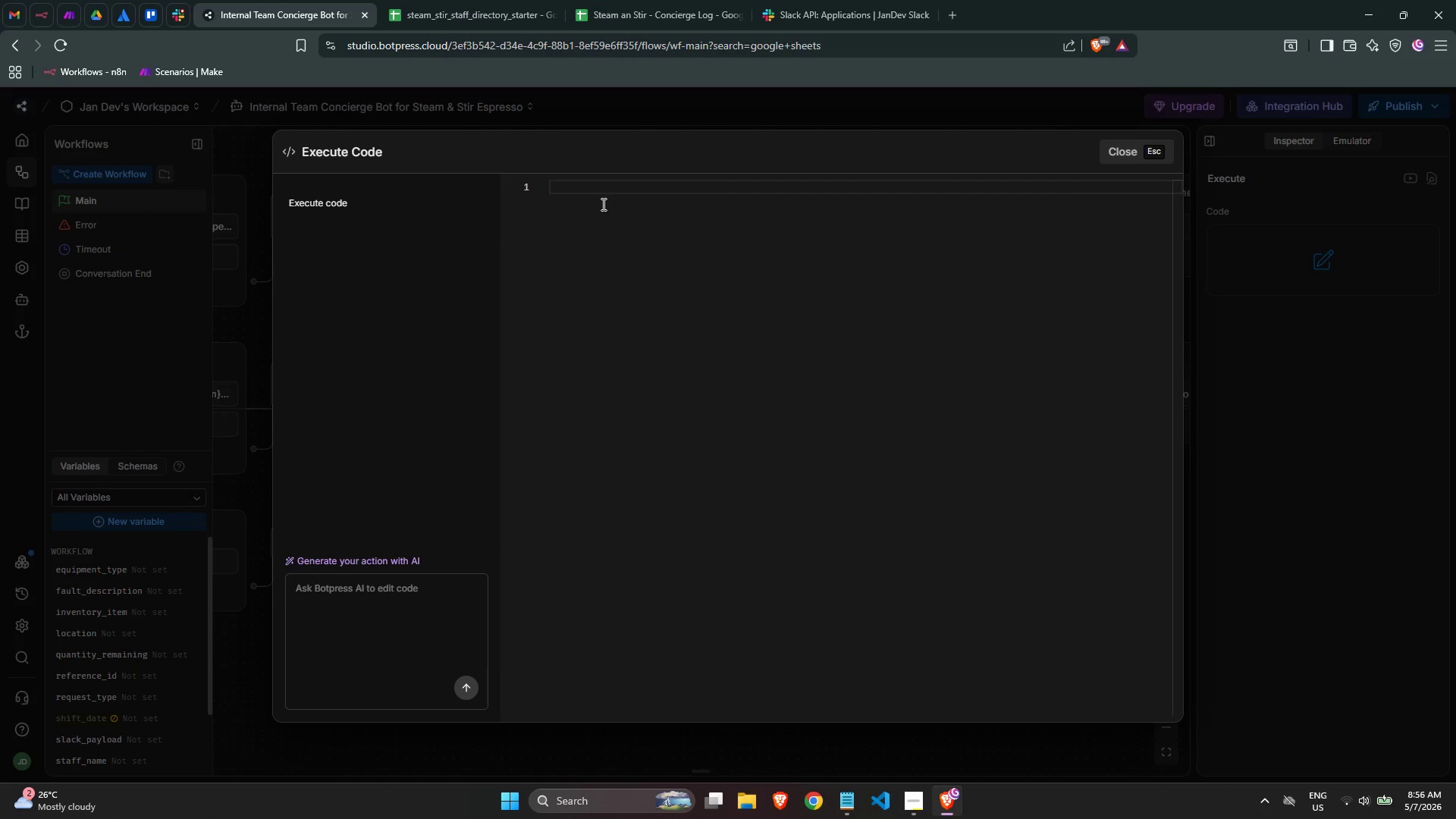 
left_click([600, 194])
 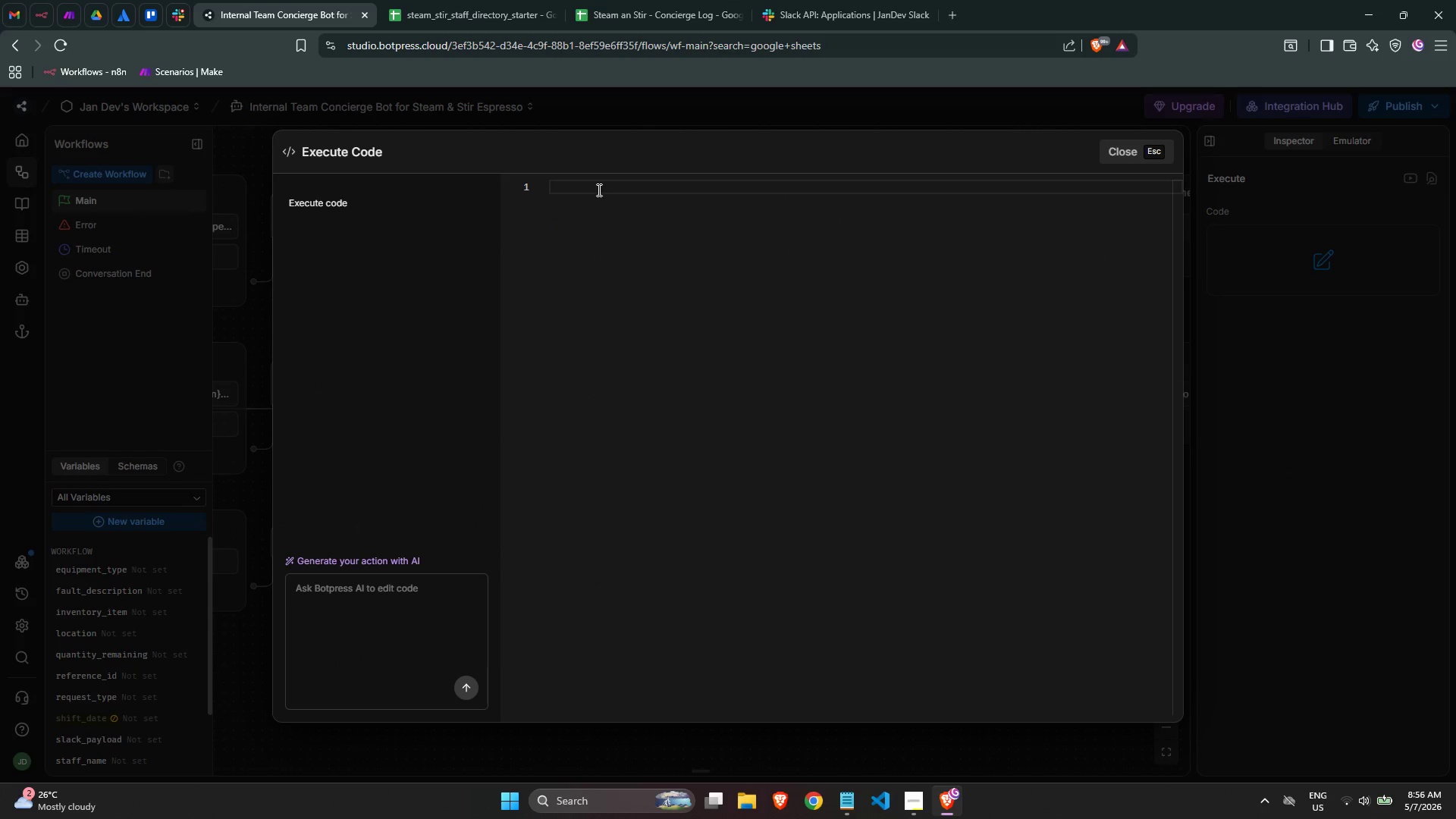 
left_click([598, 188])
 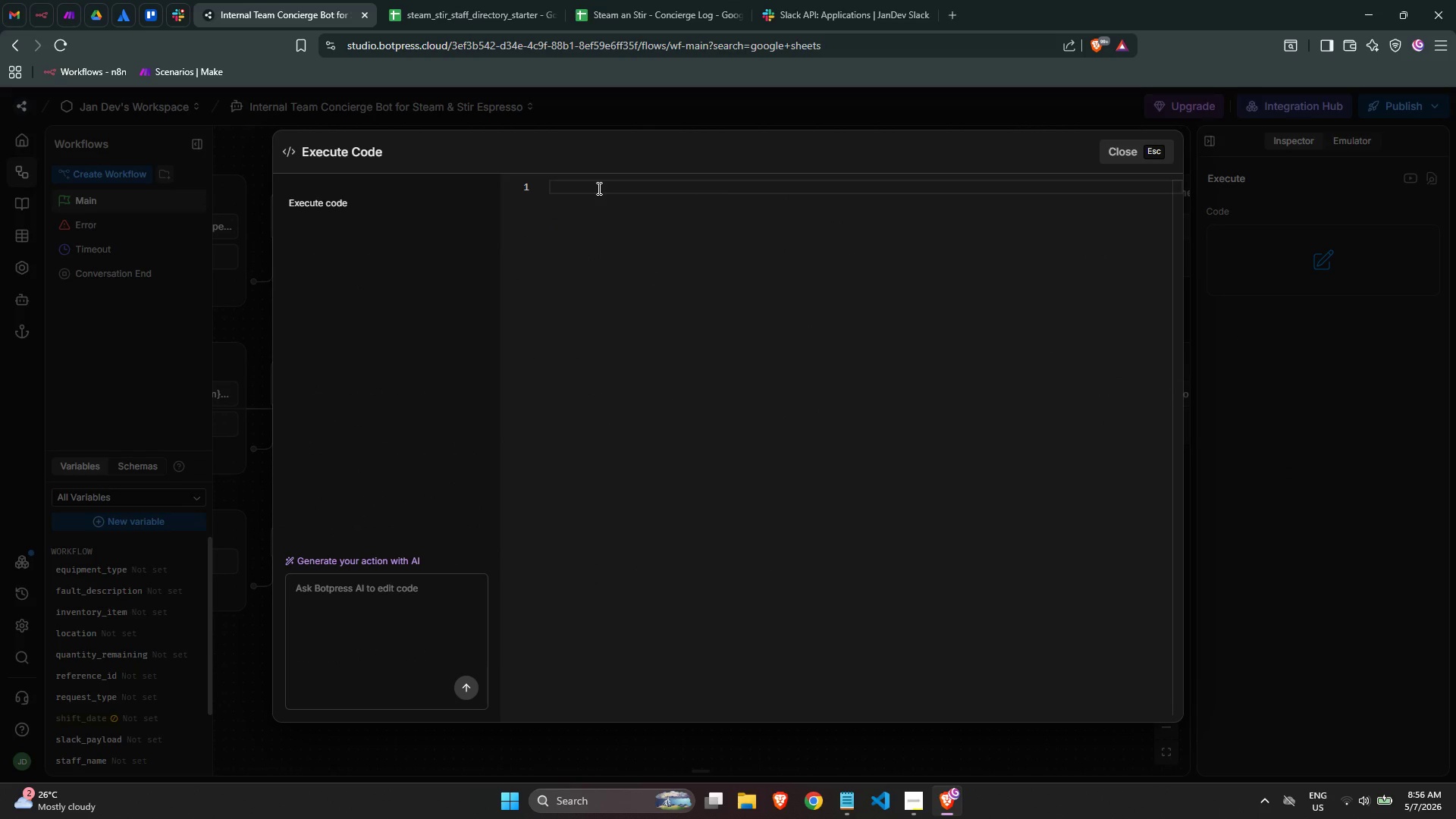 
type(const now =)
key(Backspace)
key(Backspace)
key(Backspace)
type(w = )
 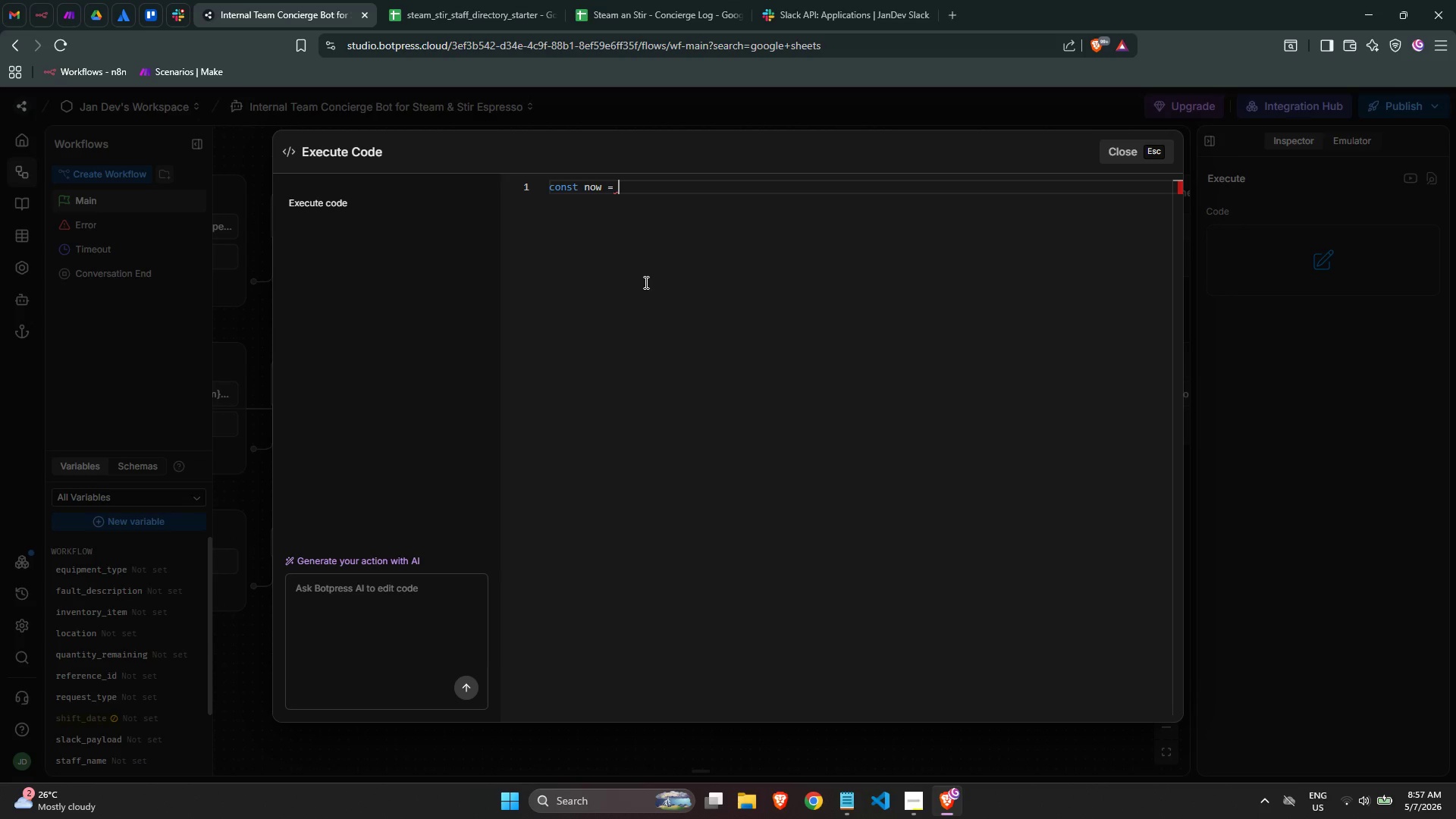 
type(new Date()
 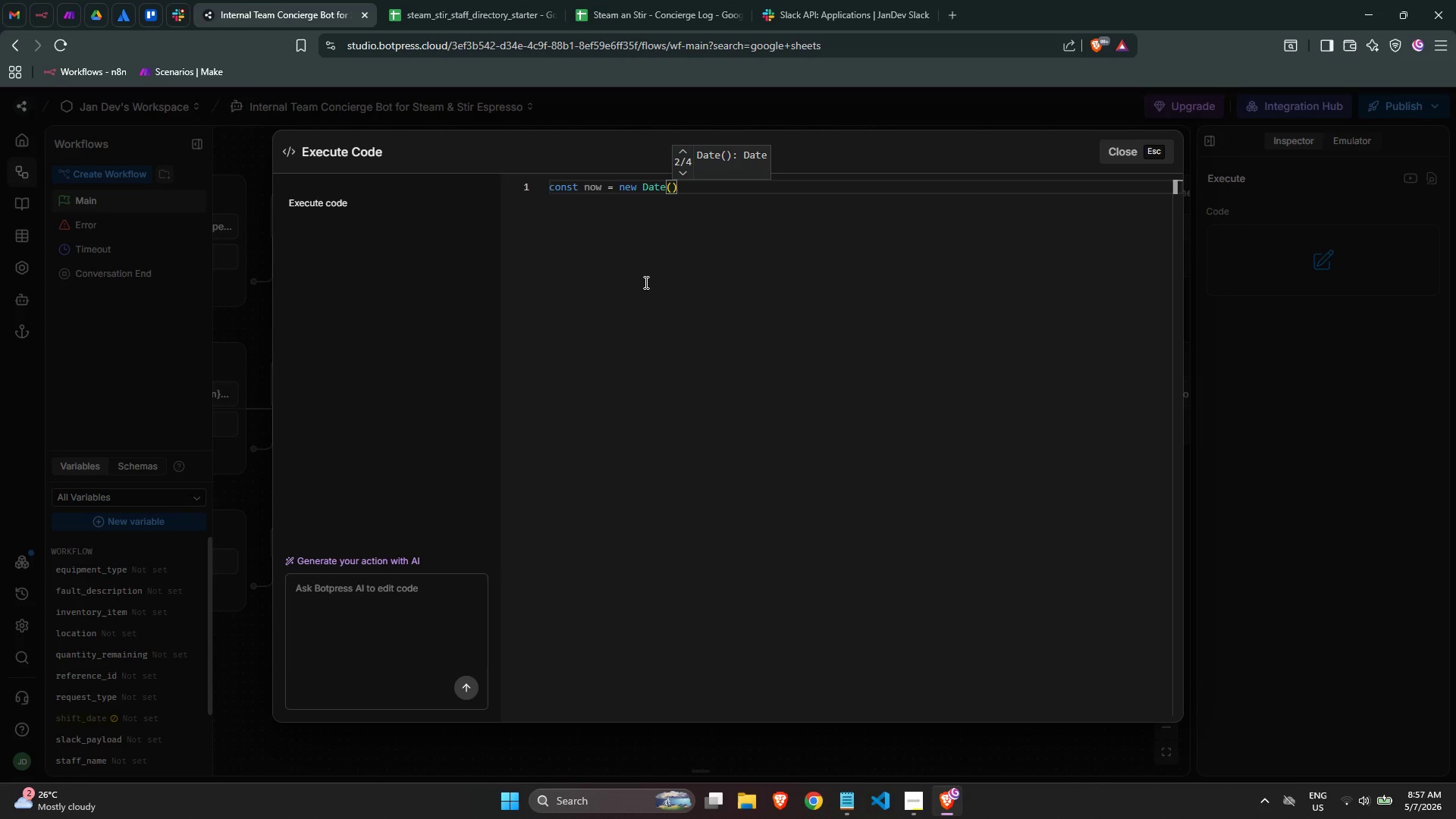 
key(ArrowRight)
 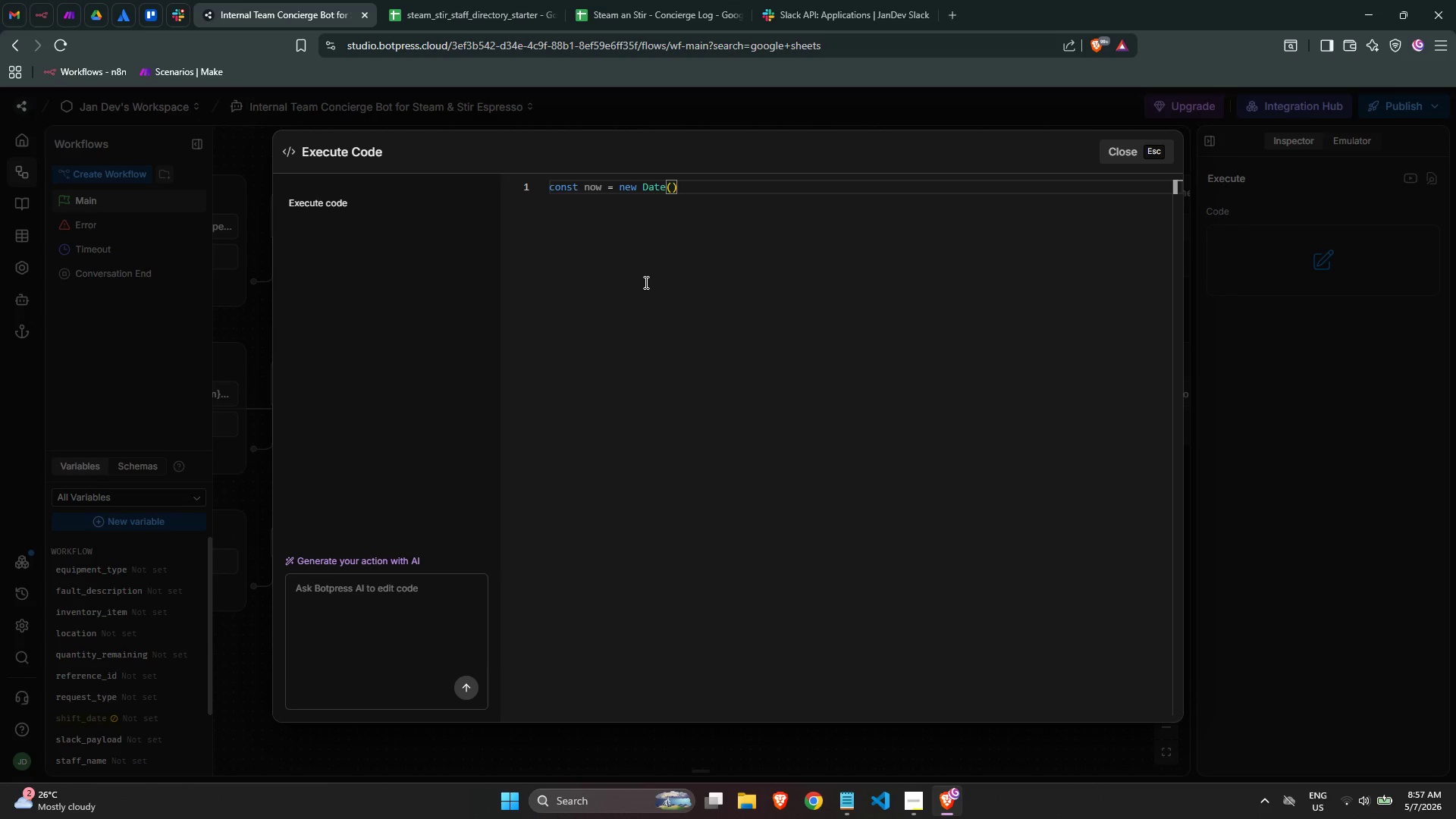 
key(Enter)
 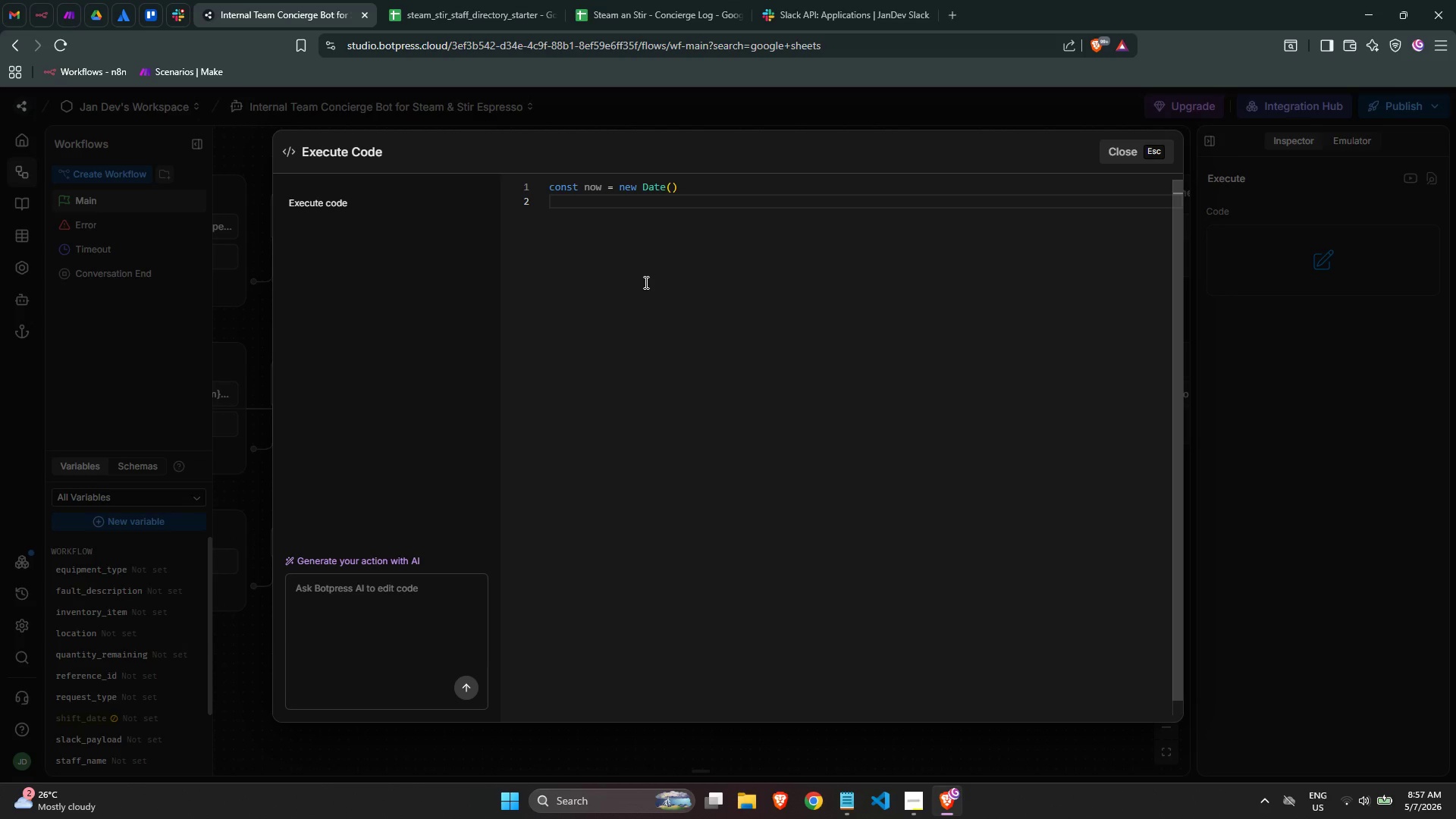 
type(const pad = (n)
 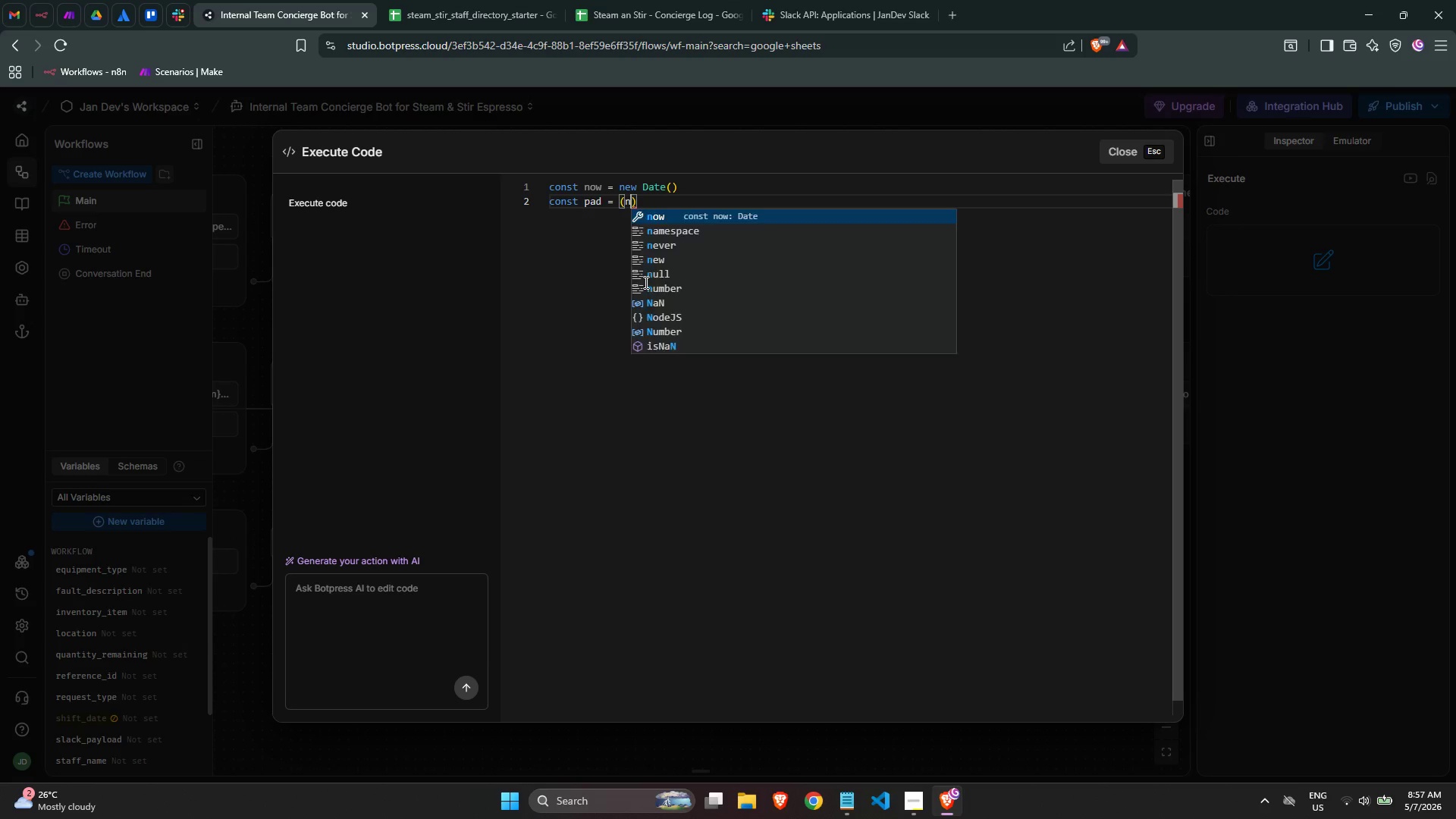 
key(ArrowRight)
 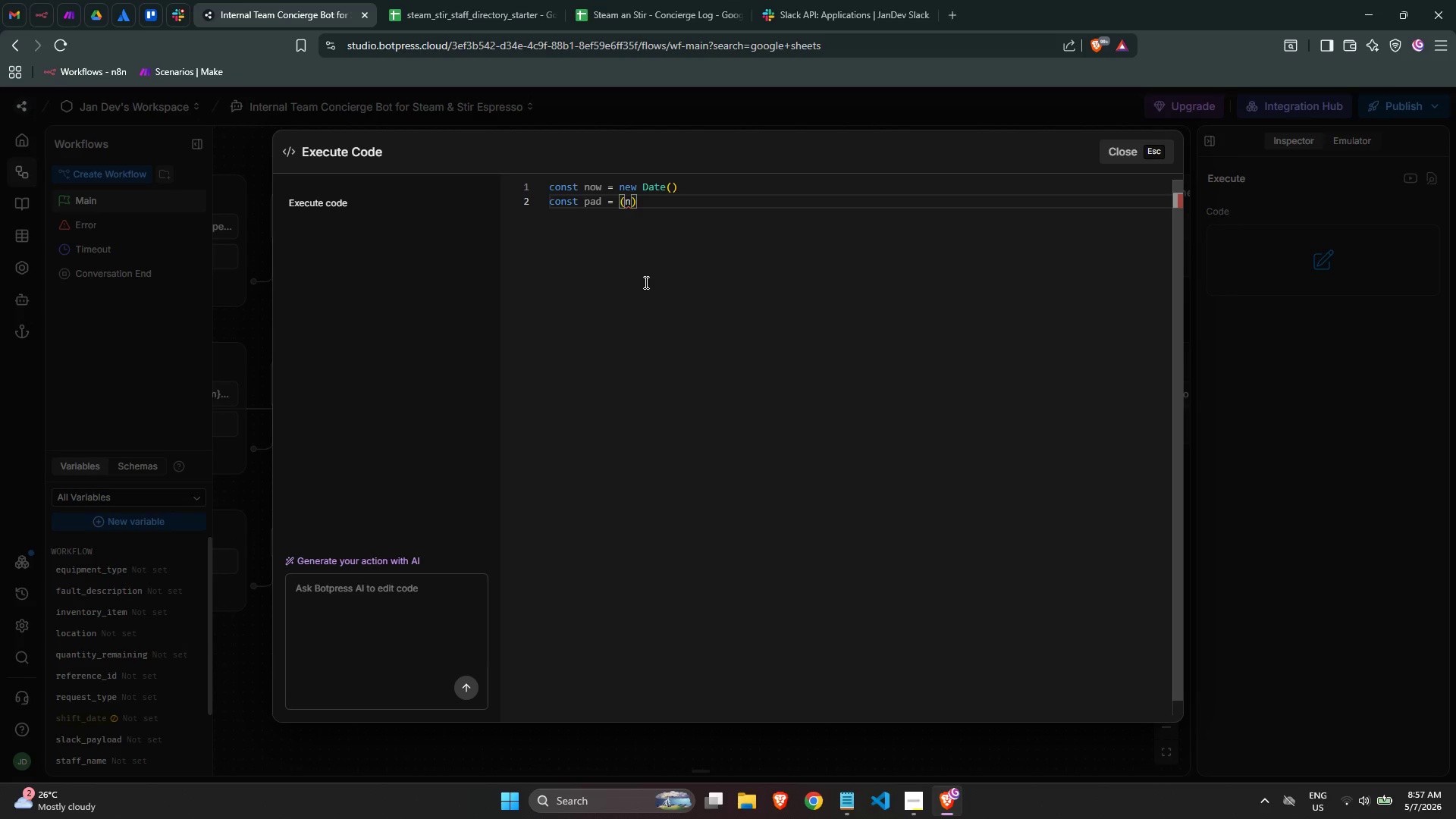 
type( ==)
key(Backspace)
type(> String(n)
 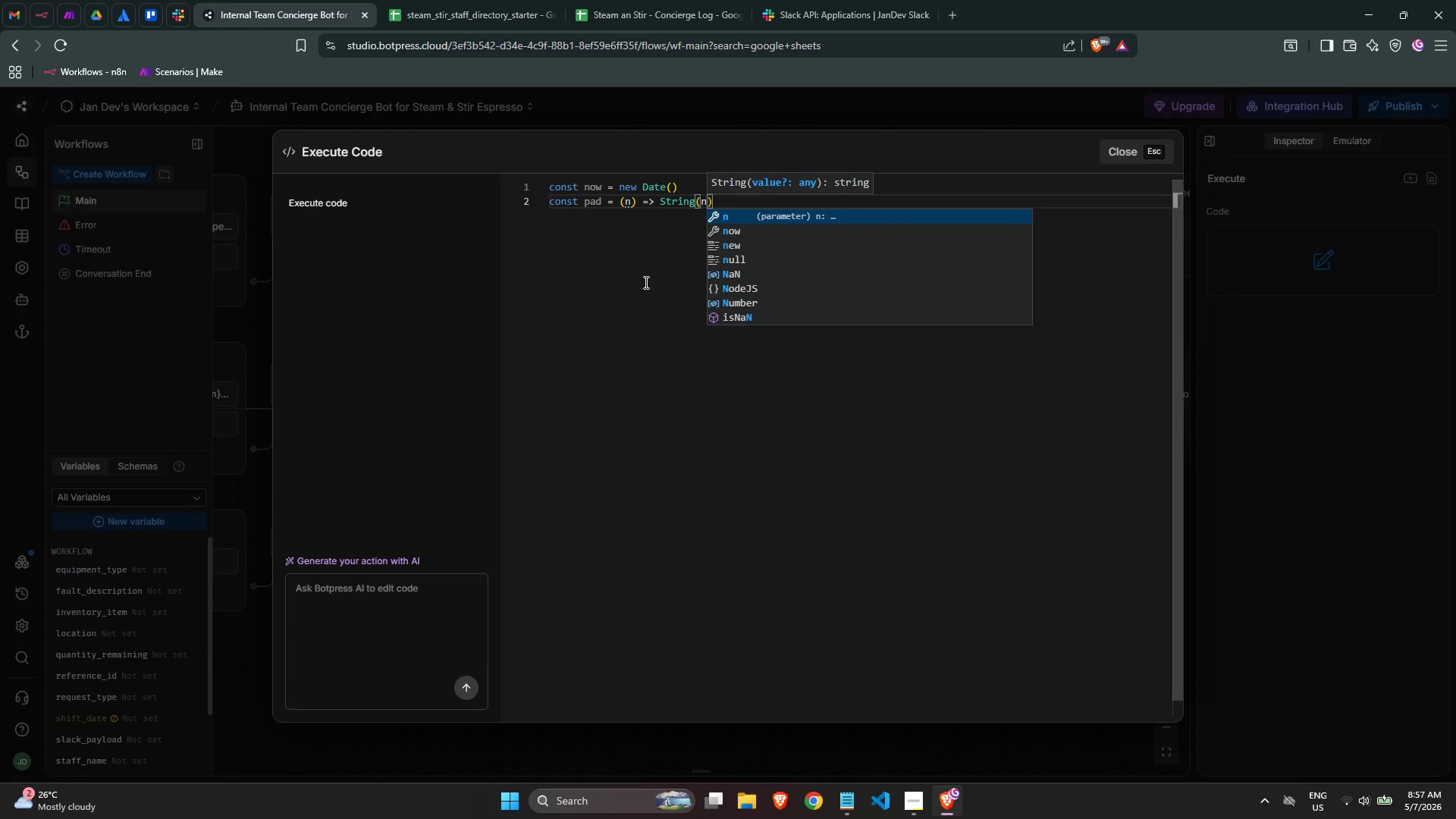 
key(ArrowRight)
 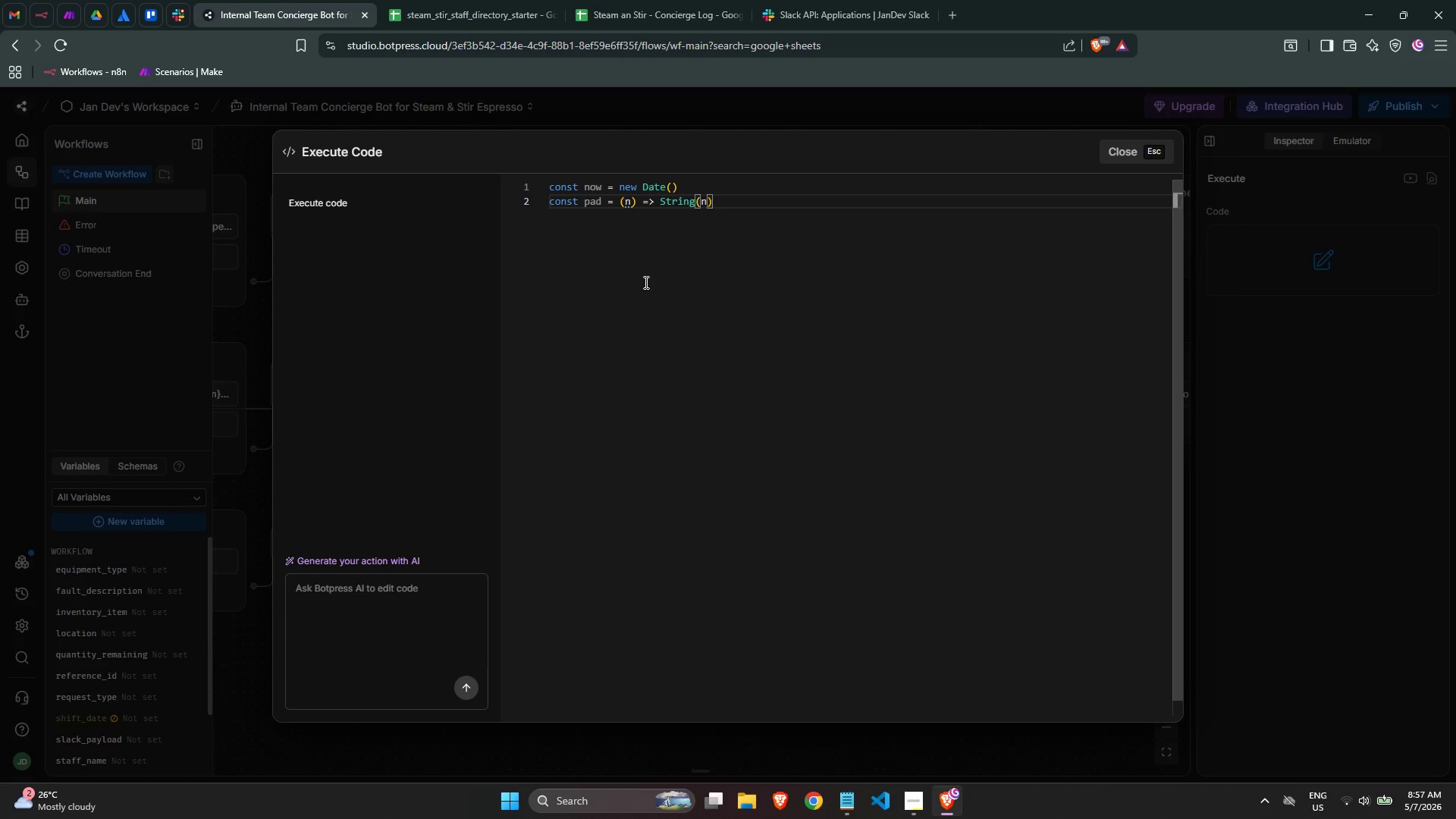 
type(.padStart(2, '0)
 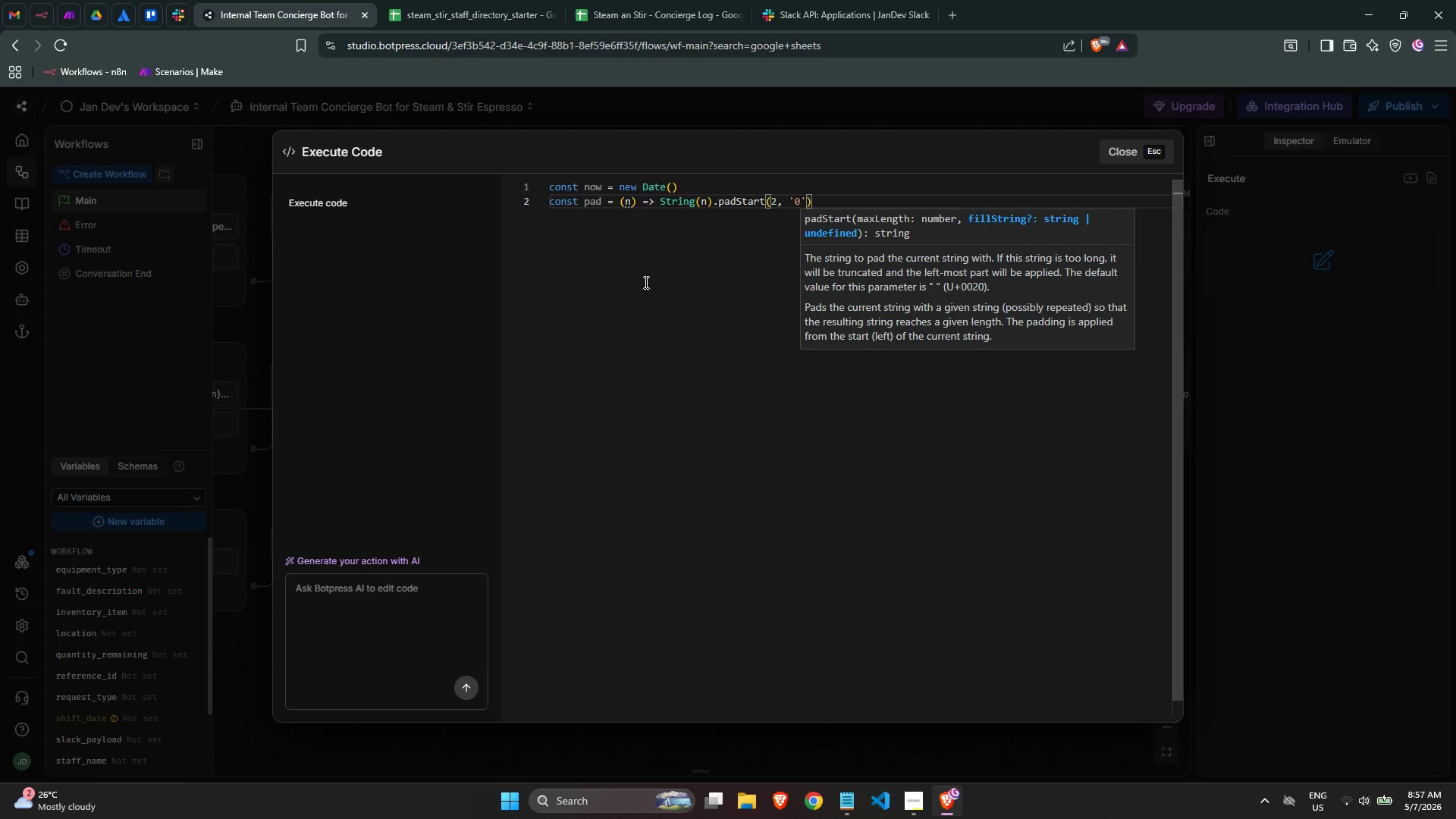 
key(ArrowRight)
 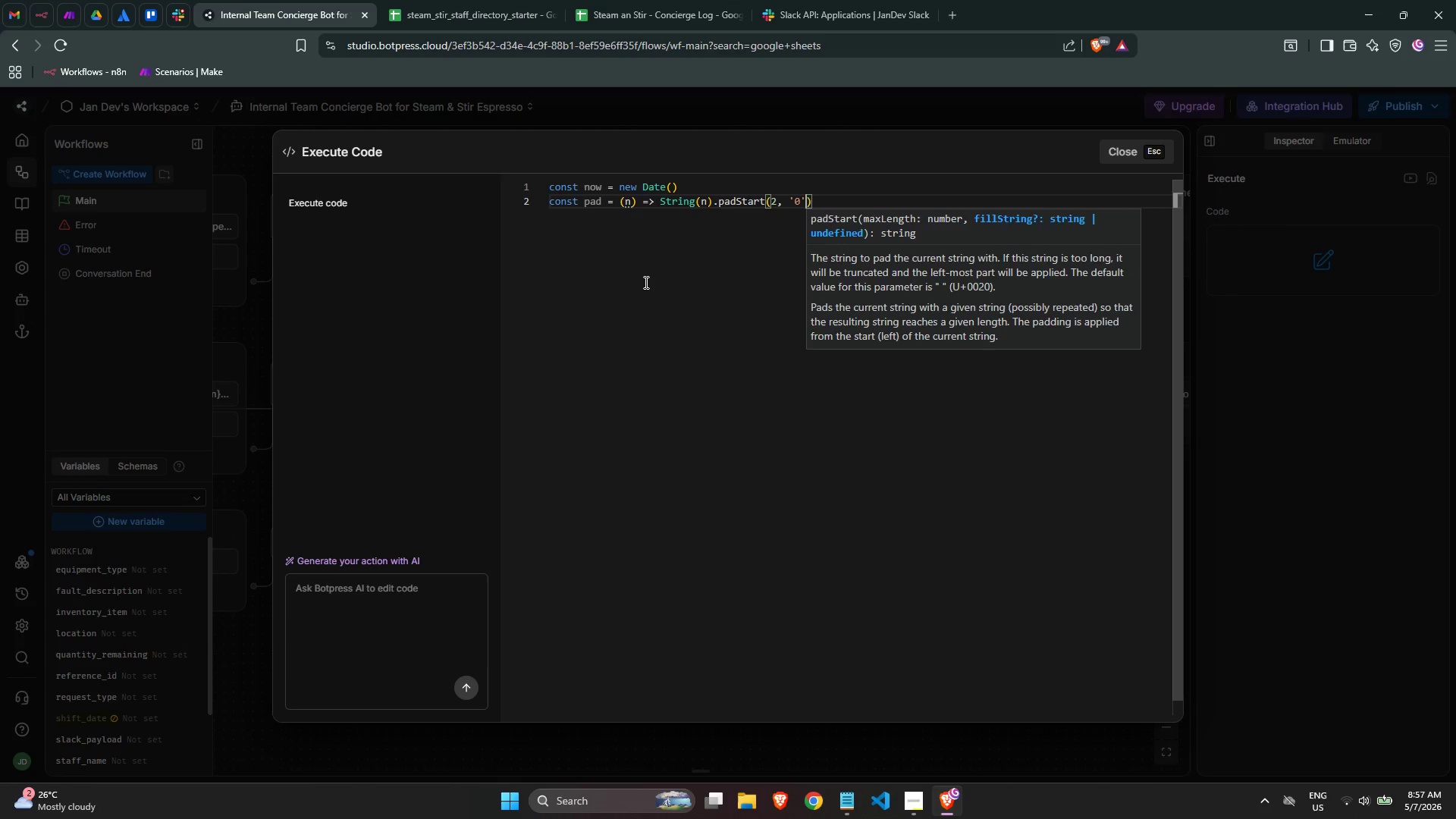 
key(ArrowRight)
 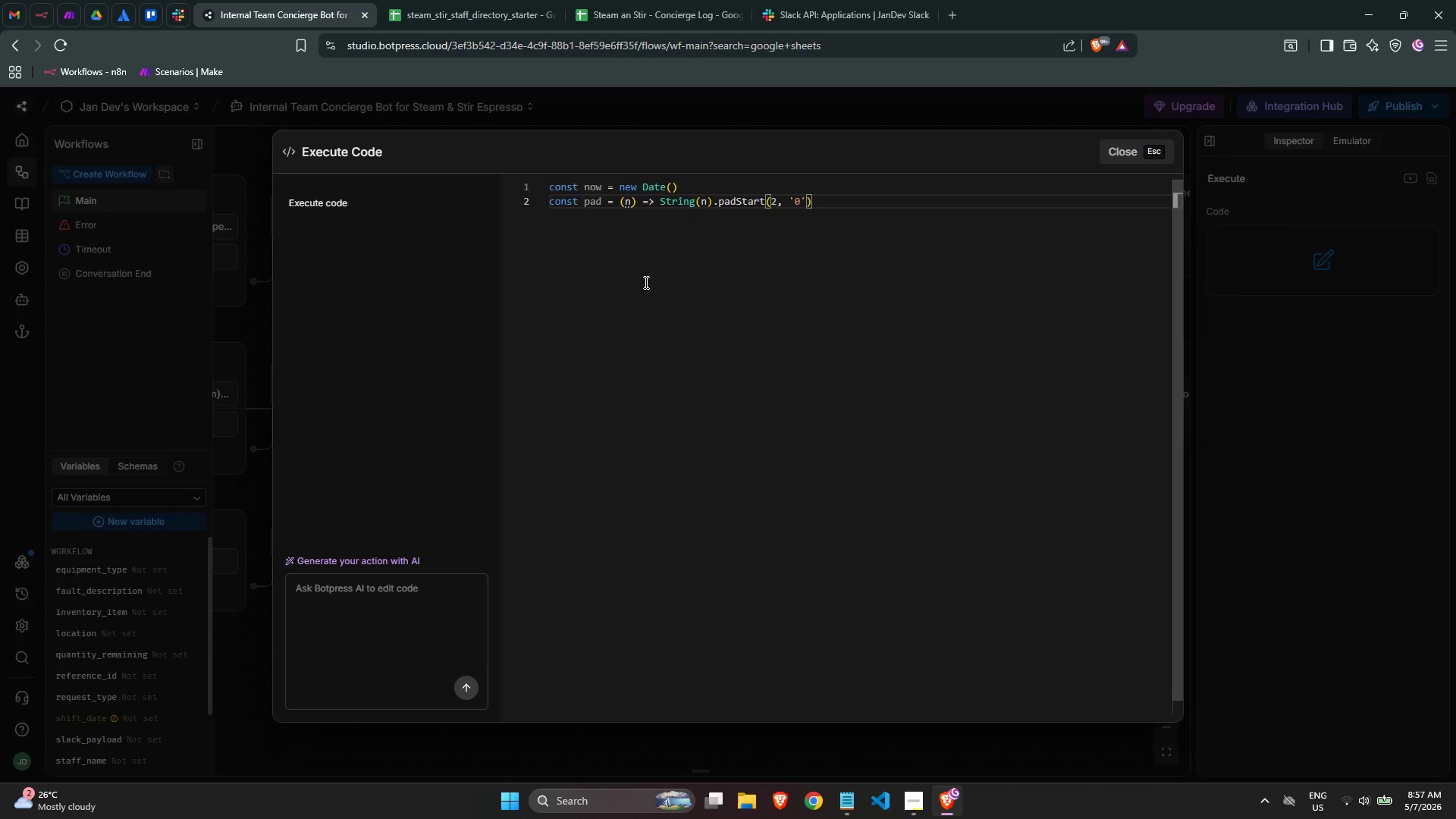 
key(Enter)
 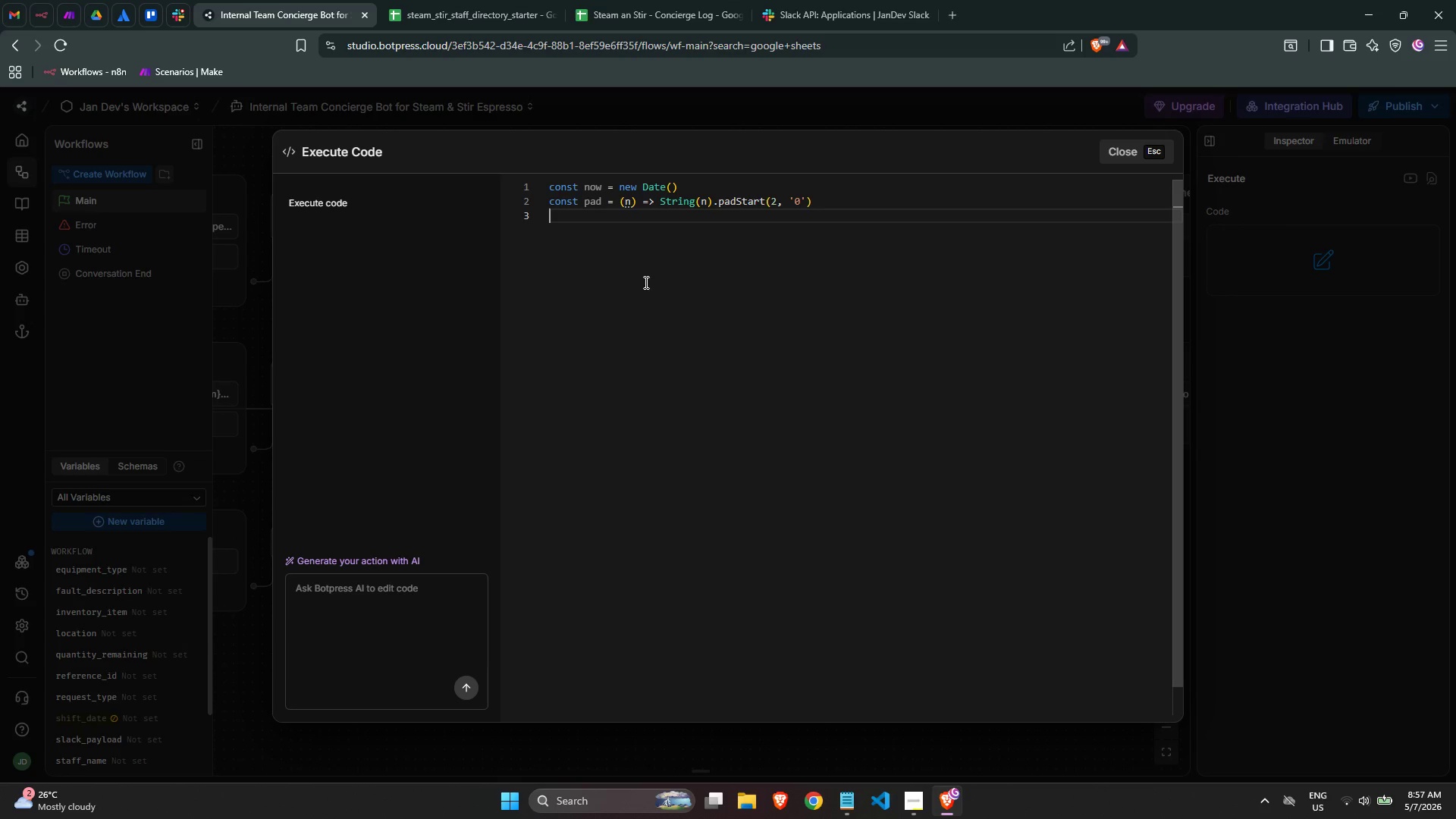 
type(const datePart = `${now.getf)
 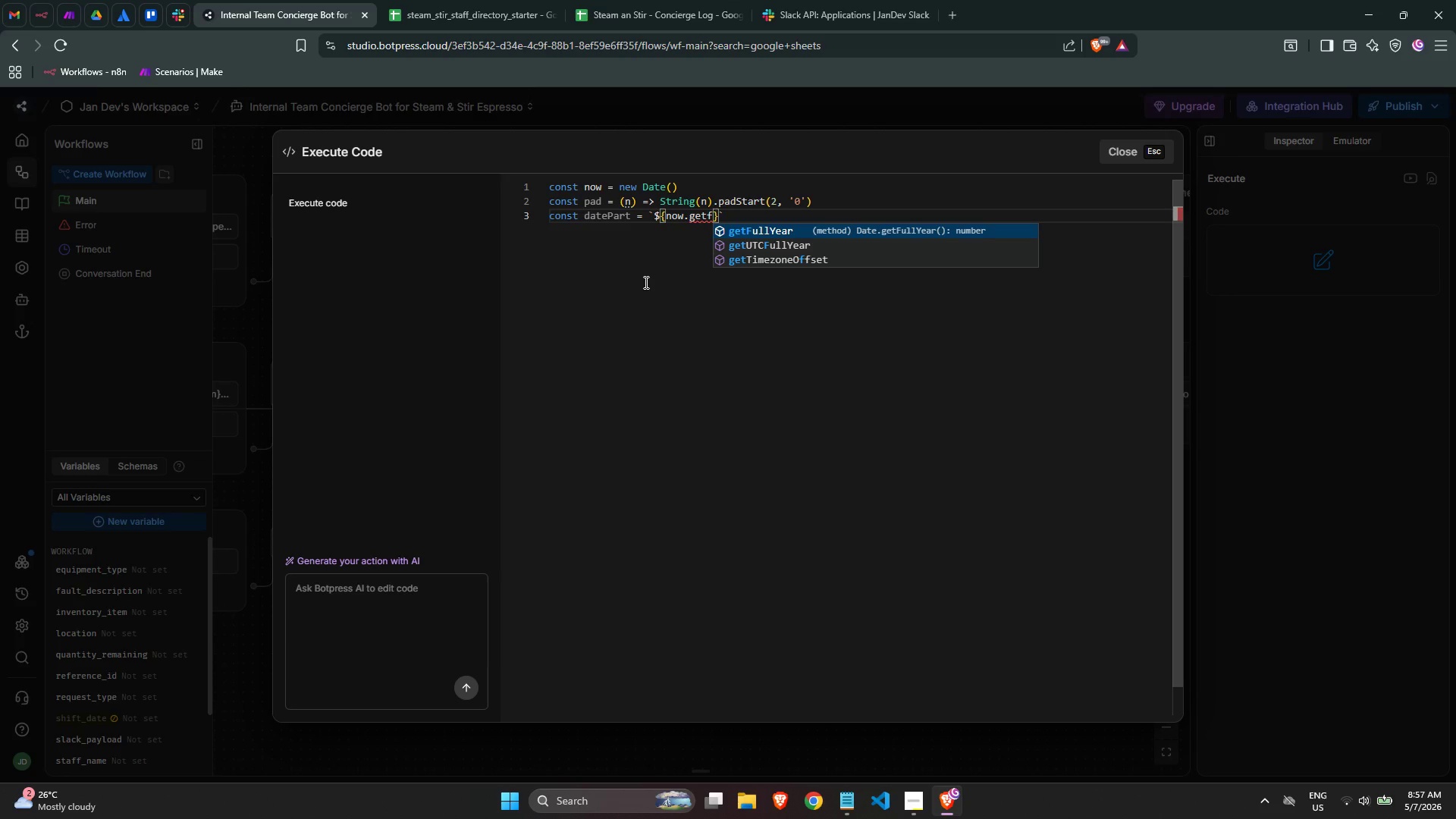 
key(Enter)
 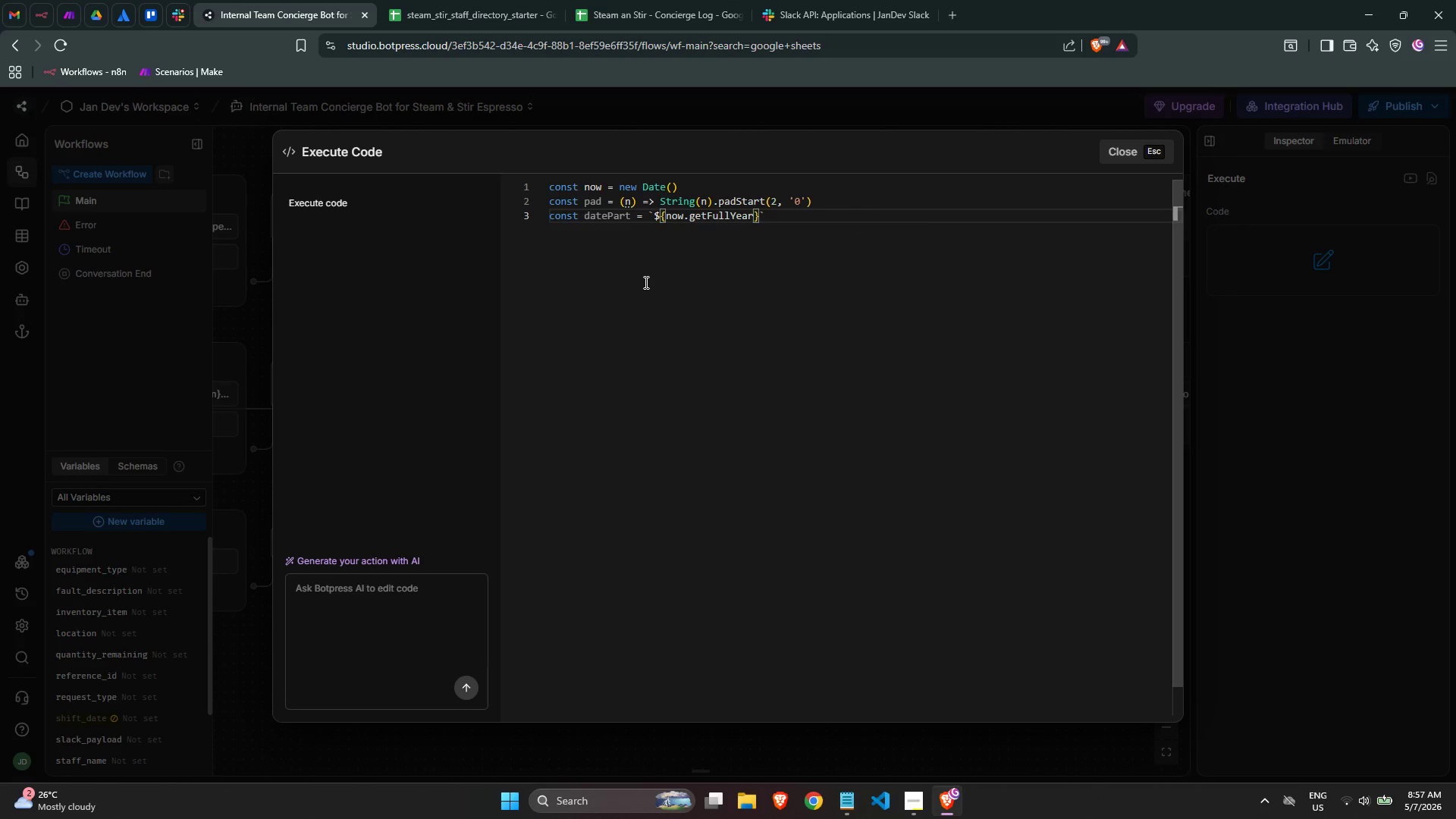 
key(Shift+ShiftLeft)
 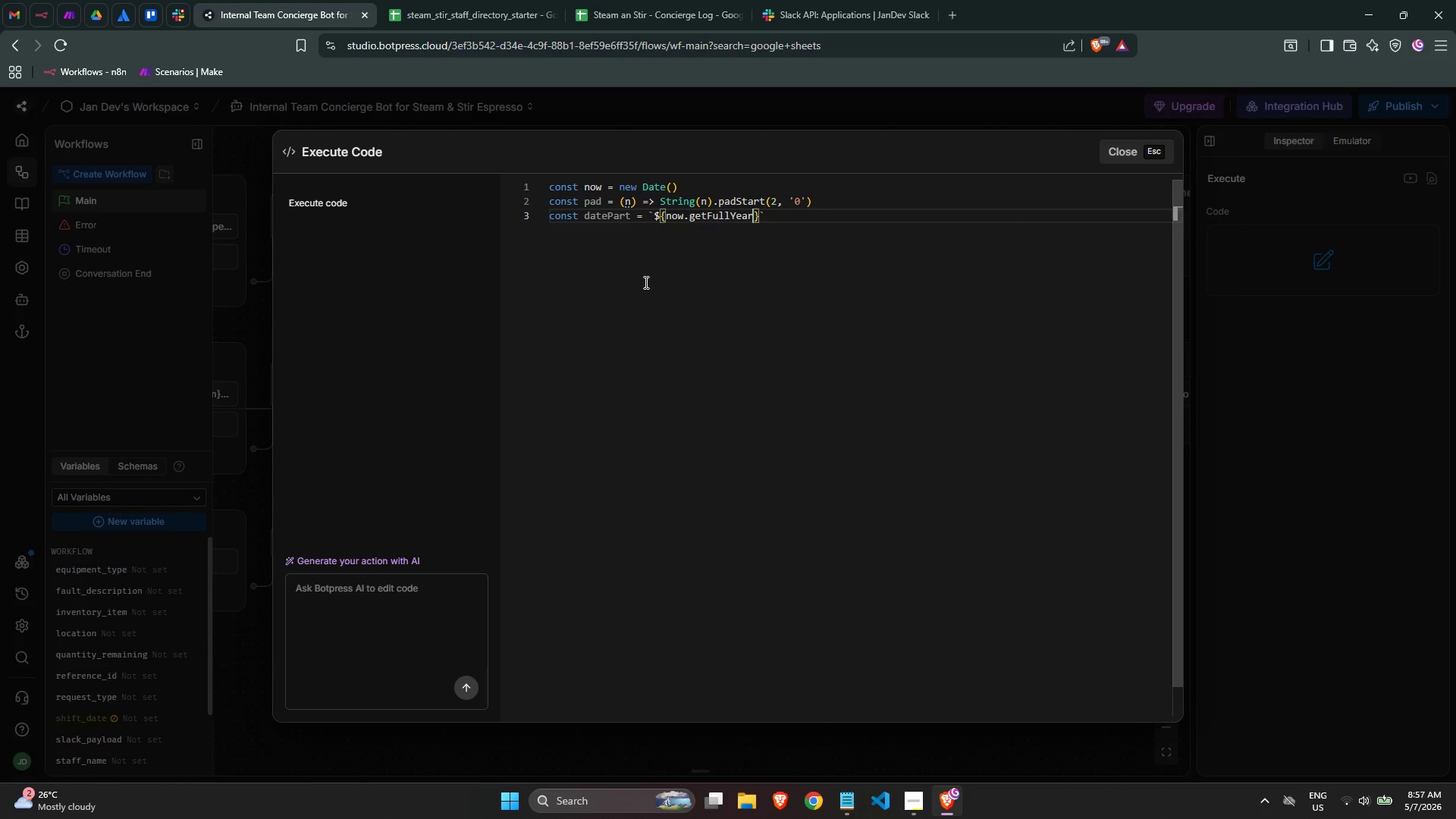 
key(Shift+9)
 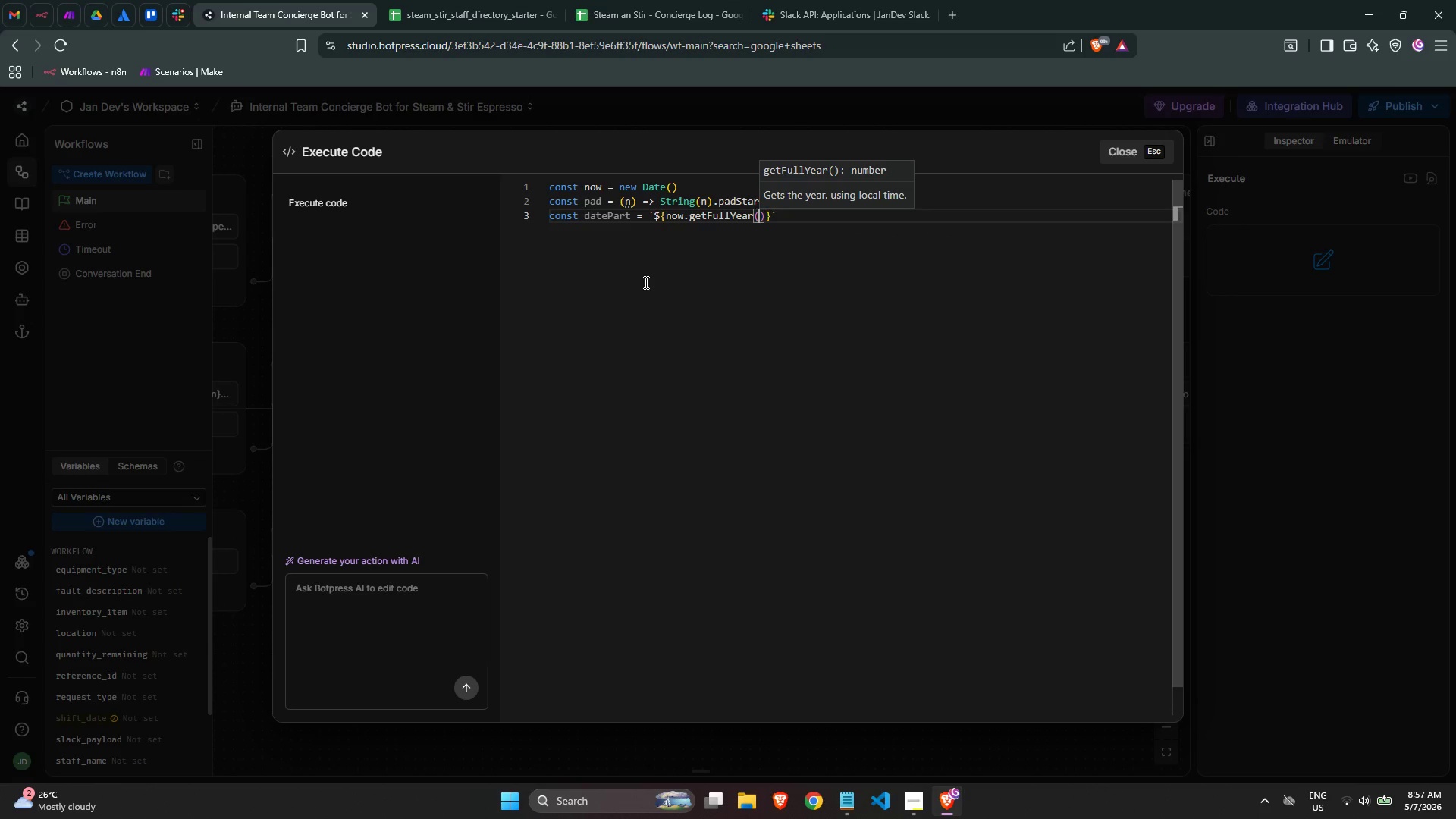 
key(ArrowRight)
 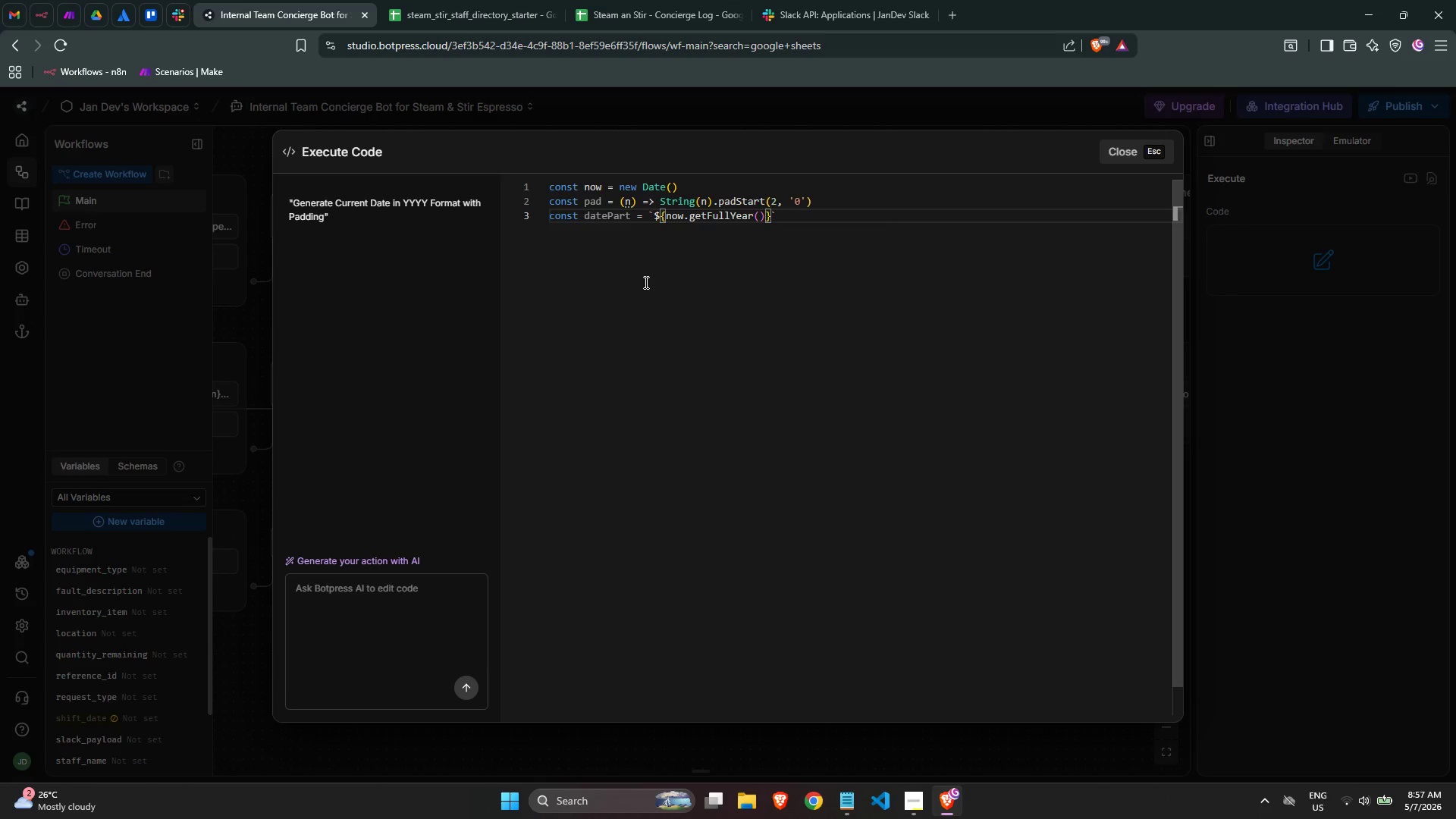 
key(ArrowRight)
 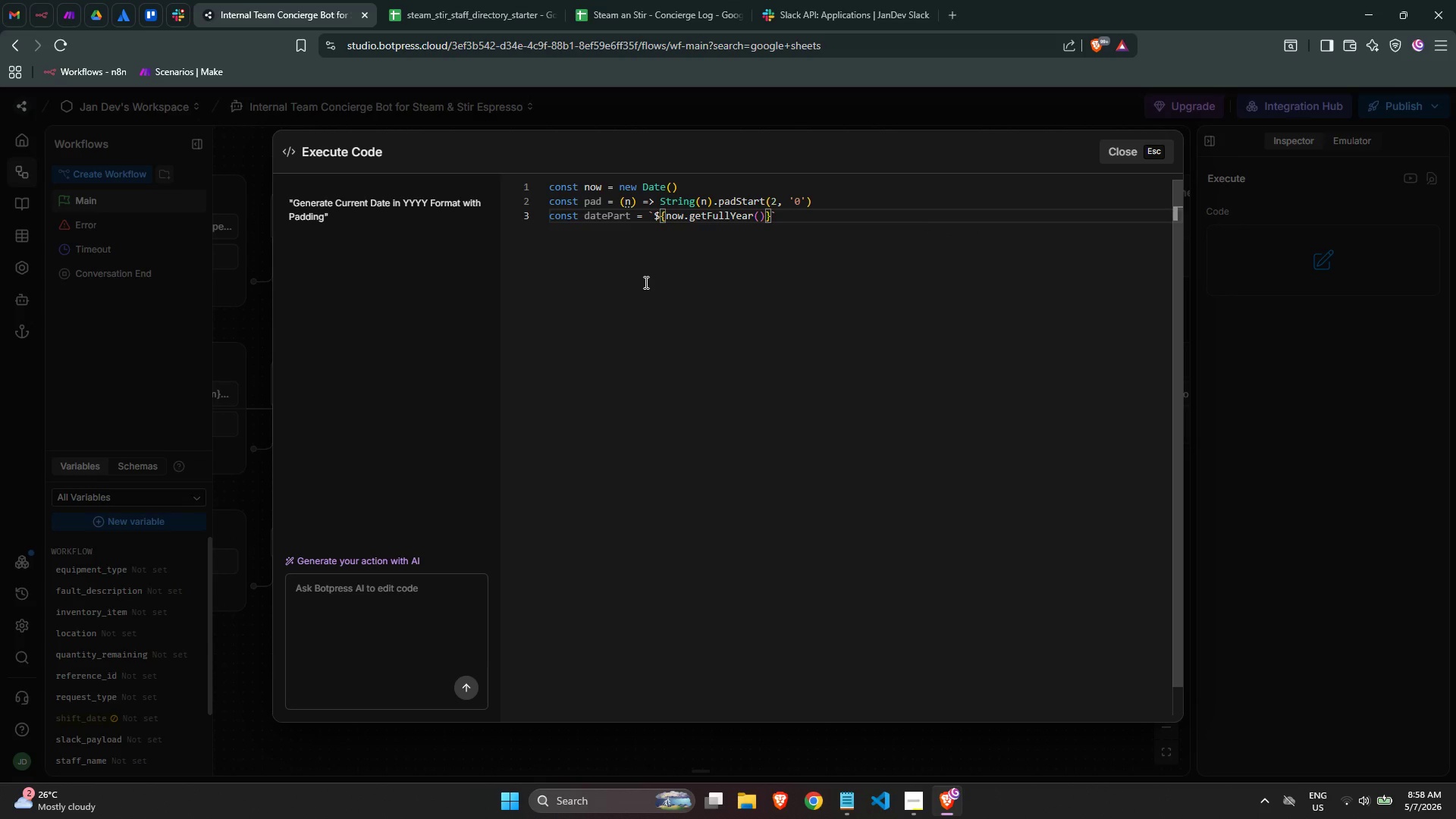 
type(${pad(now.getMonth)
 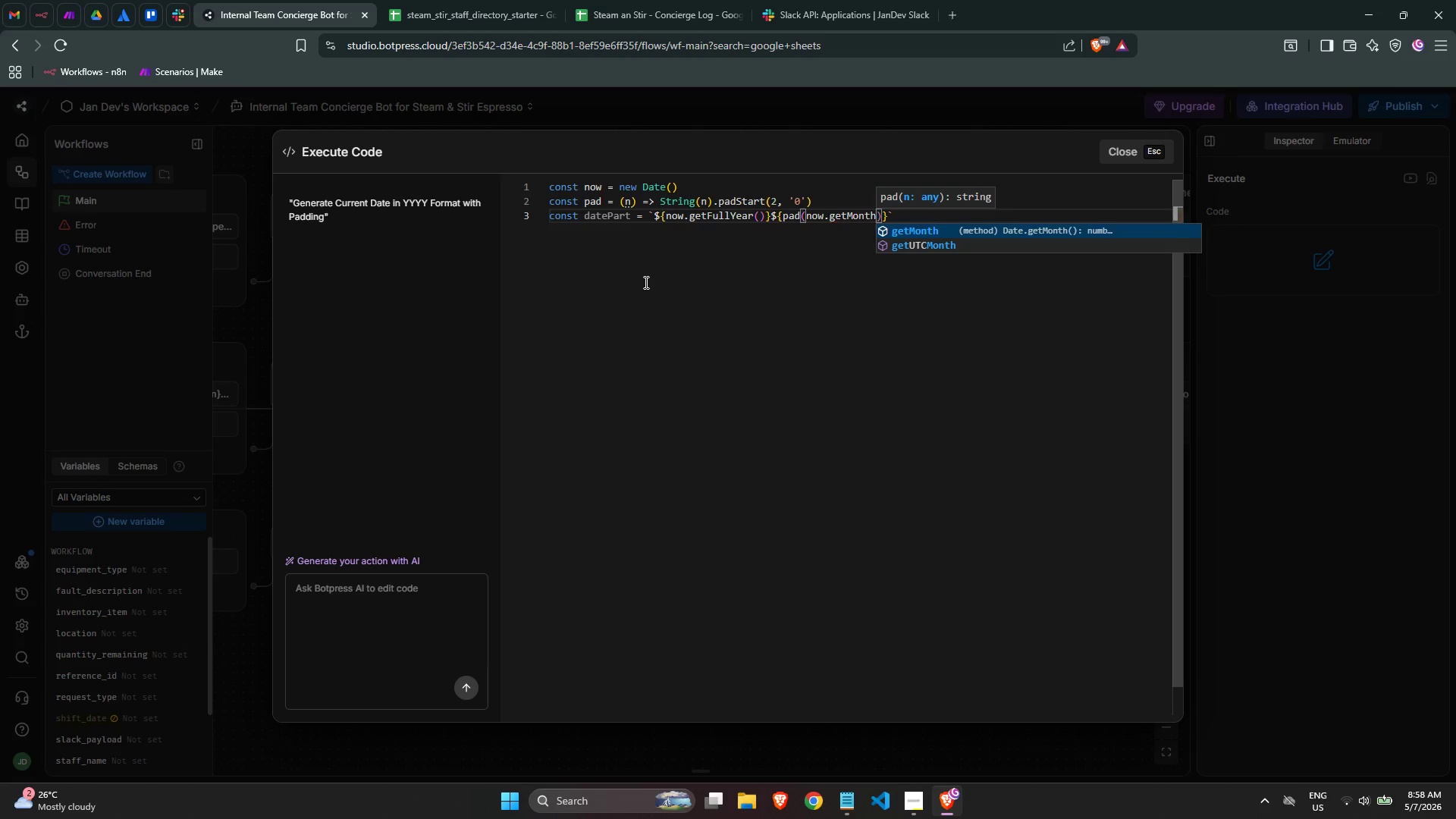 
key(Shift+9)
 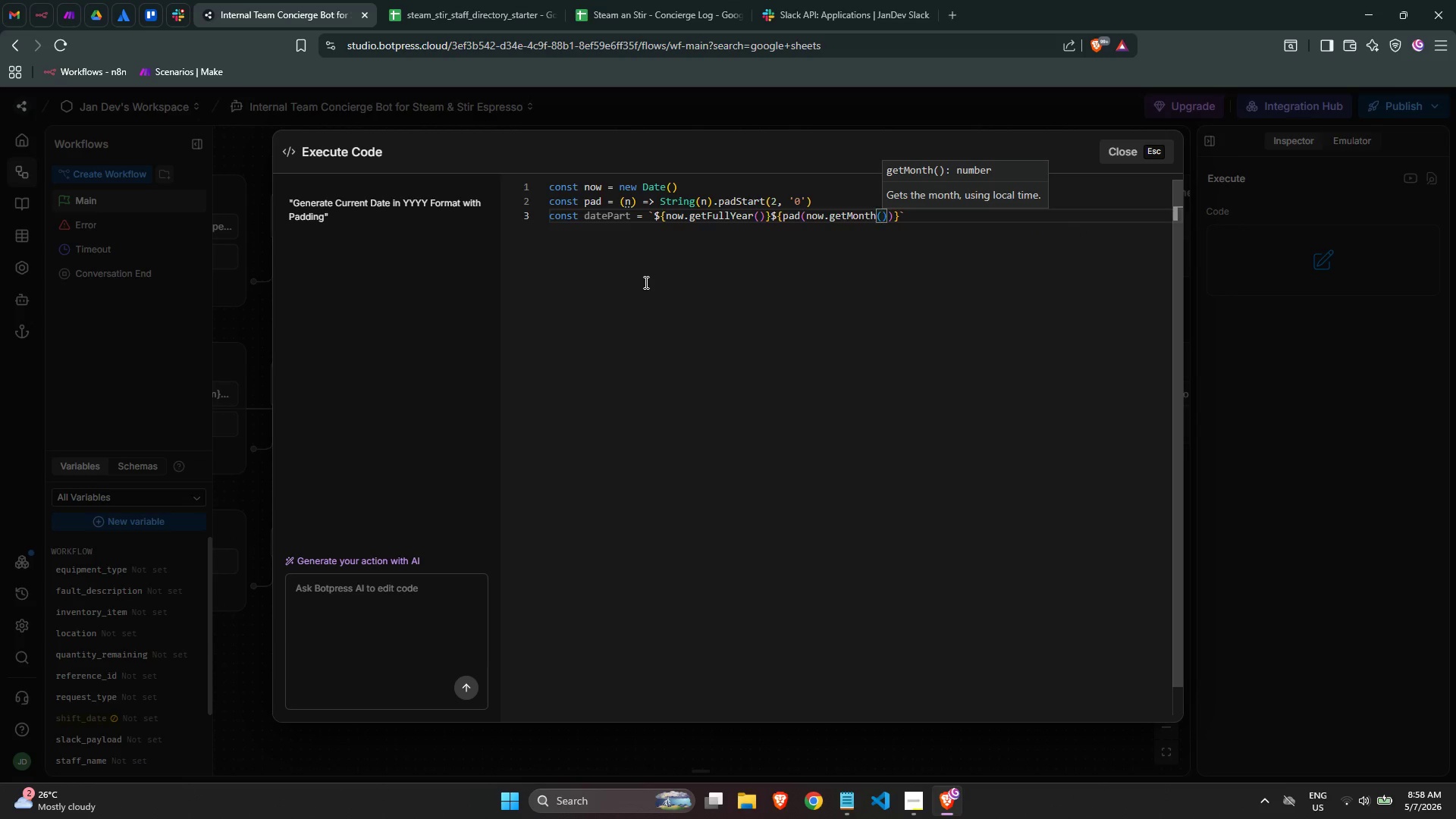 
key(ArrowRight)
 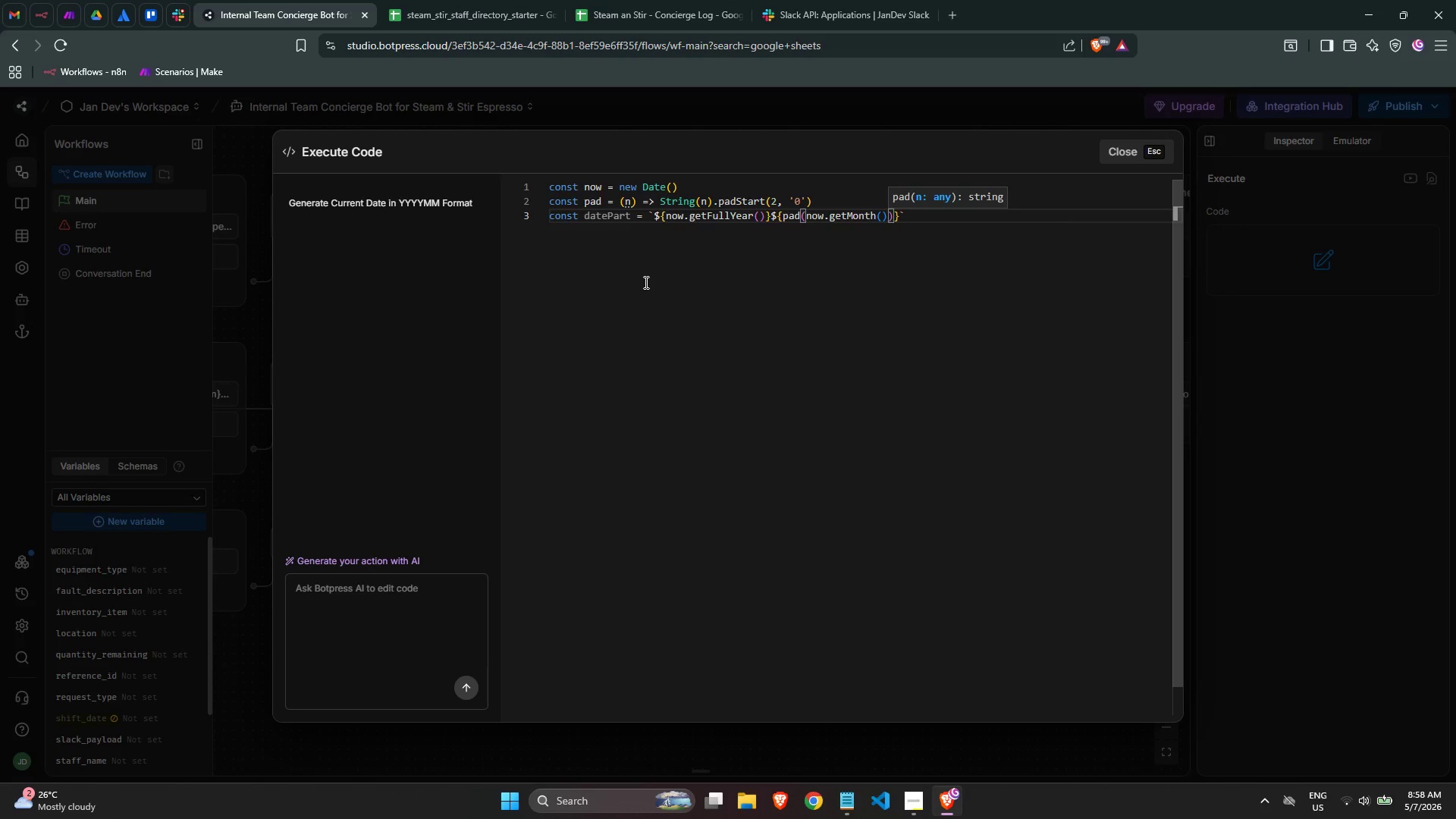 
key(ArrowLeft)
 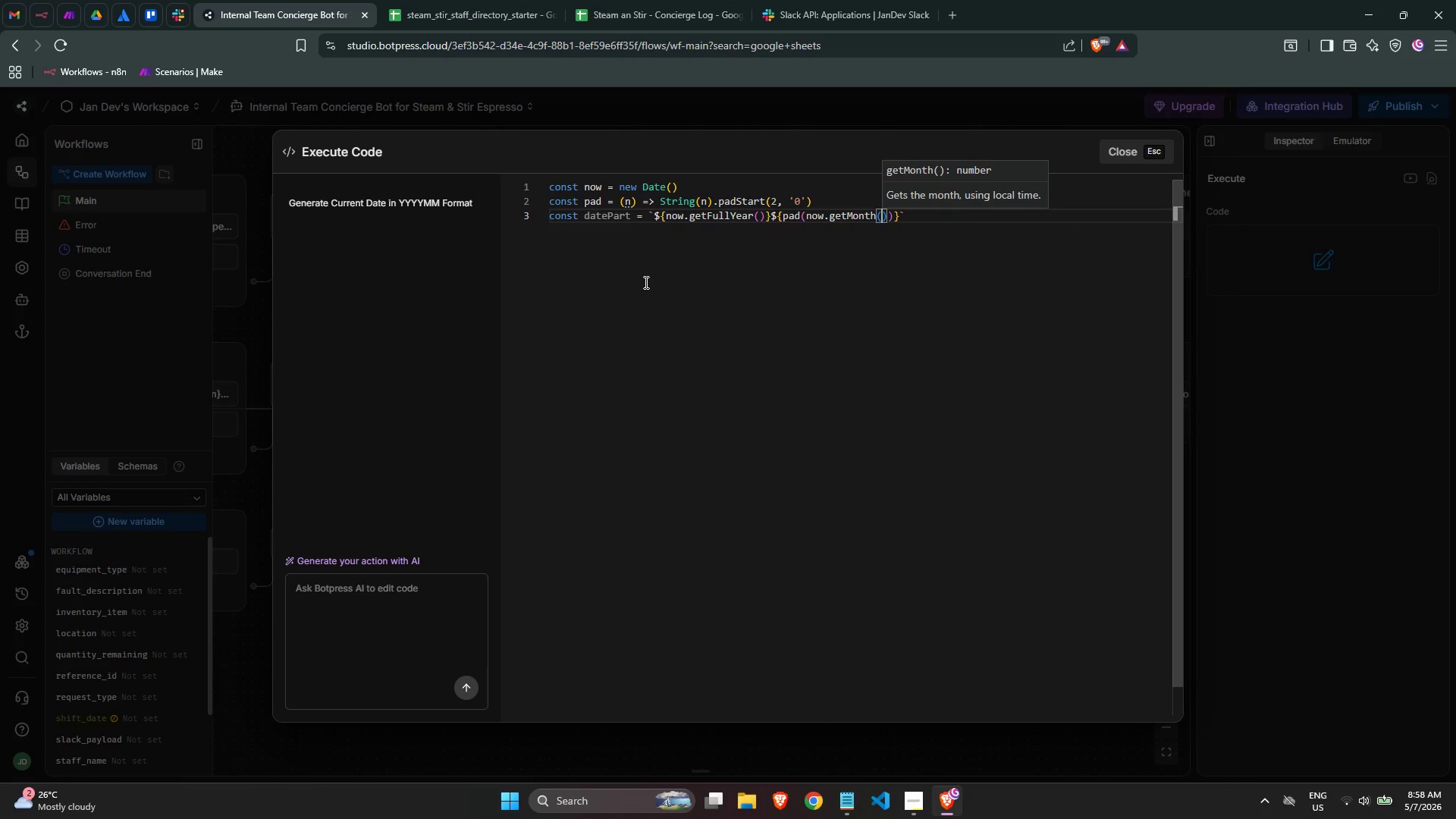 
key(ArrowRight)
 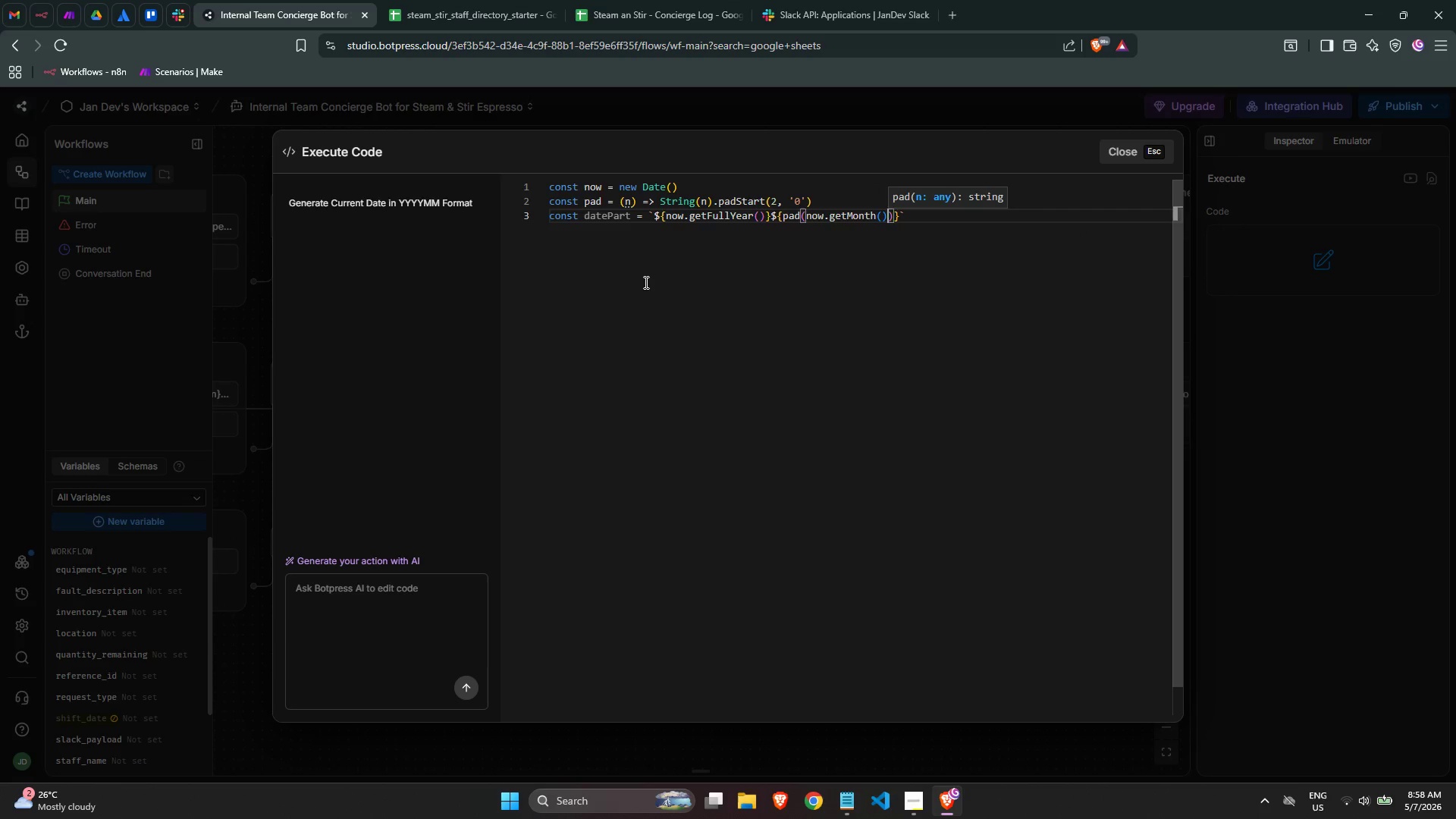 
key(ArrowLeft)
 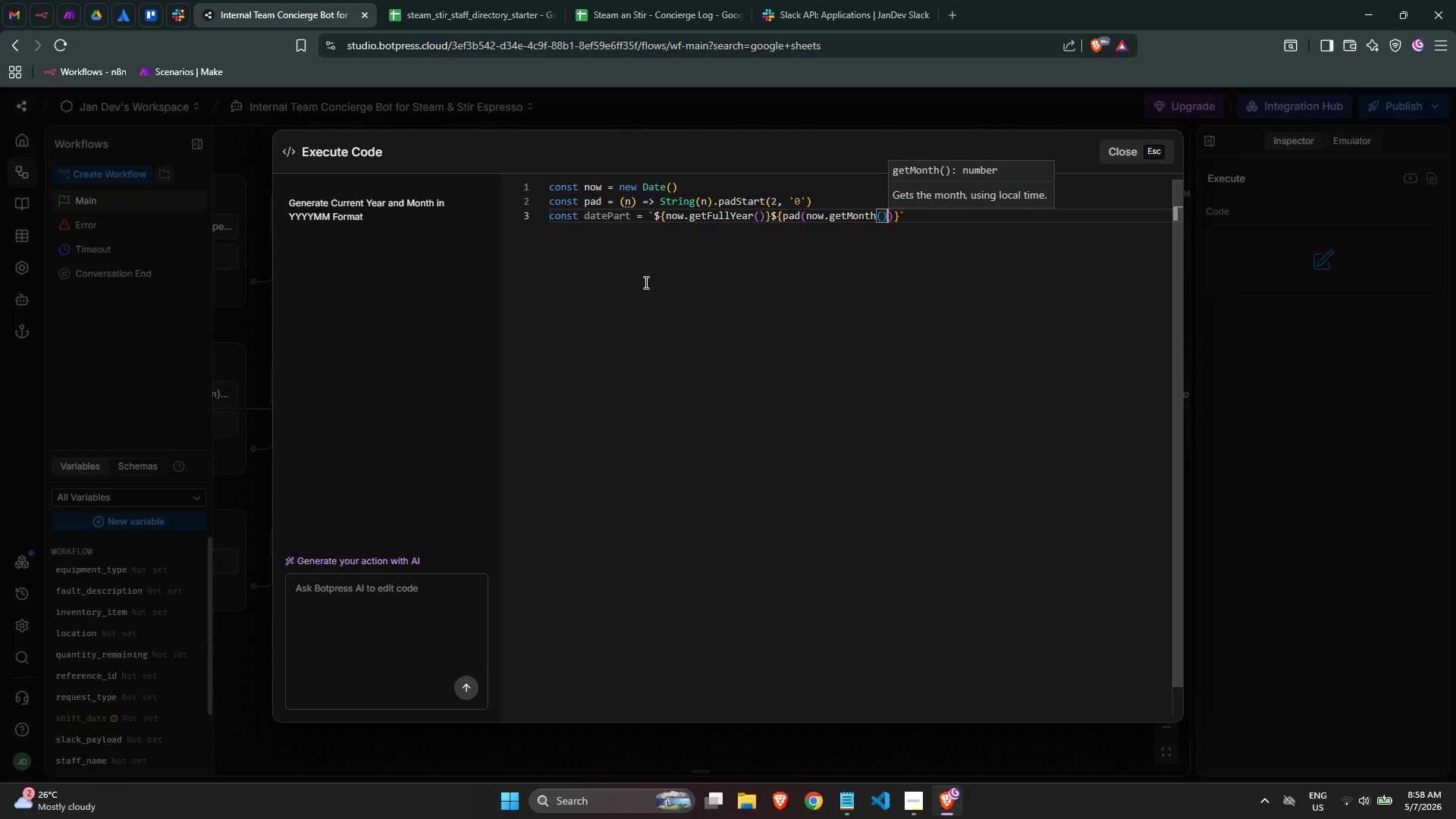 
key(ArrowRight)
 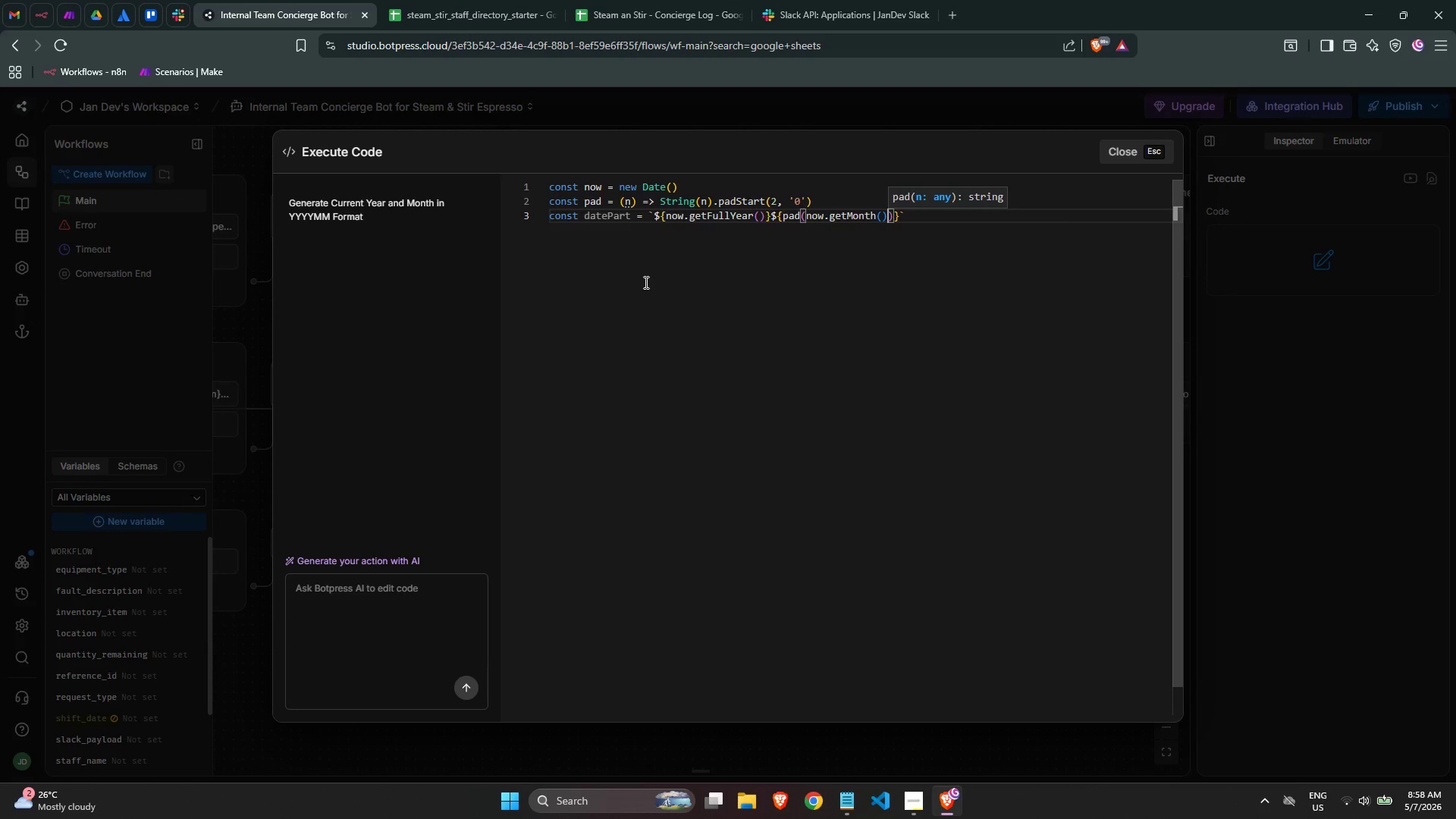 
key(Shift+ShiftLeft)
 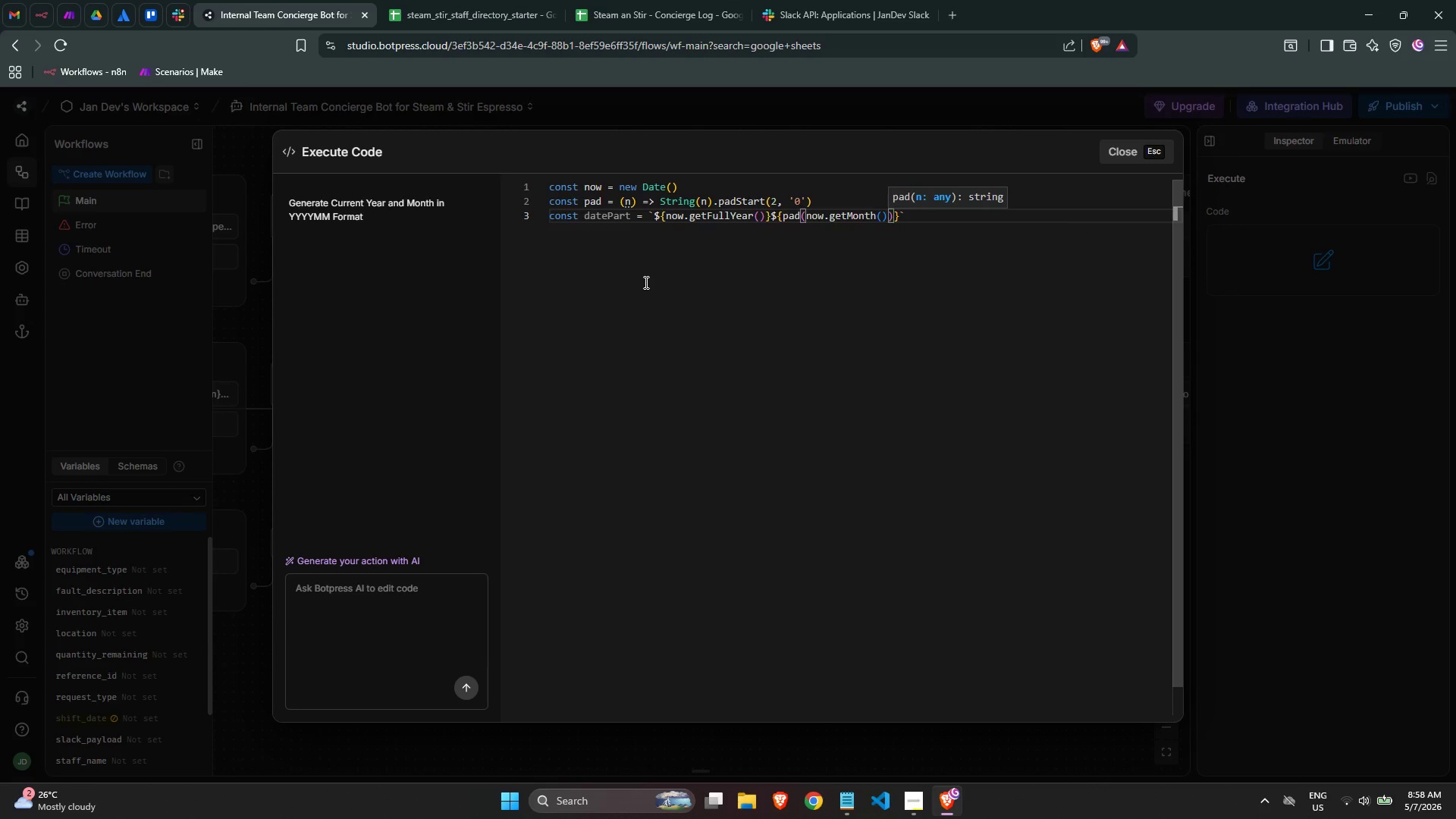 
key(Shift+Equal)
 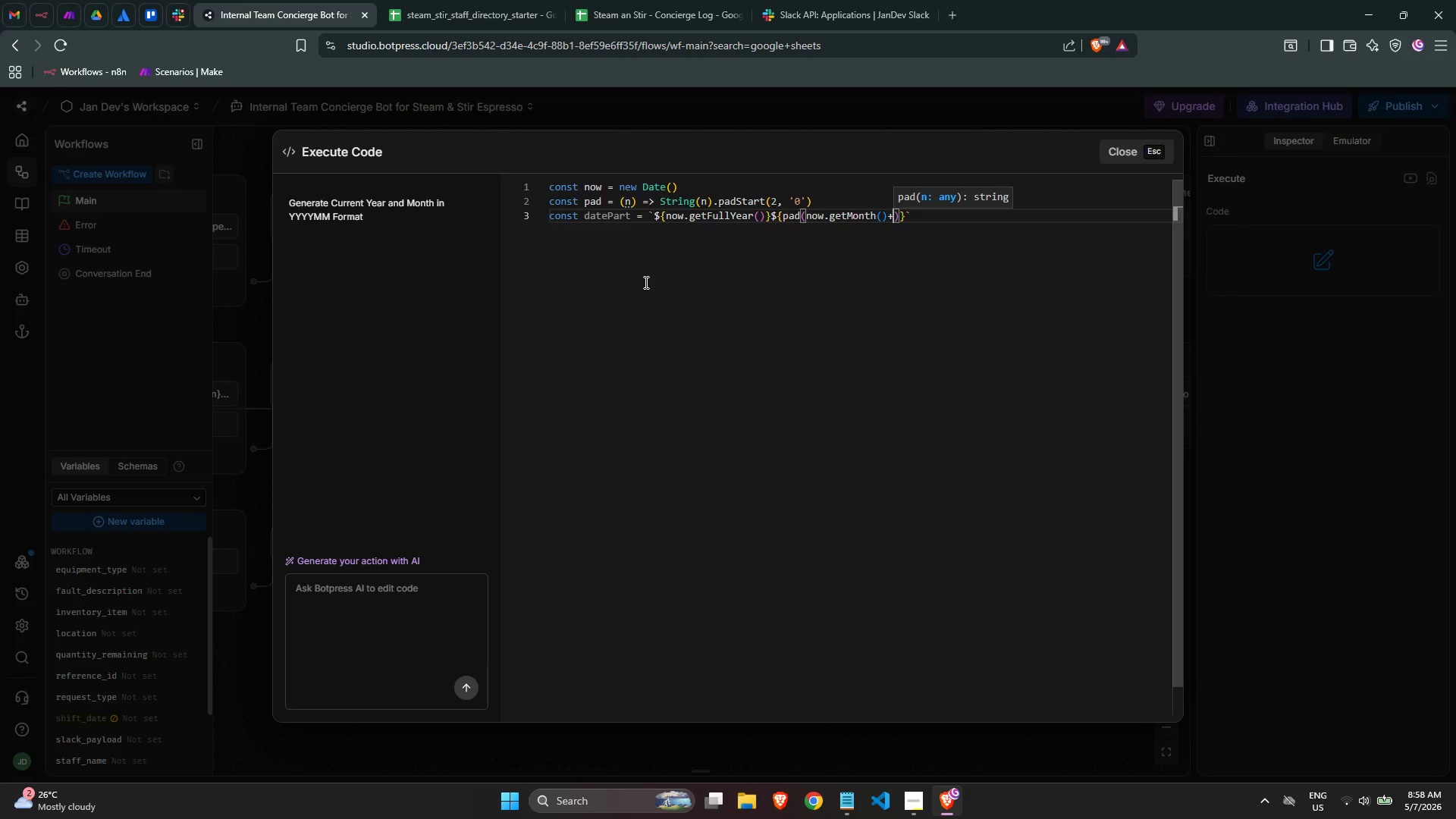 
key(1)
 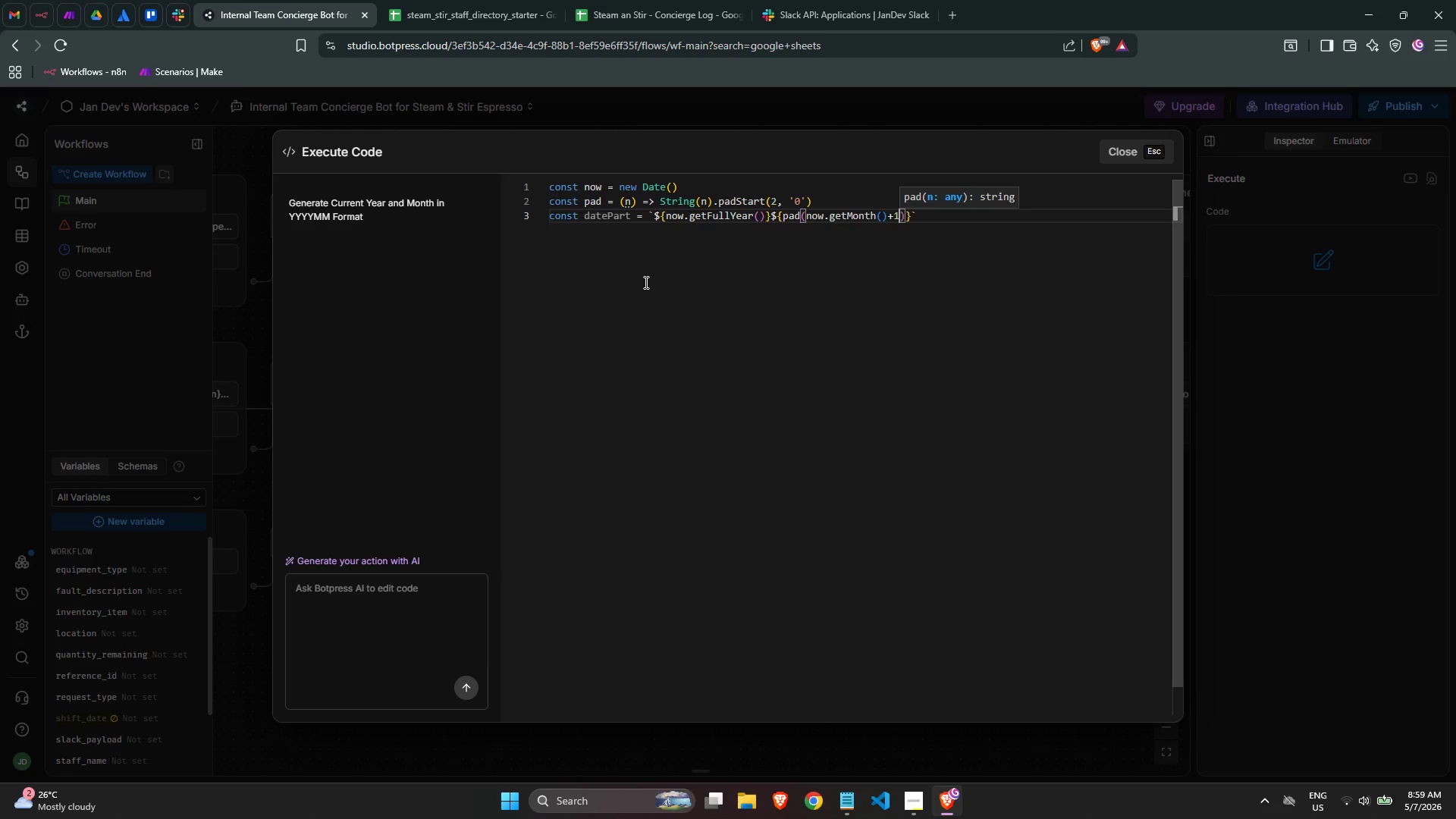 
wait(51.33)
 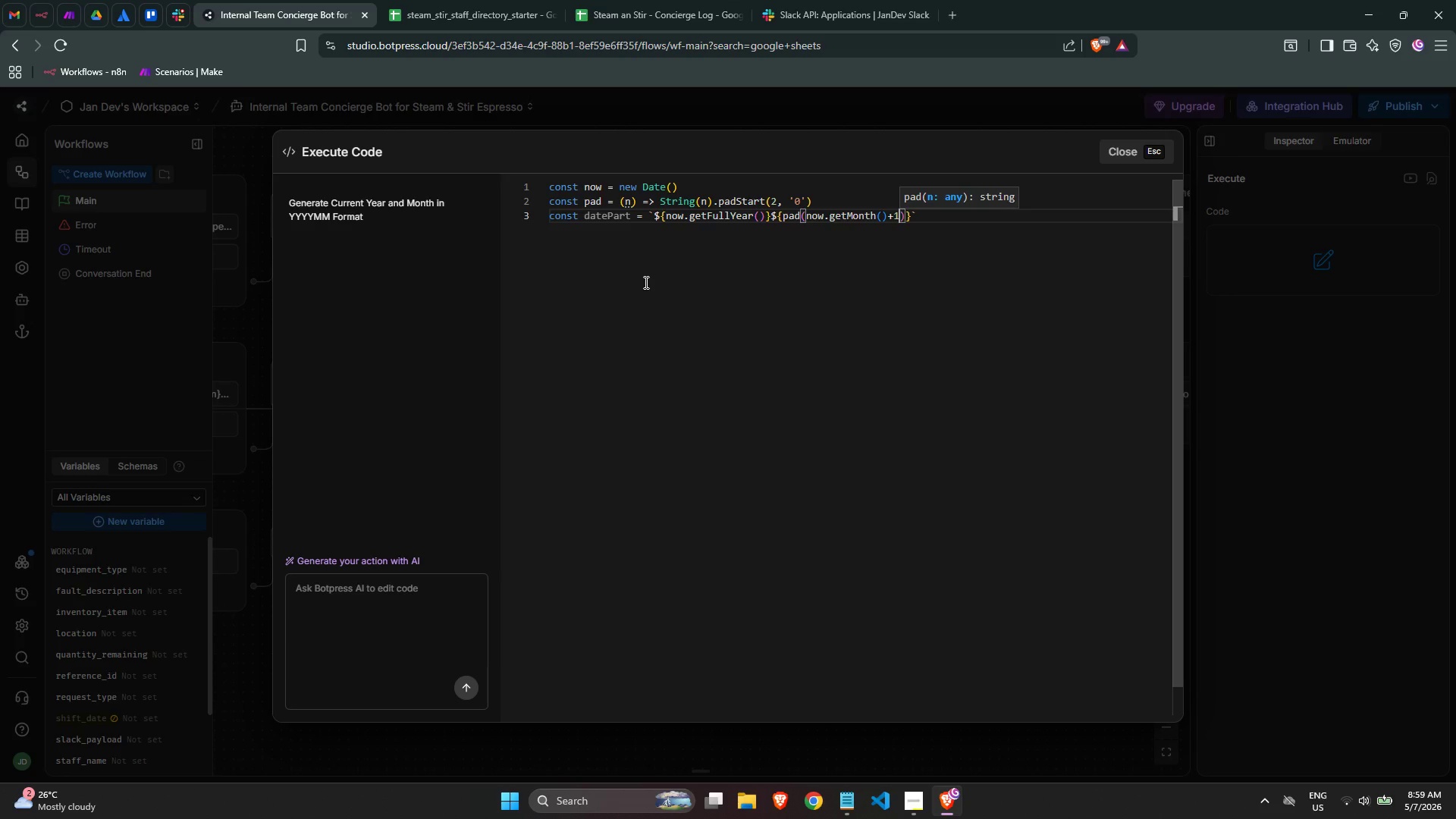 
key(ArrowRight)
 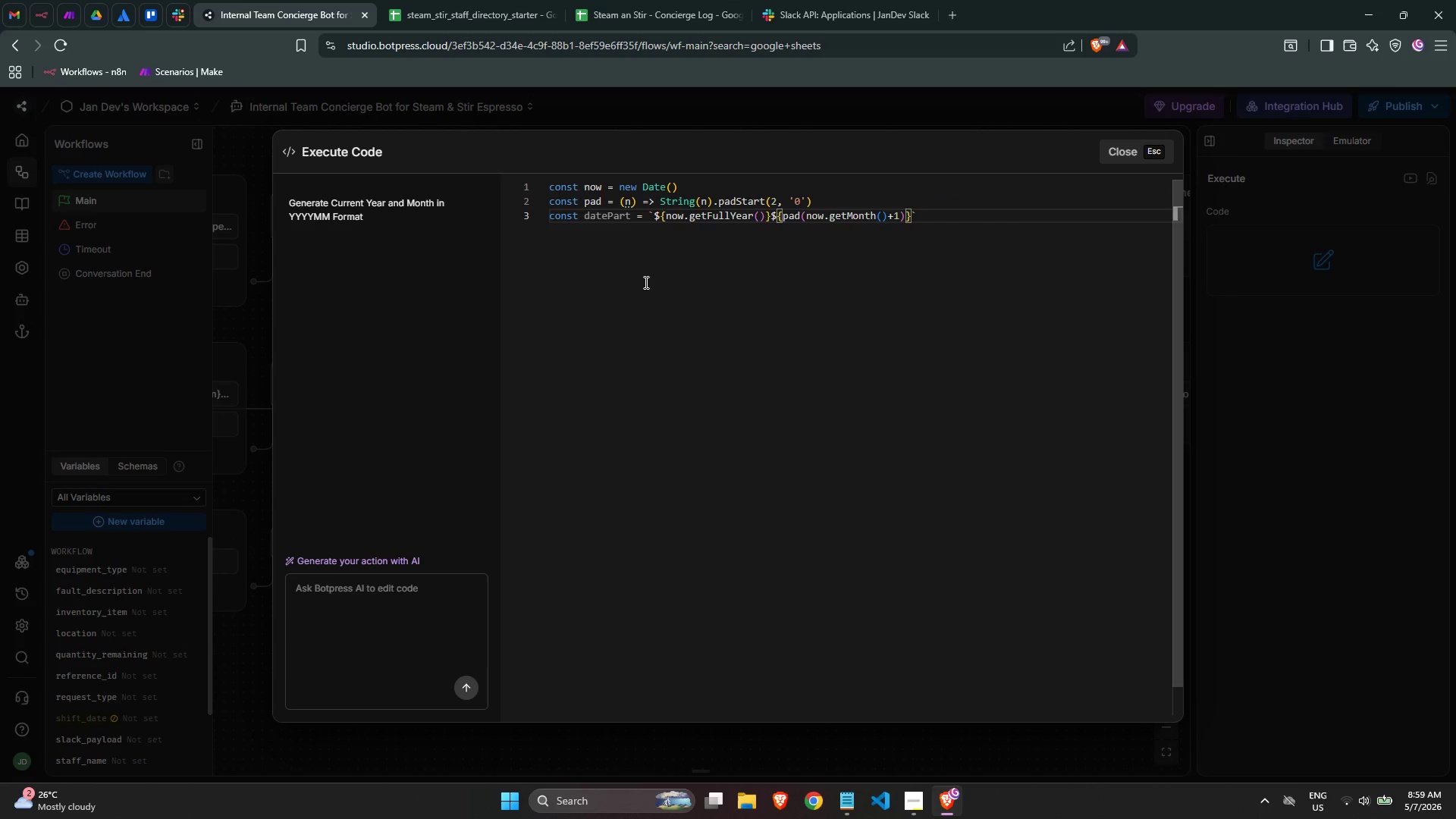 
key(ArrowRight)
 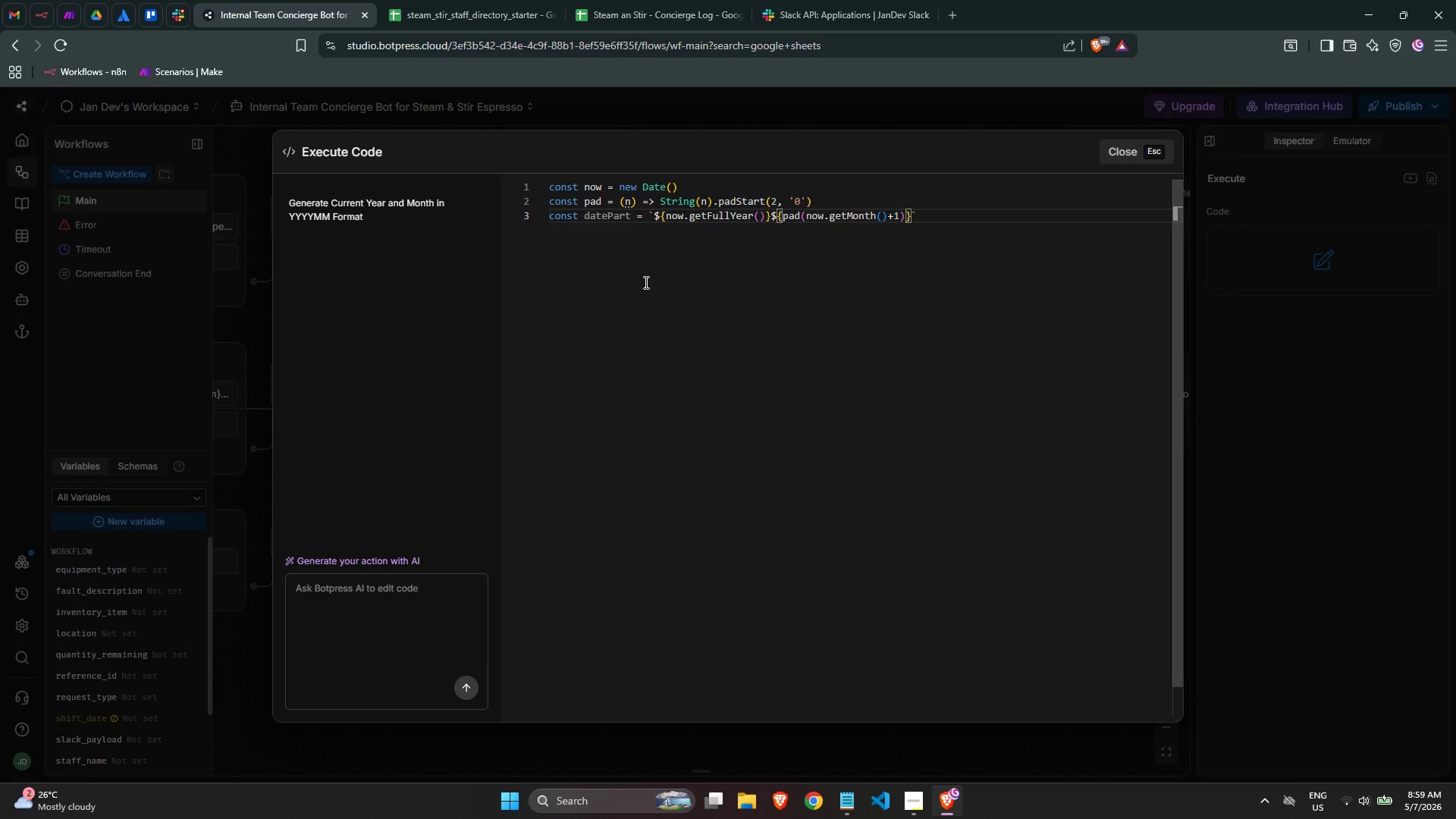 
type(${pad(now.getData)
key(Backspace)
type(e()
 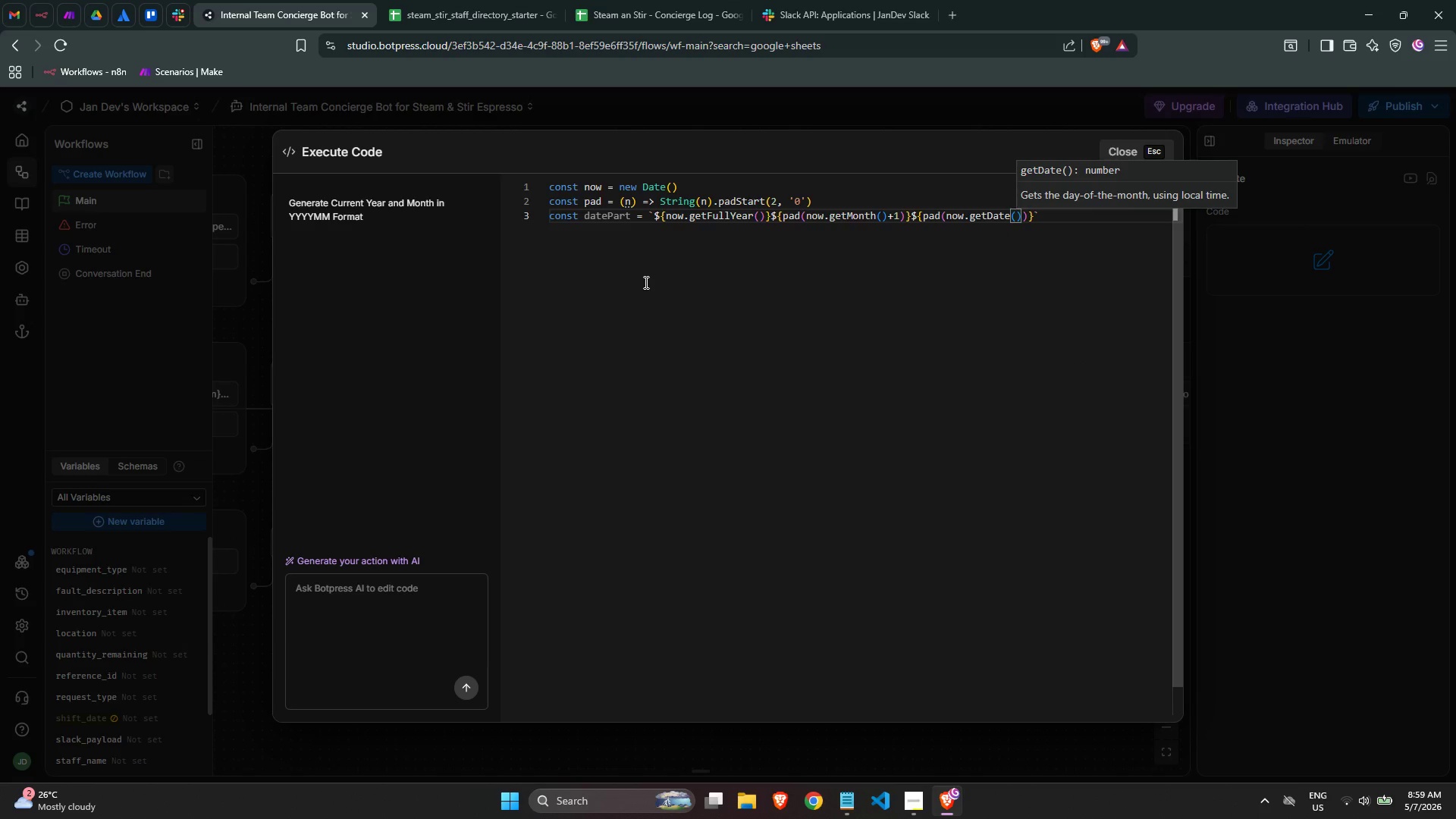 
key(ArrowRight)
 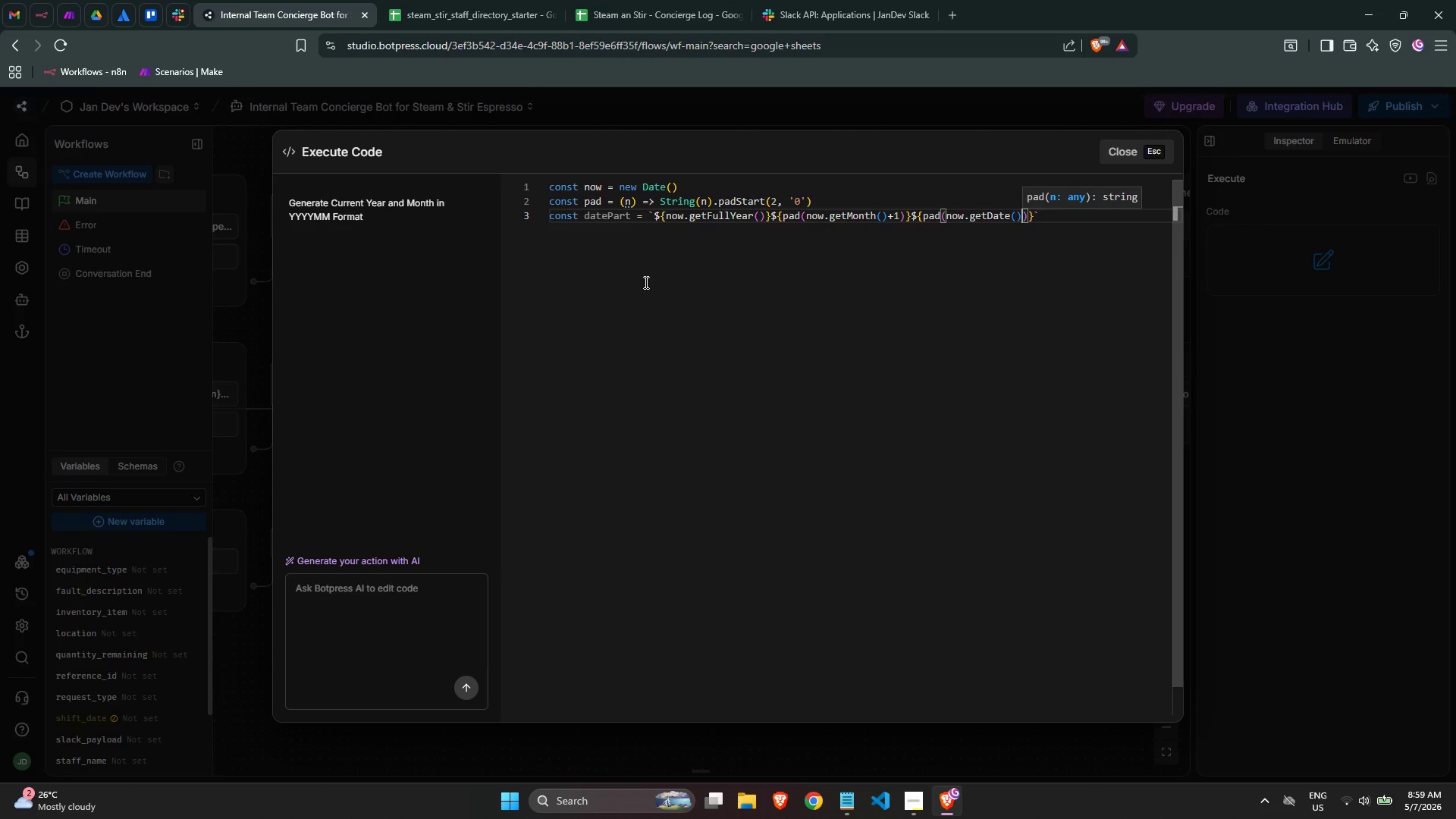 
key(ArrowRight)
 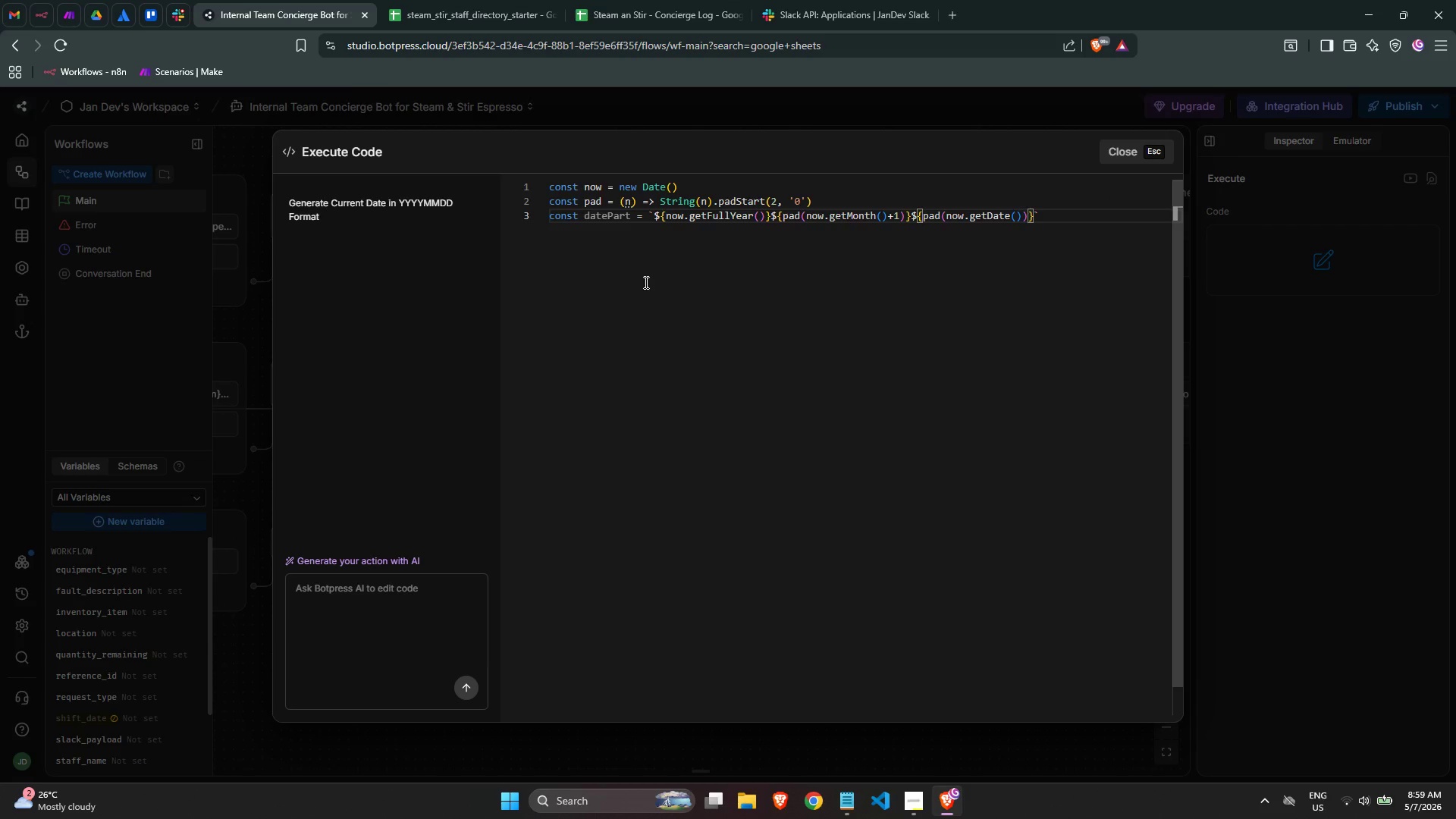 
key(ArrowRight)
 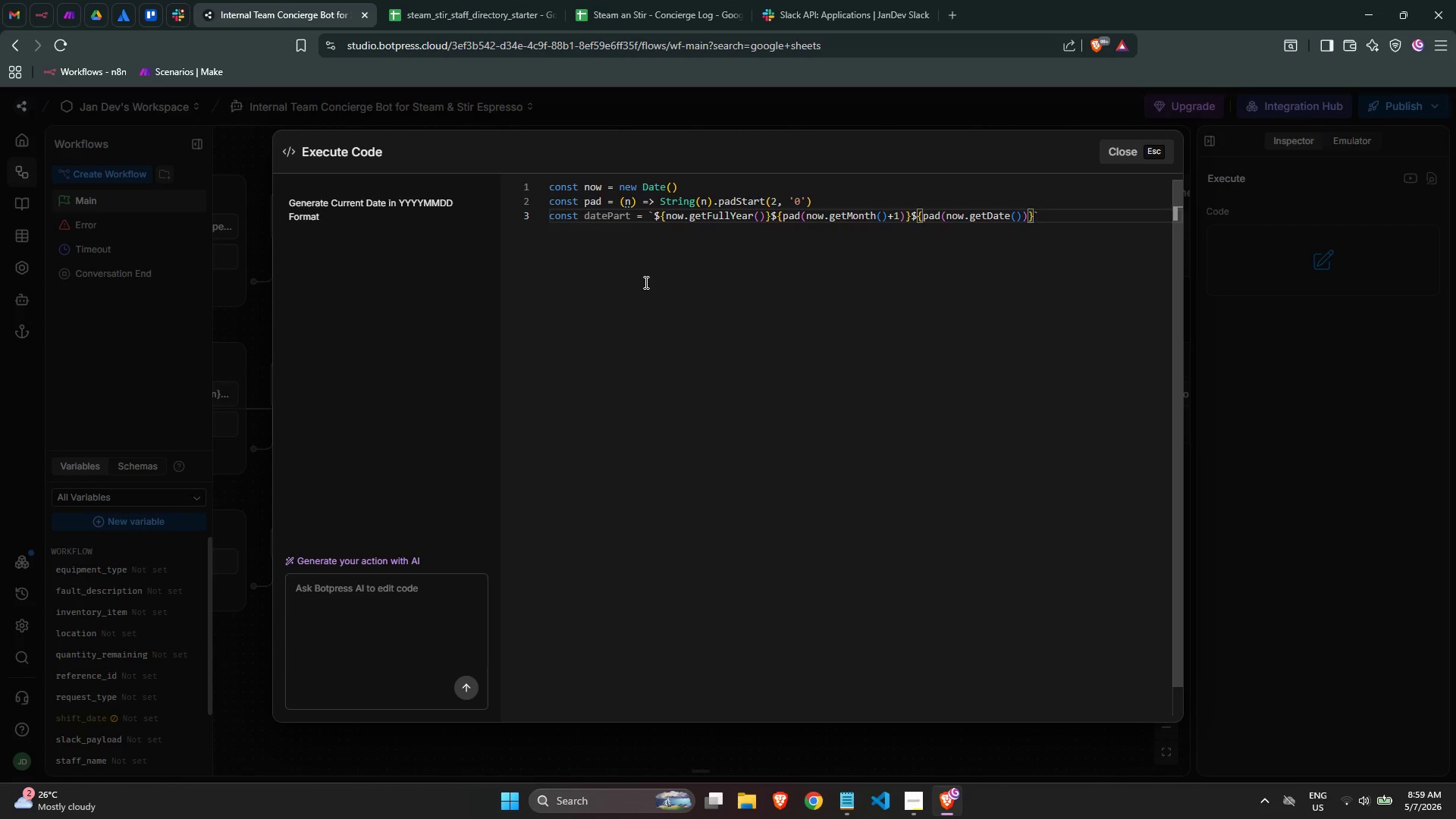 
key(Enter)
 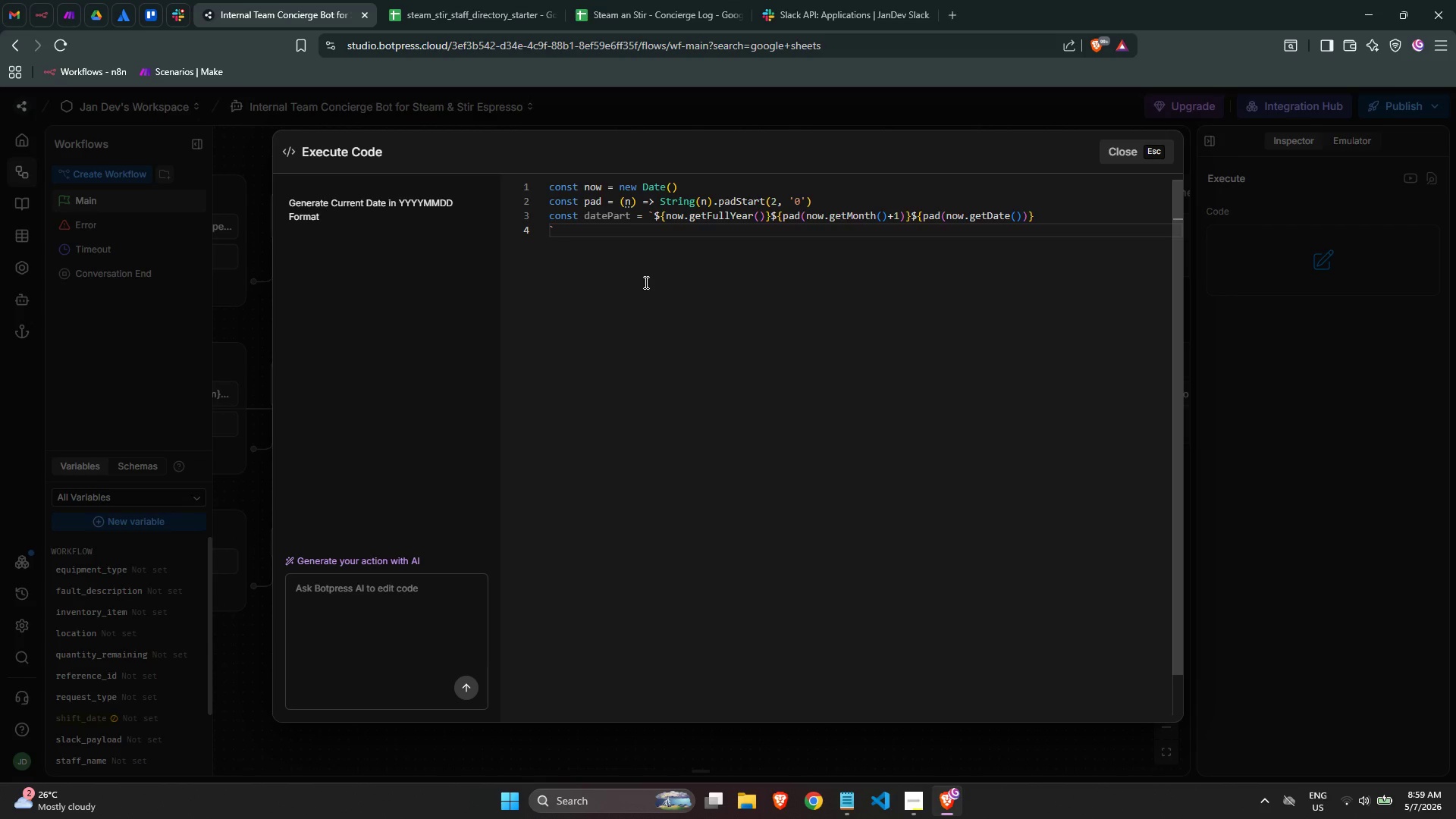 
key(Backspace)
 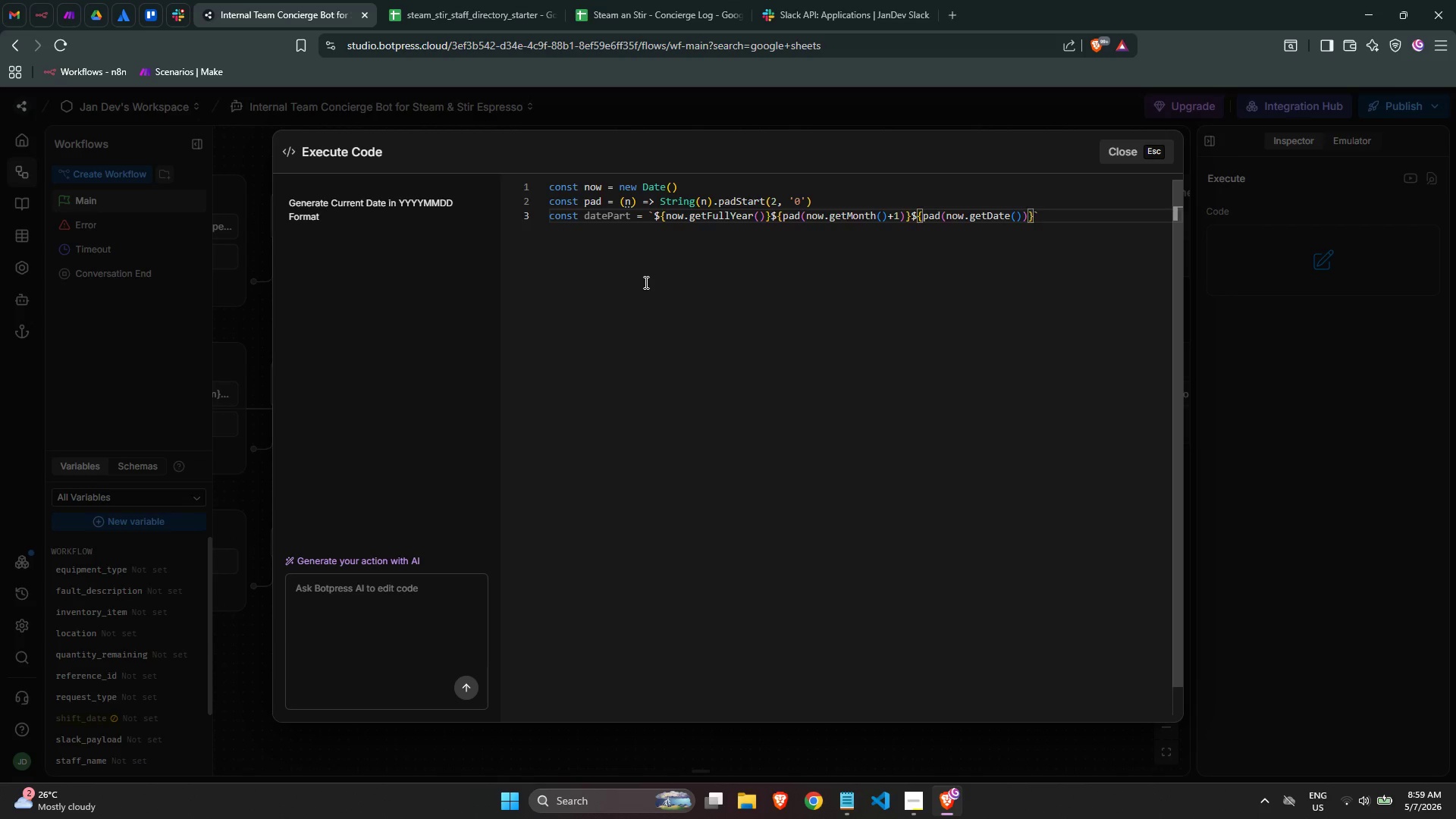 
key(ArrowRight)
 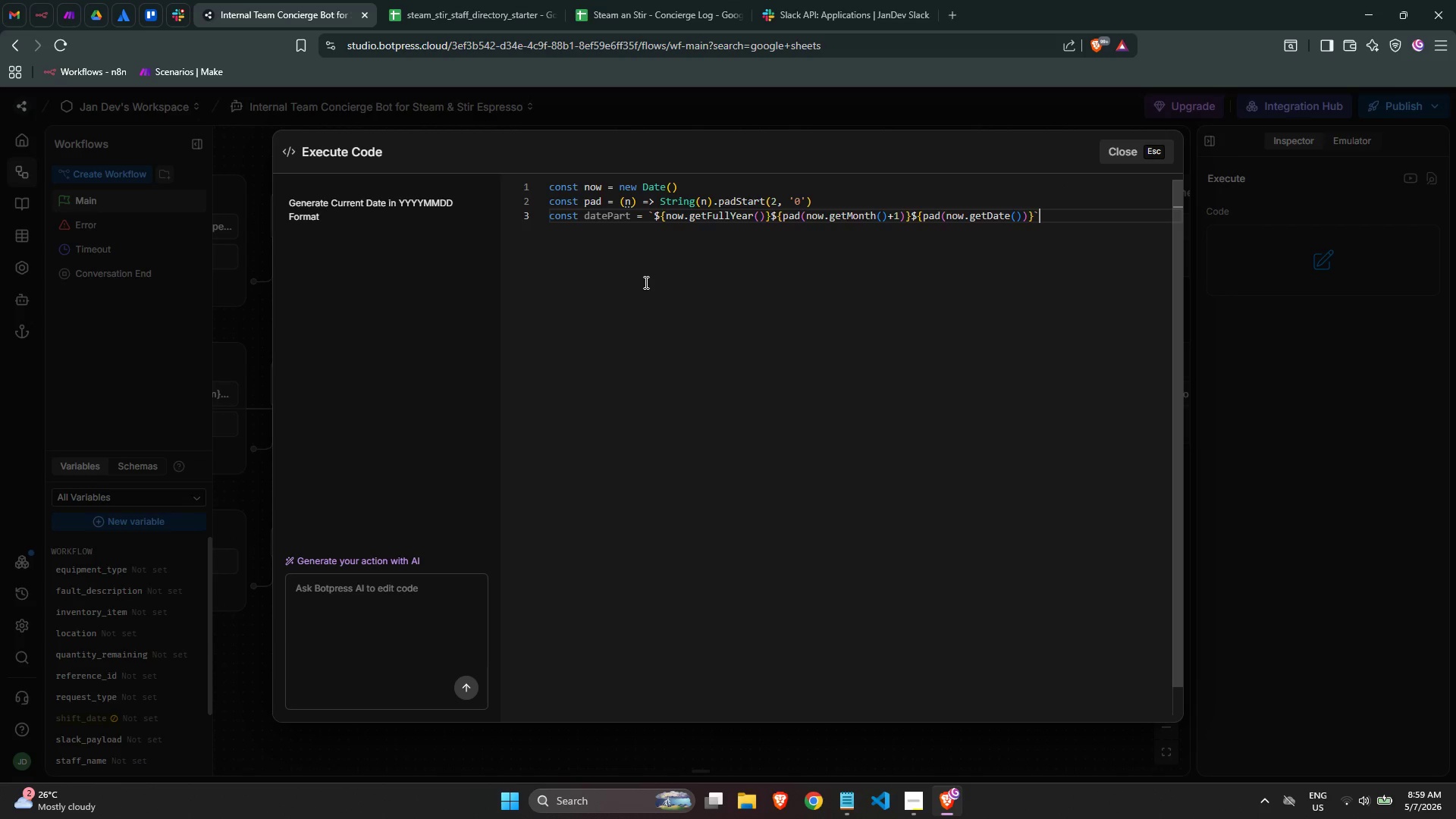 
key(Enter)
 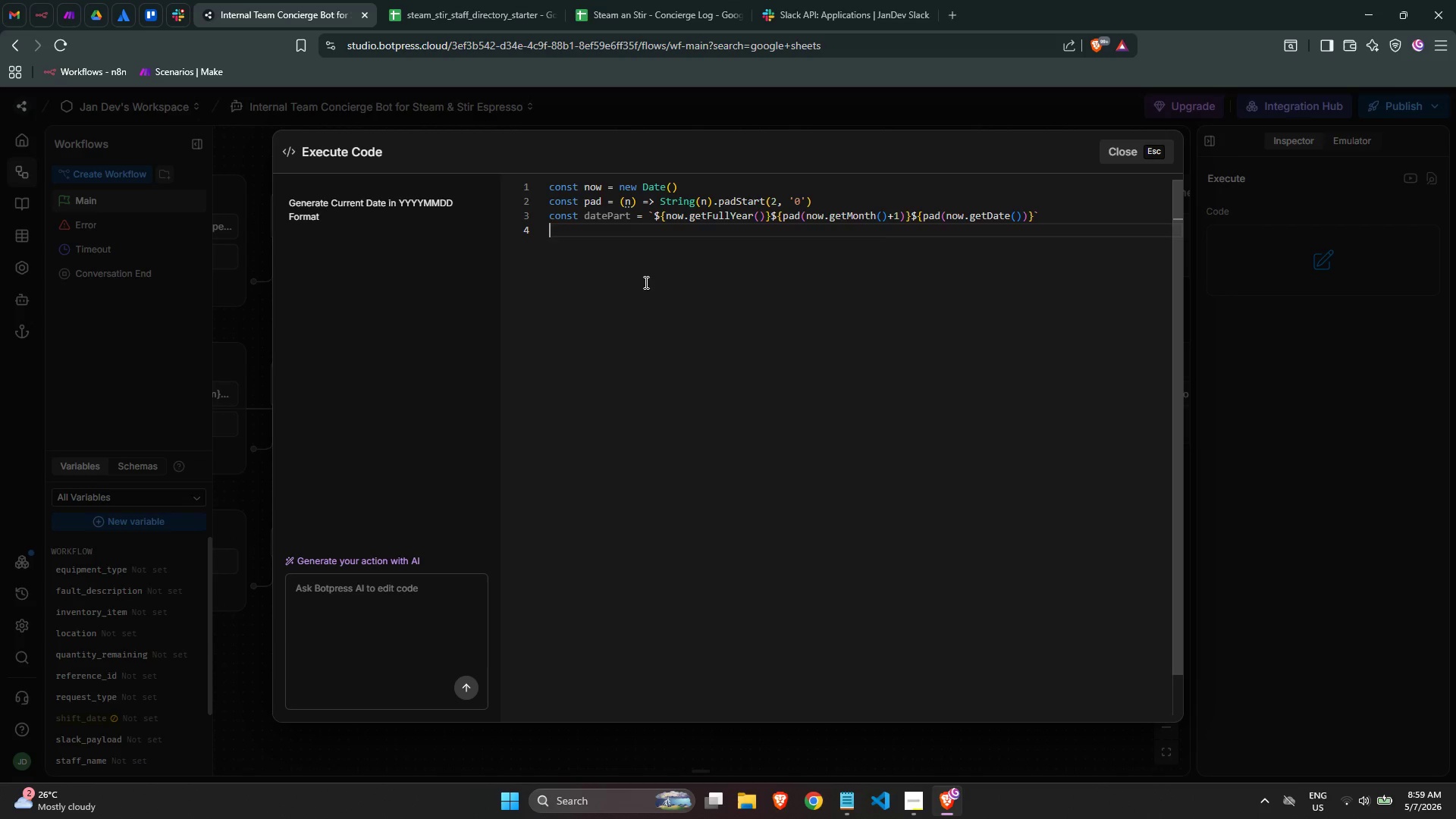 
type(const timePart = `$pad)
key(Backspace)
key(Backspace)
key(Backspace)
type({pad(now.getHours()
 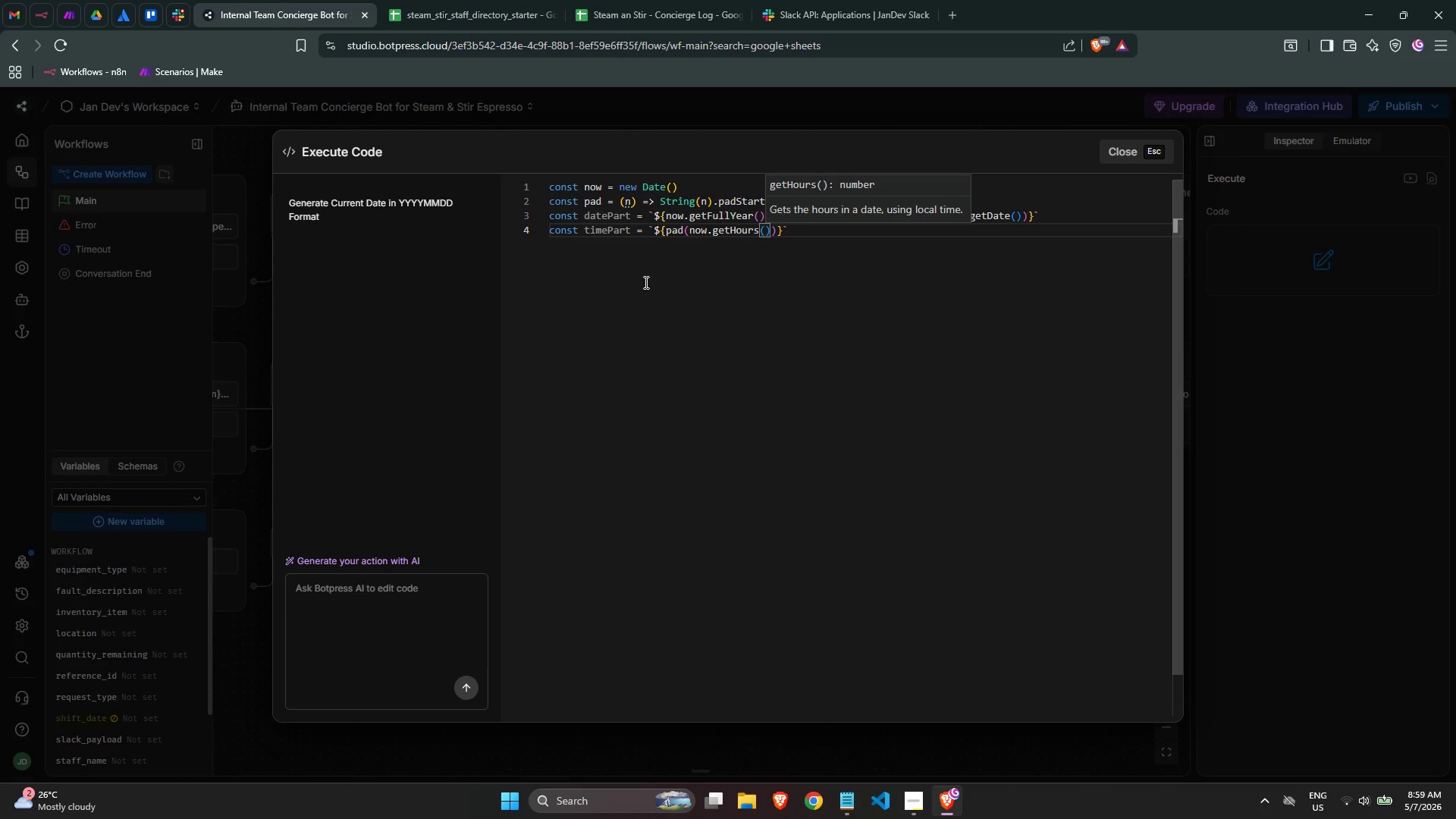 
key(ArrowRight)
 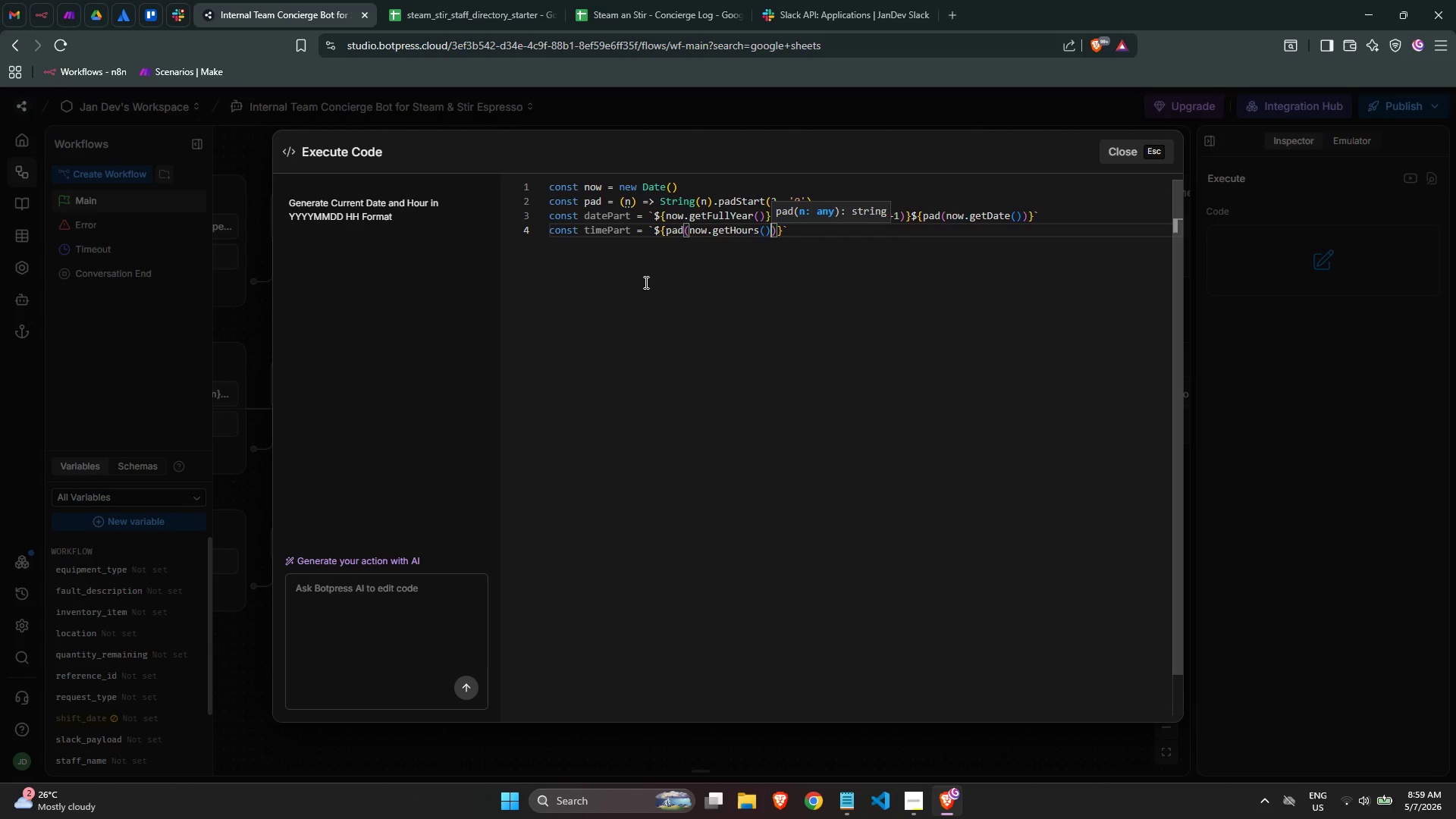 
key(ArrowRight)
 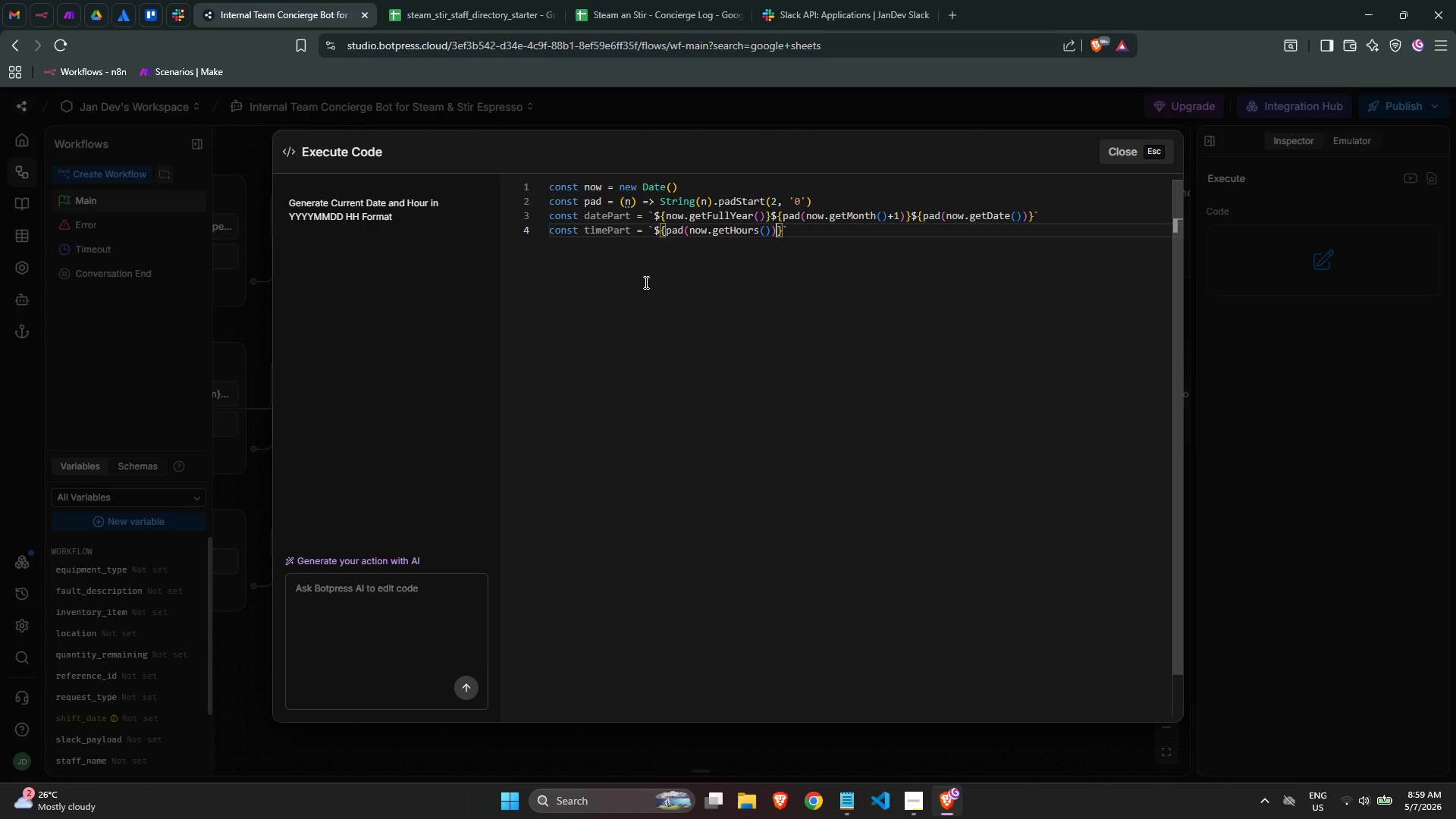 
key(ArrowRight)
 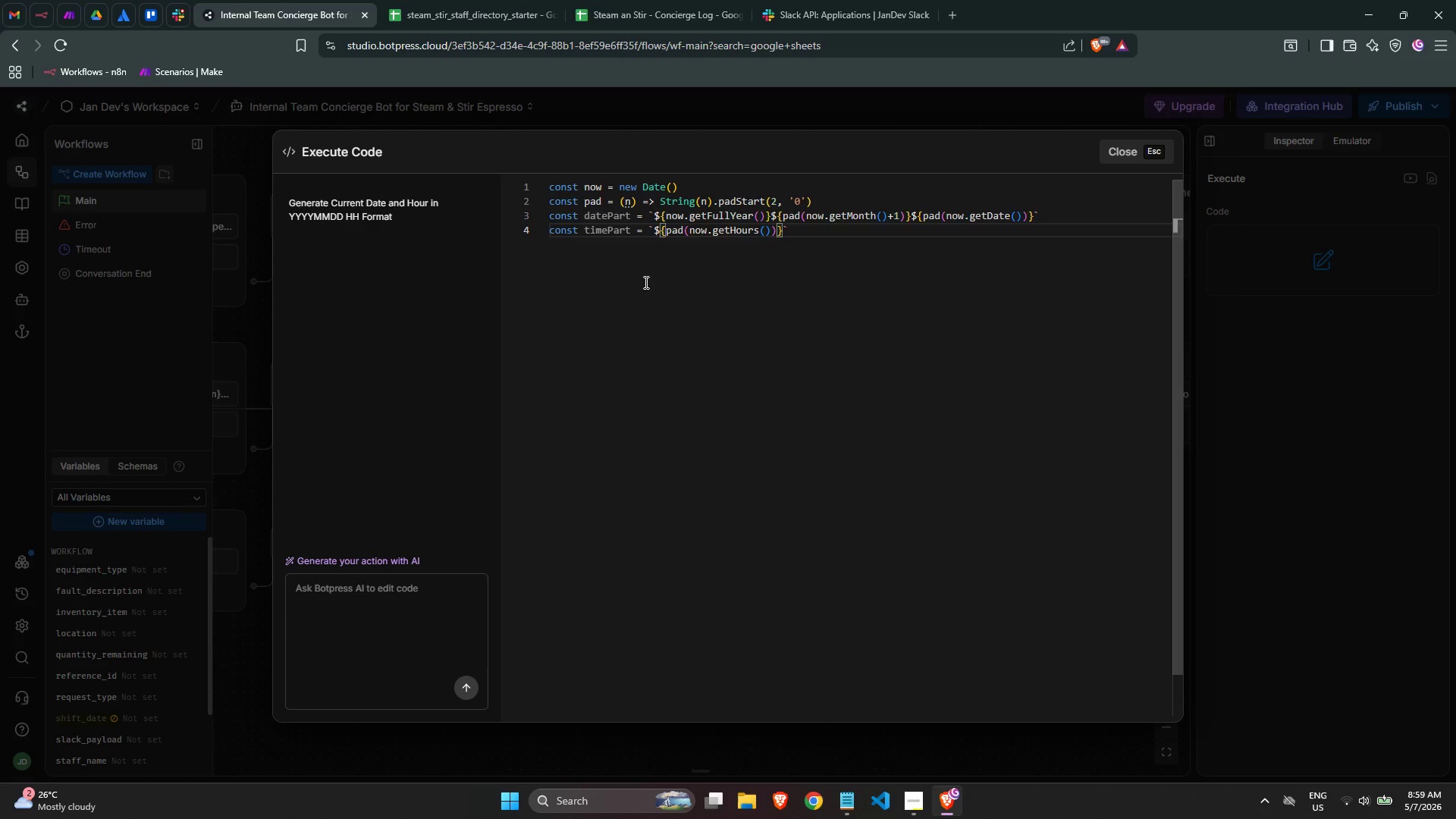 
type(${pad(now.getMon)
key(Backspace)
key(Backspace)
type(inutes)
 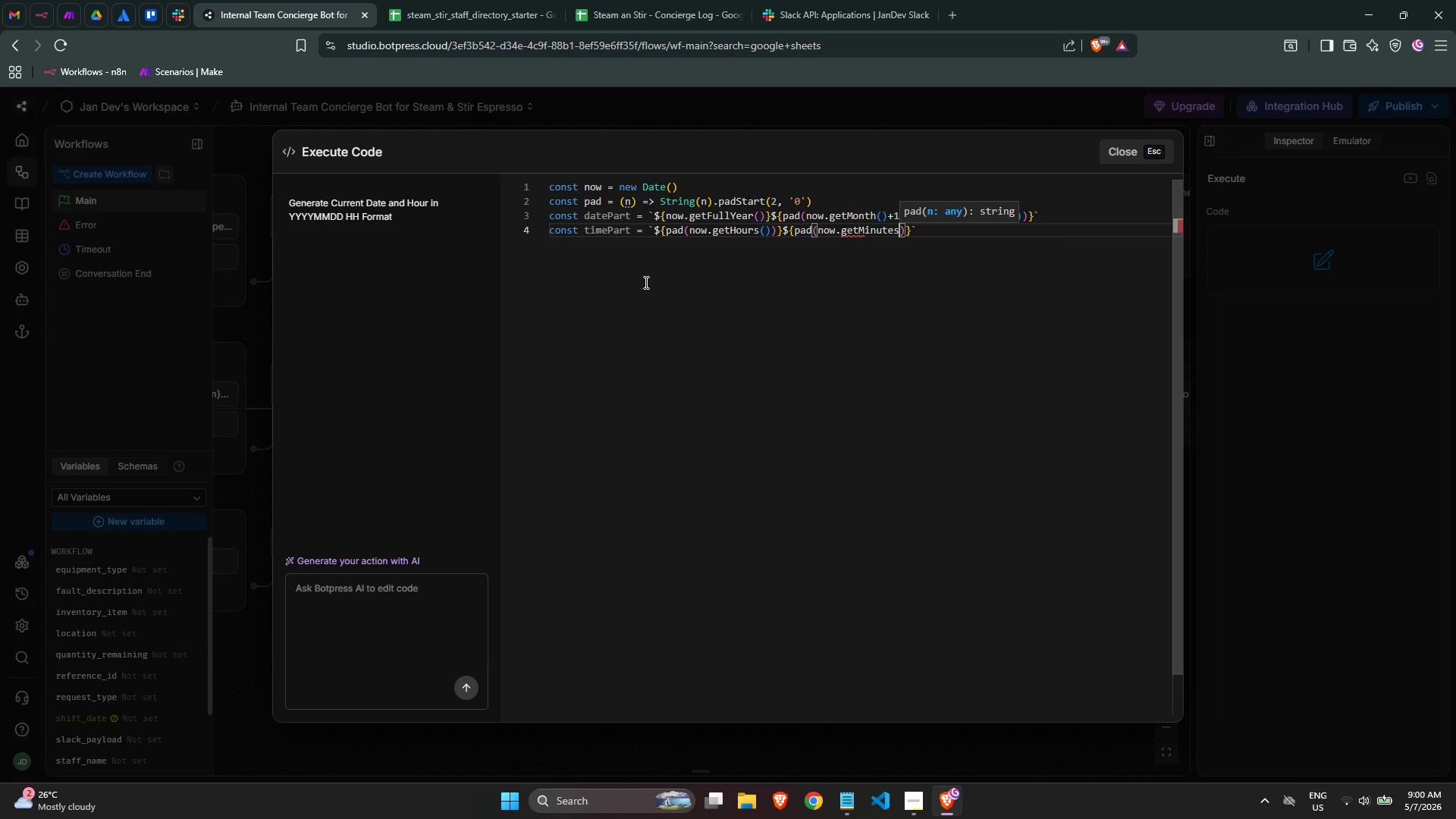 
 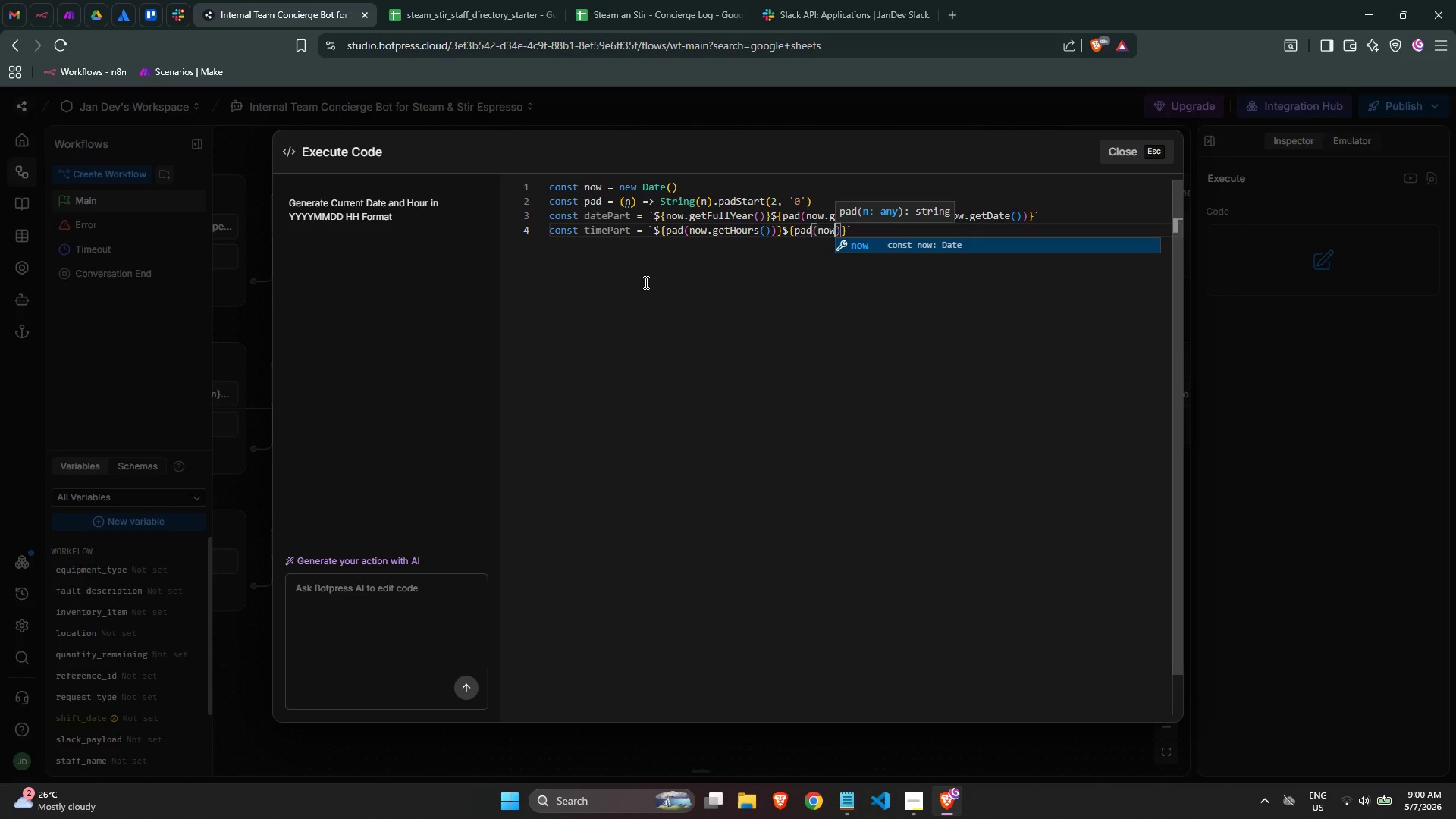 
key(Enter)
 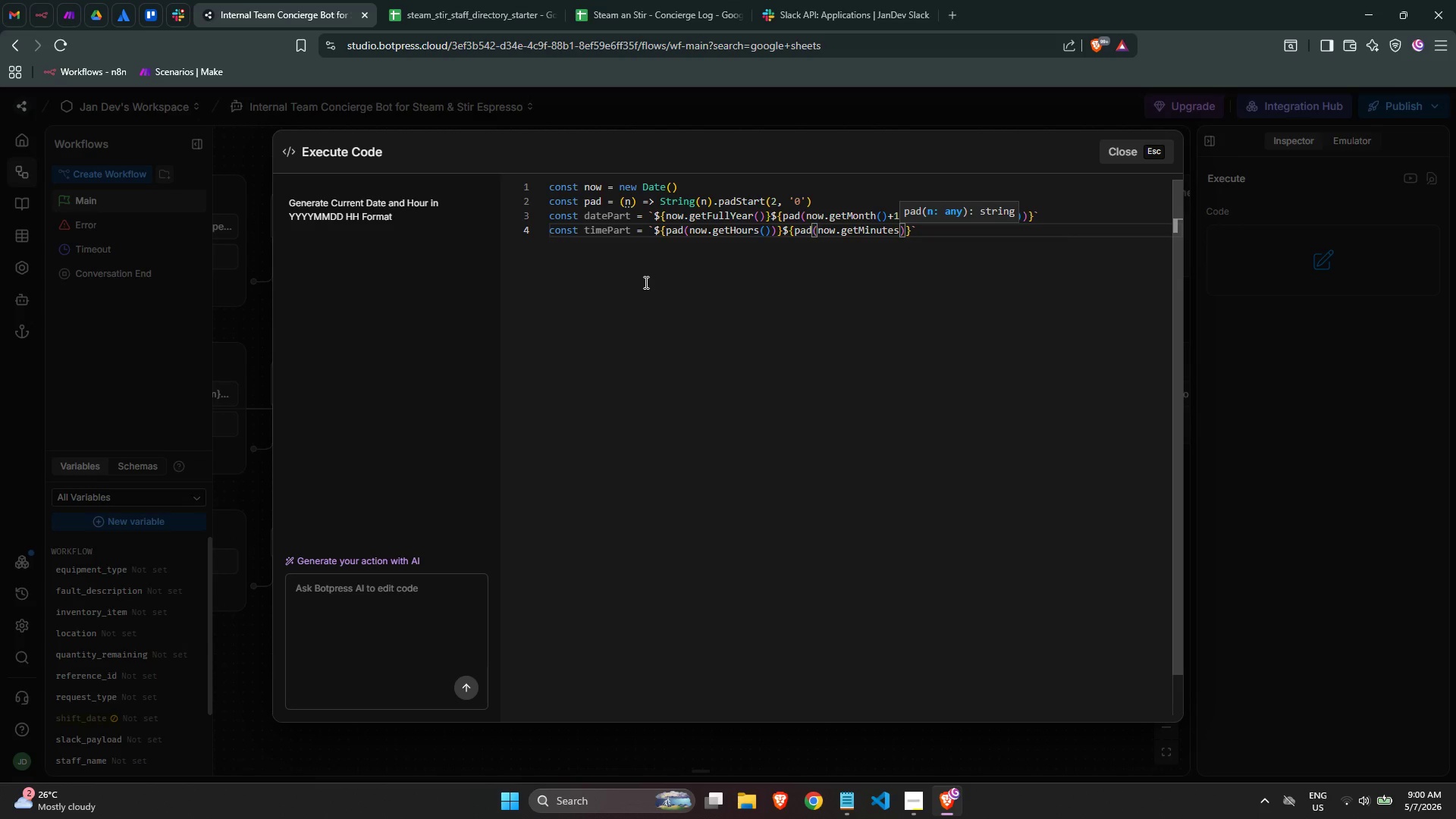 
key(ArrowRight)
 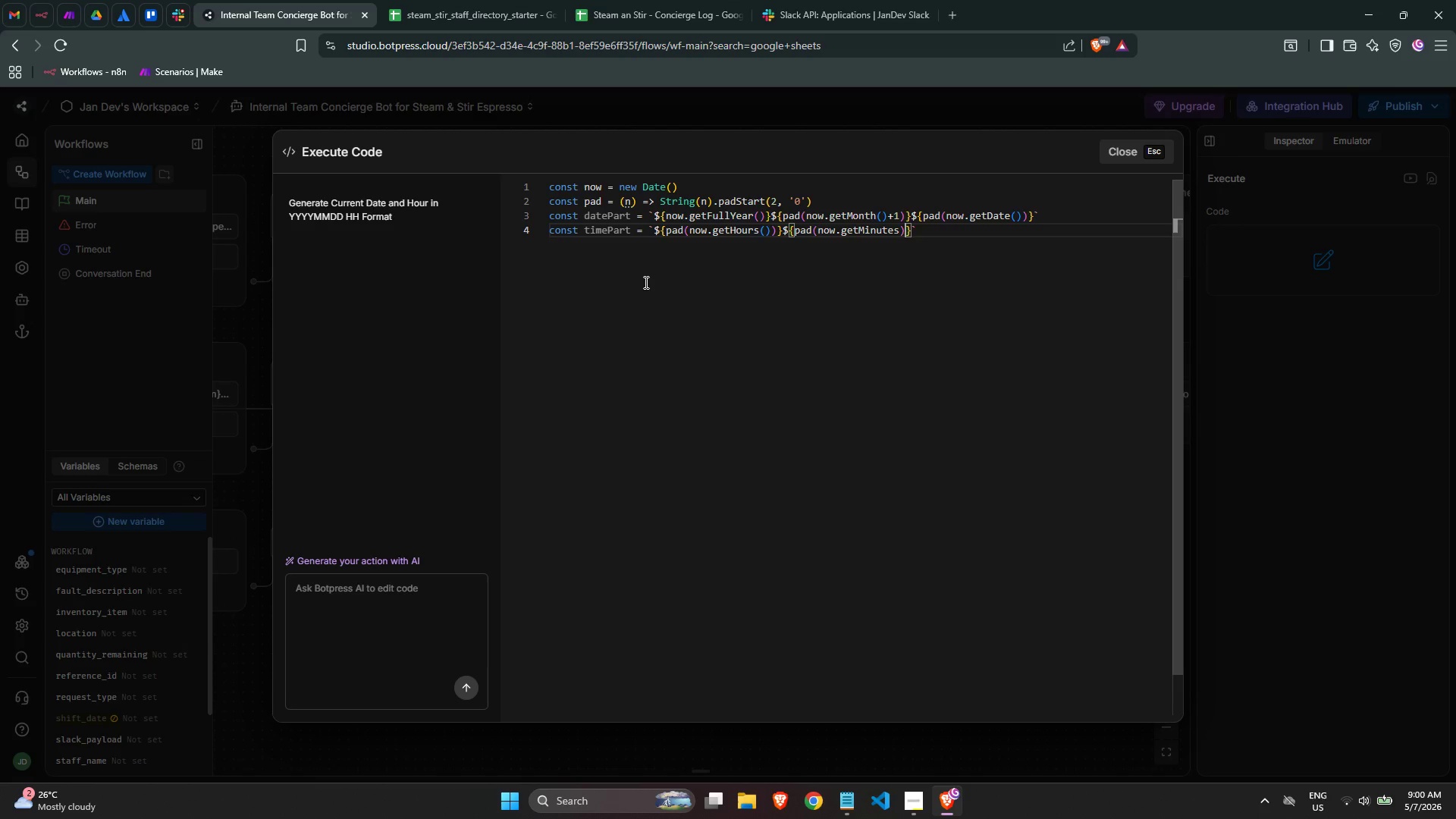 
key(ArrowLeft)
 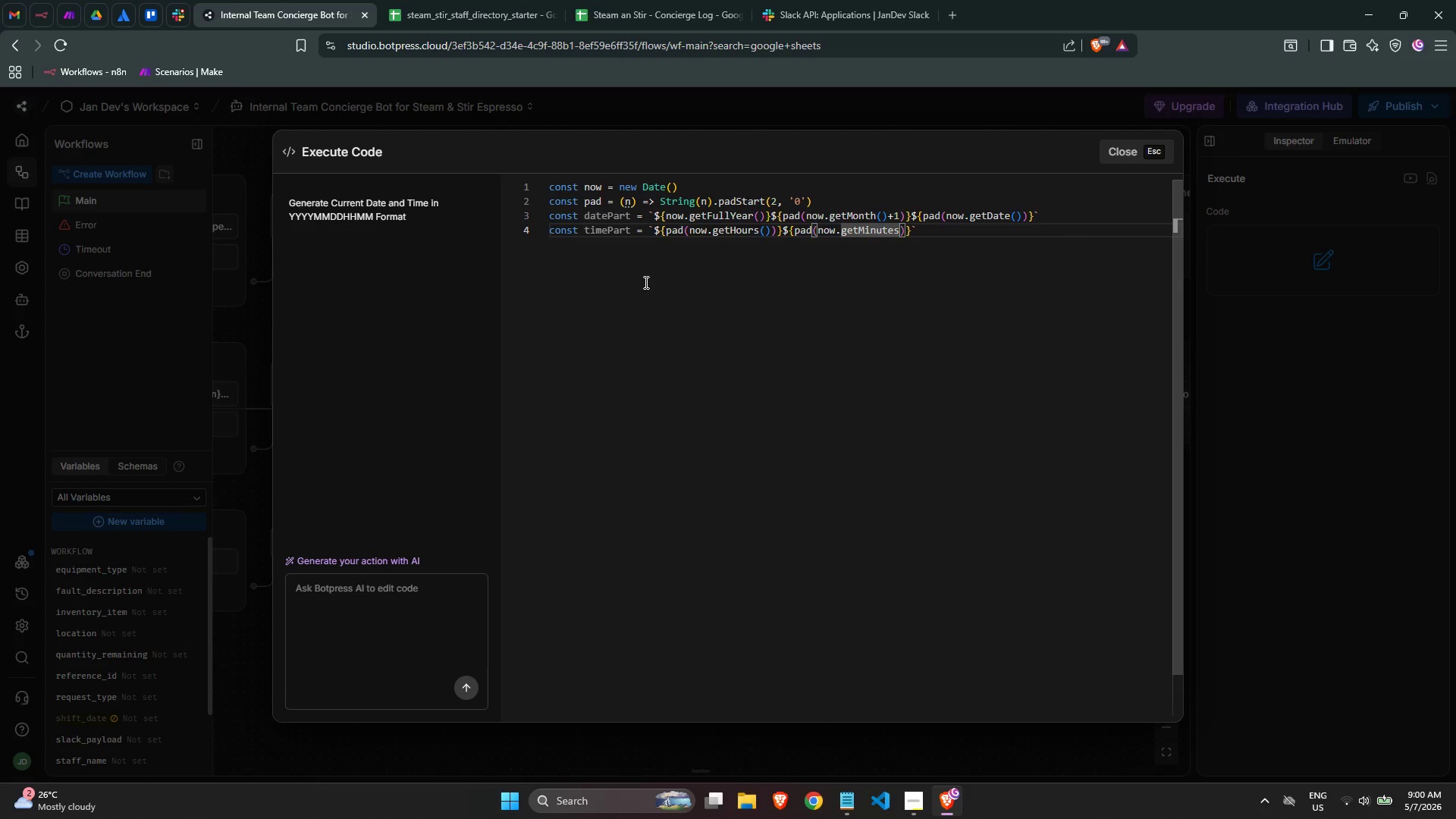 
key(Shift+9)
 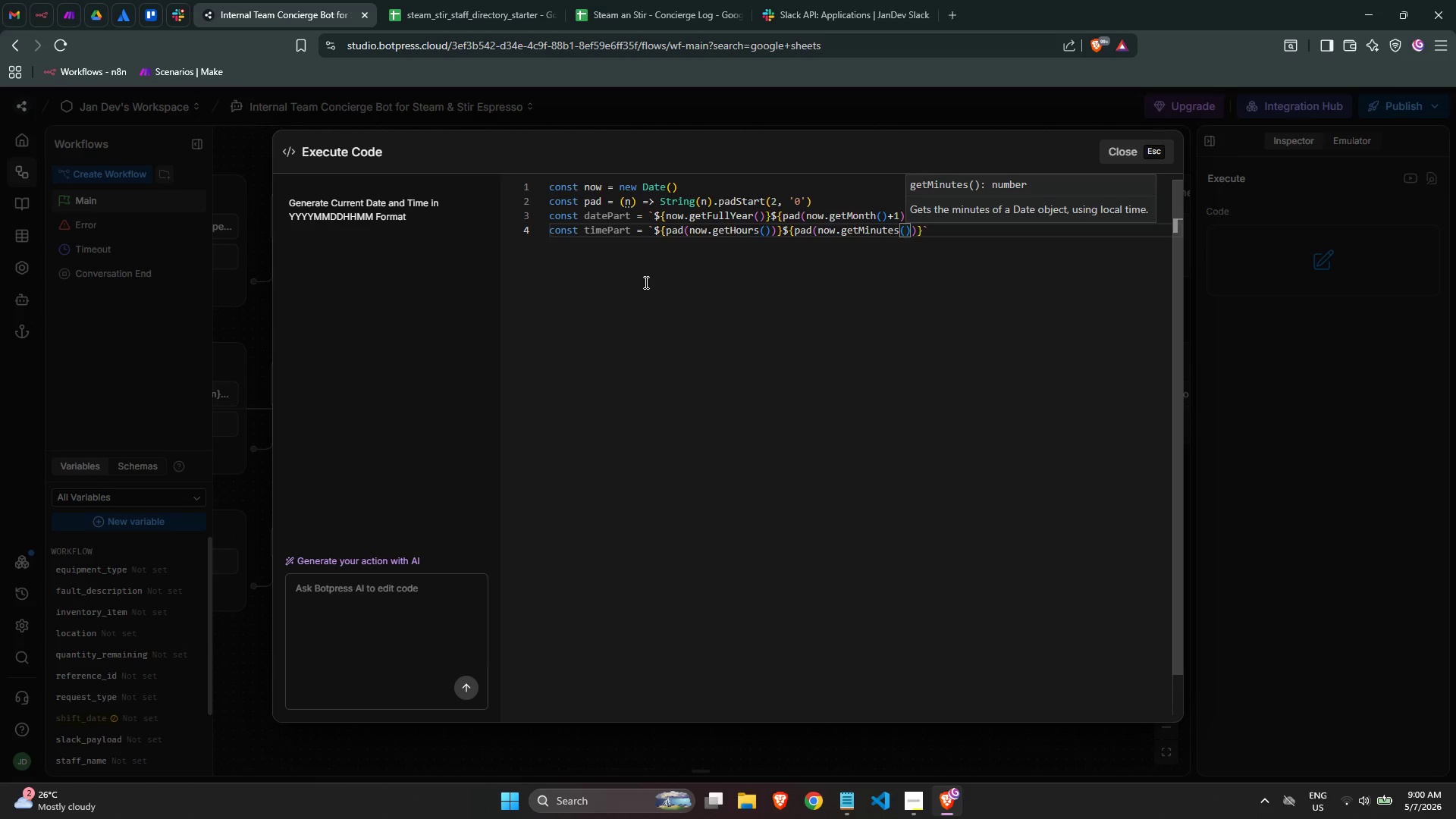 
key(ArrowRight)
 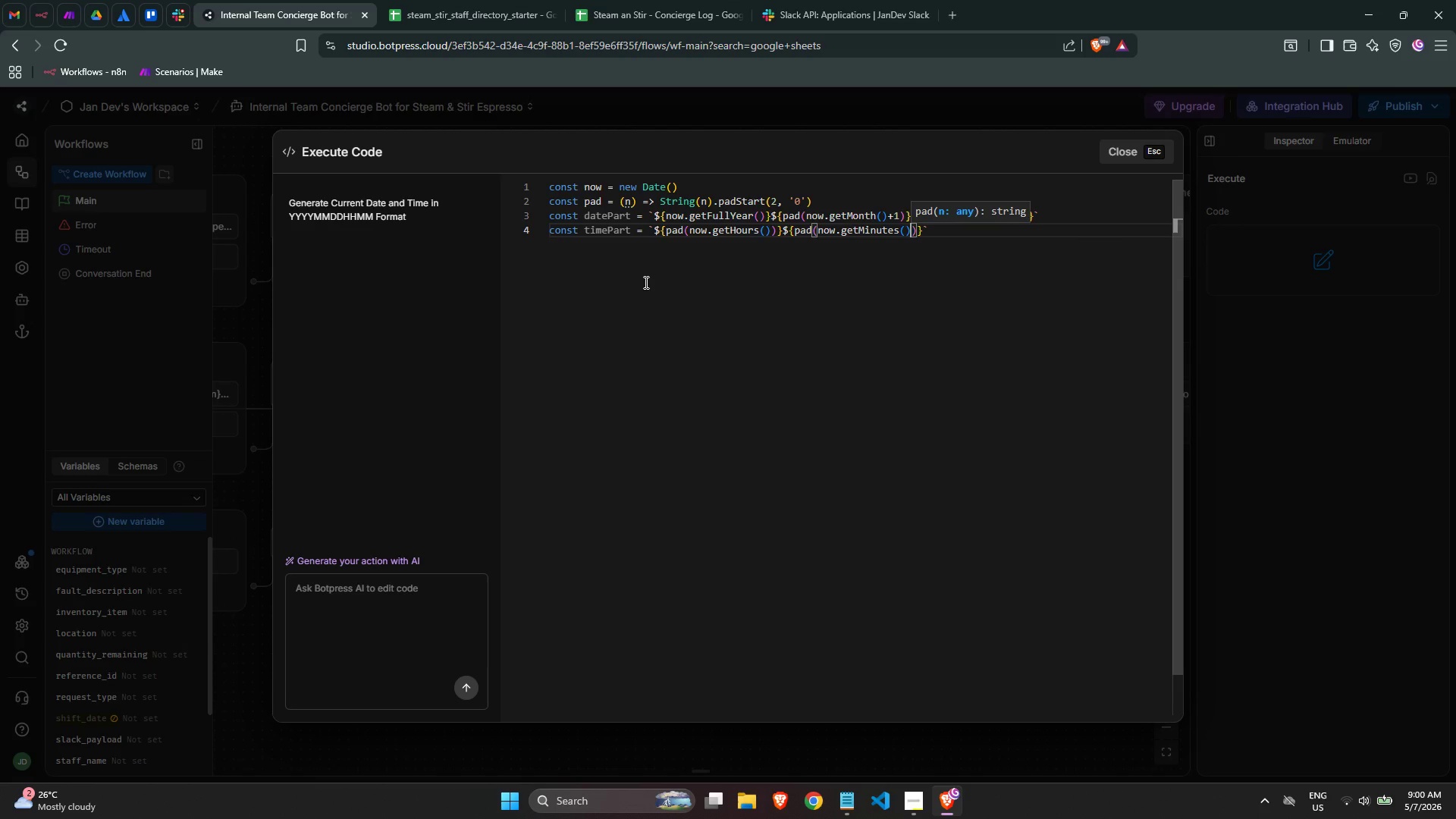 
key(ArrowRight)
 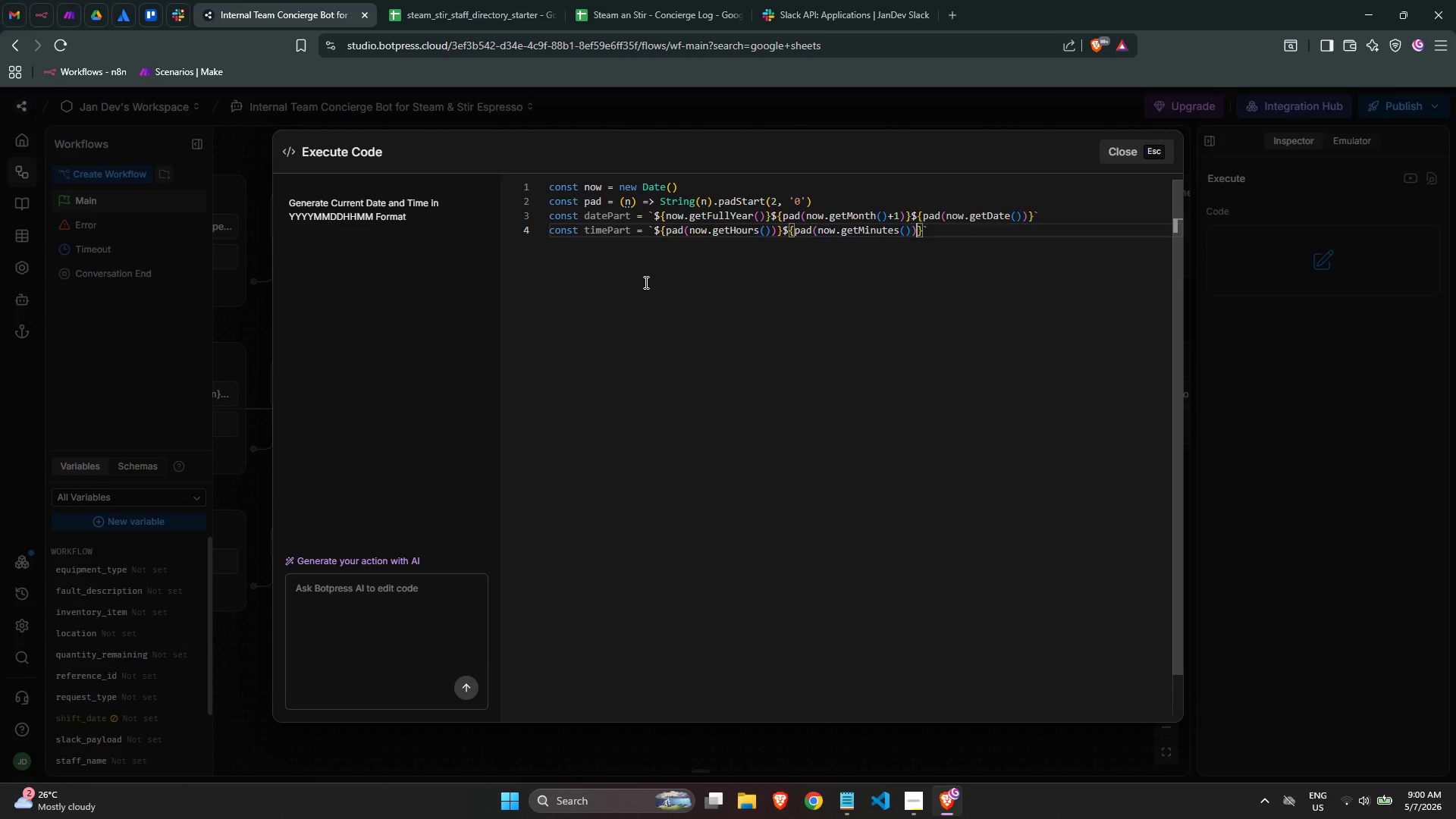 
key(ArrowRight)
 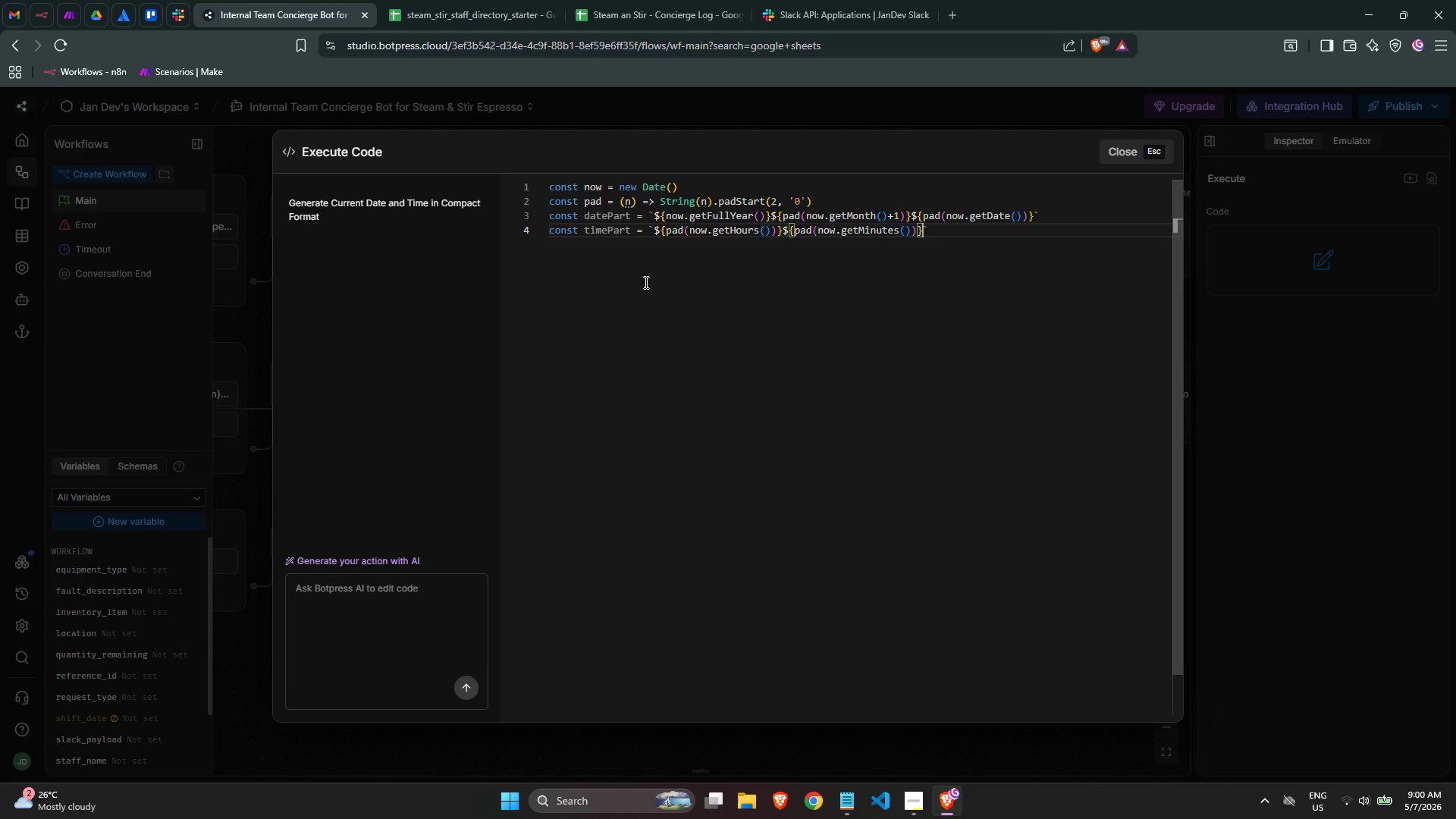 
type($pad)
key(Backspace)
key(Backspace)
key(Backspace)
type({pad(np)
key(Backspace)
type(ow)
 